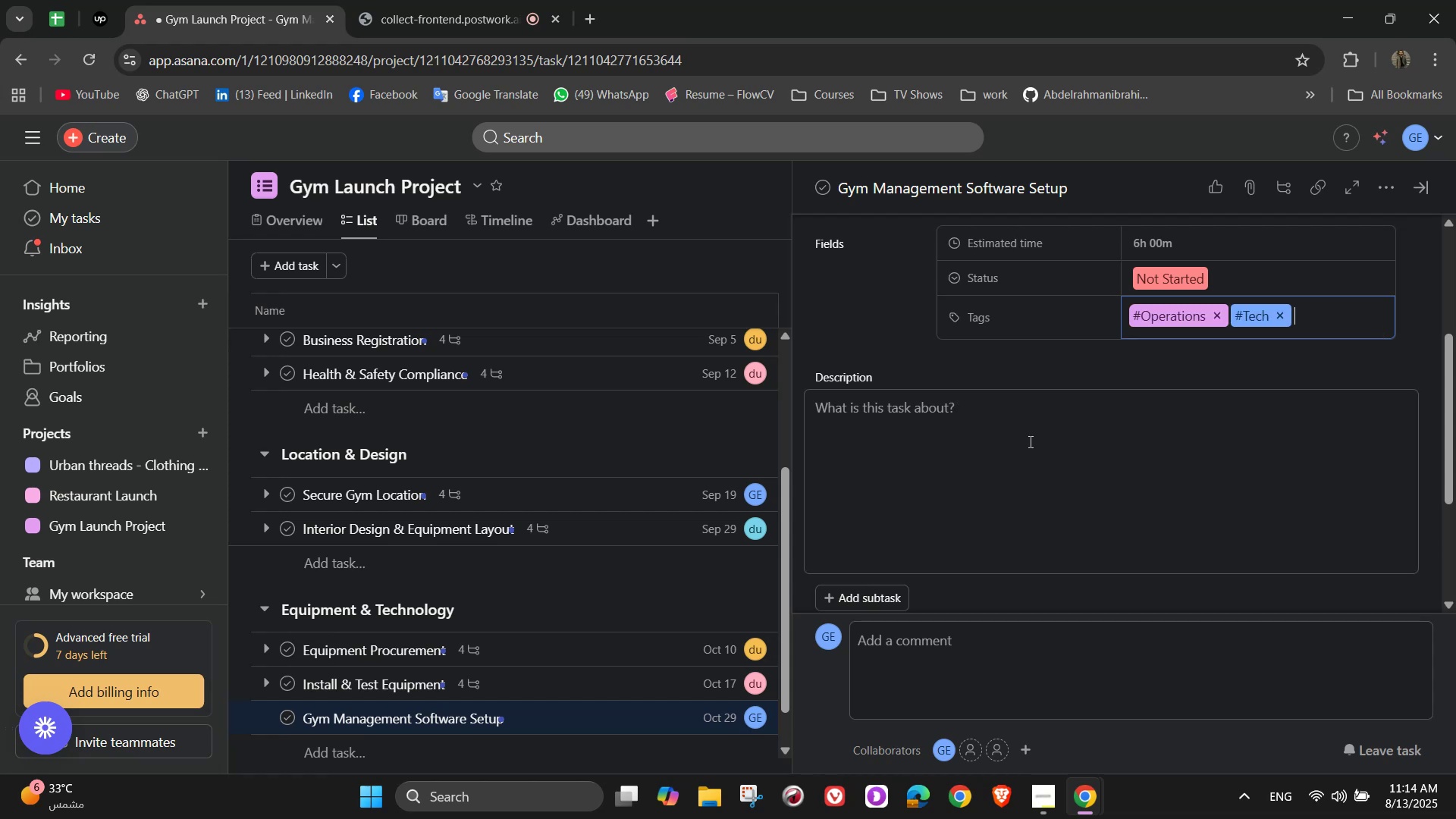 
scroll: coordinate [1012, 519], scroll_direction: down, amount: 2.0
 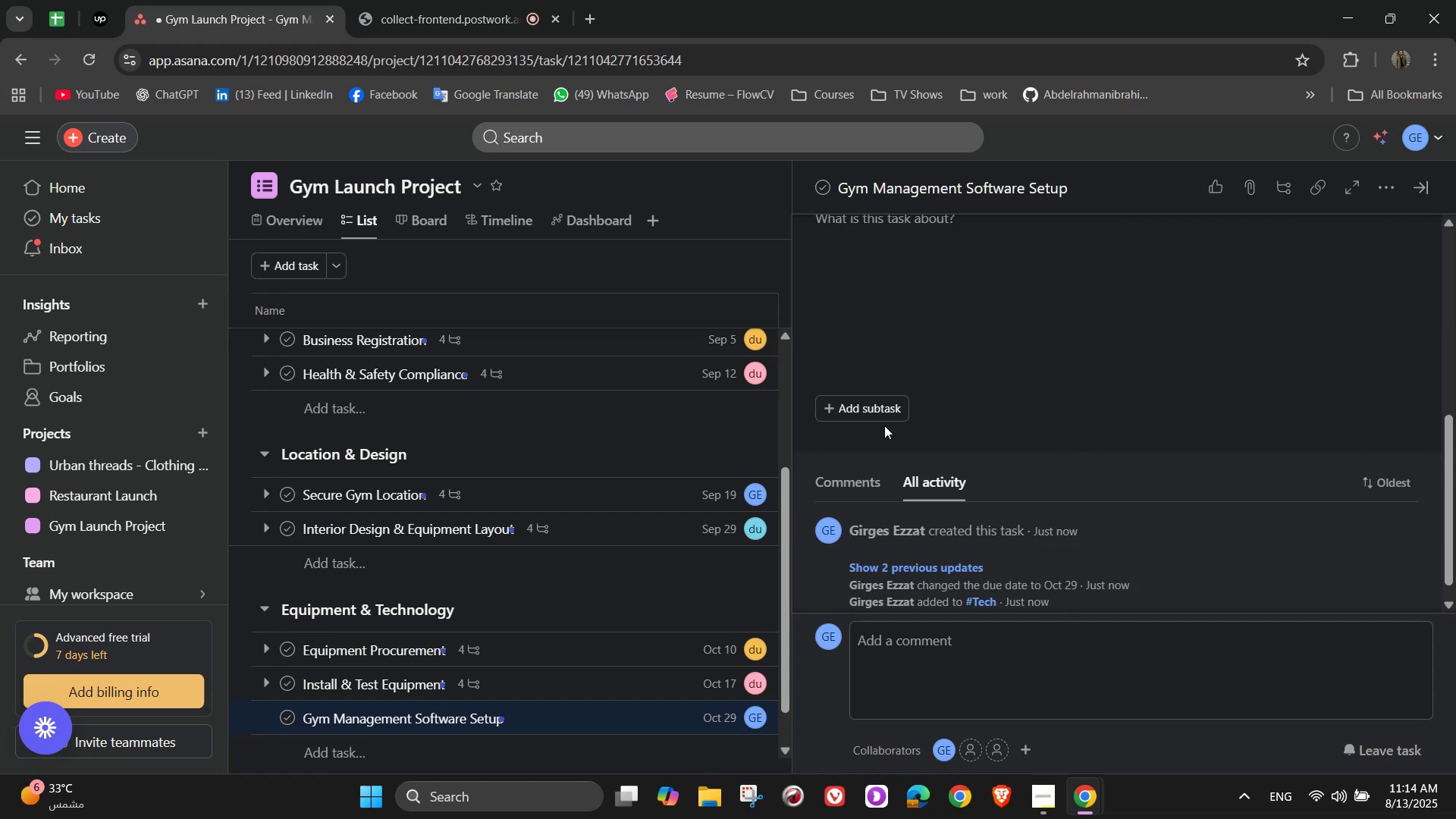 
left_click([882, 404])
 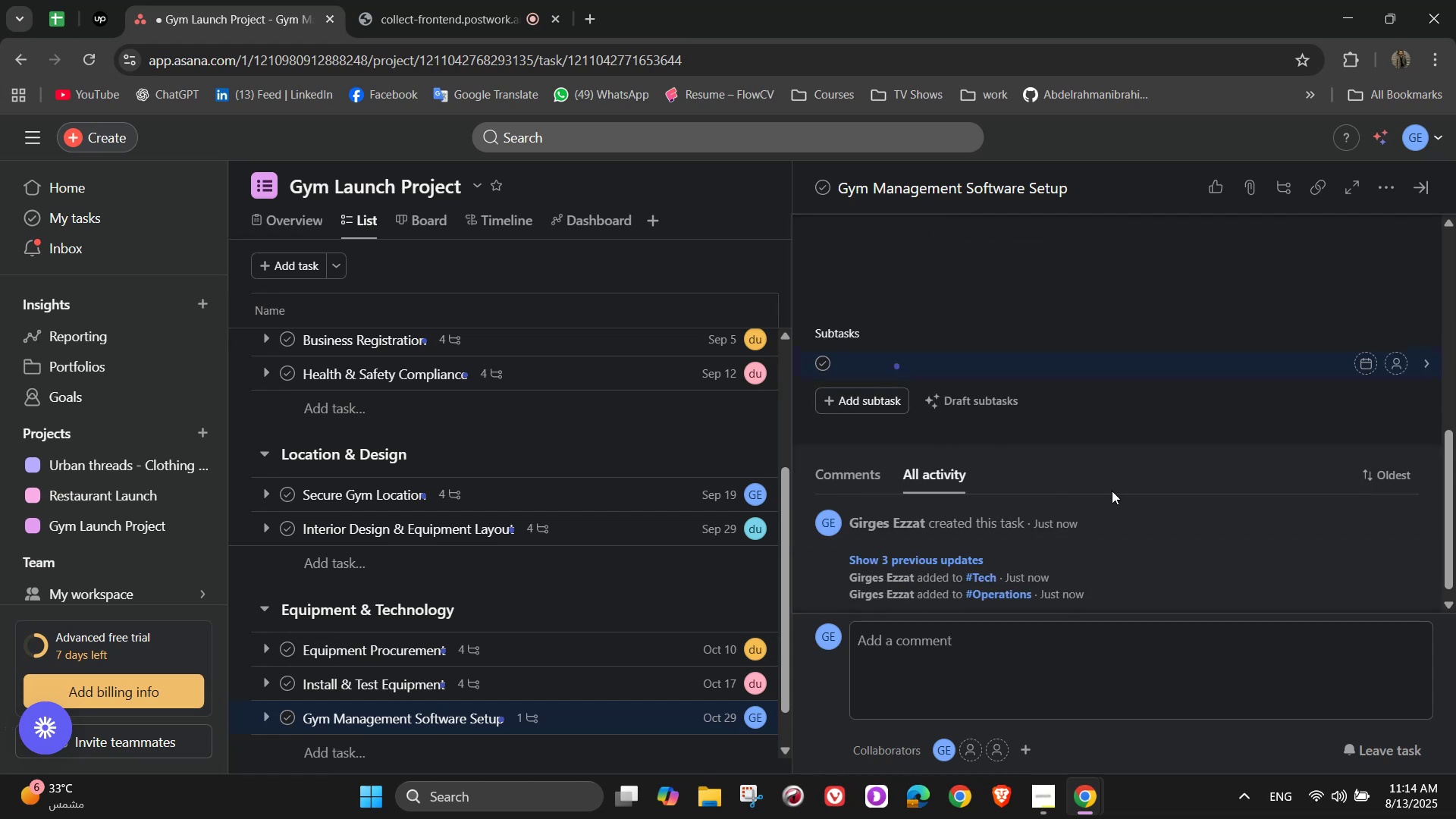 
wait(11.03)
 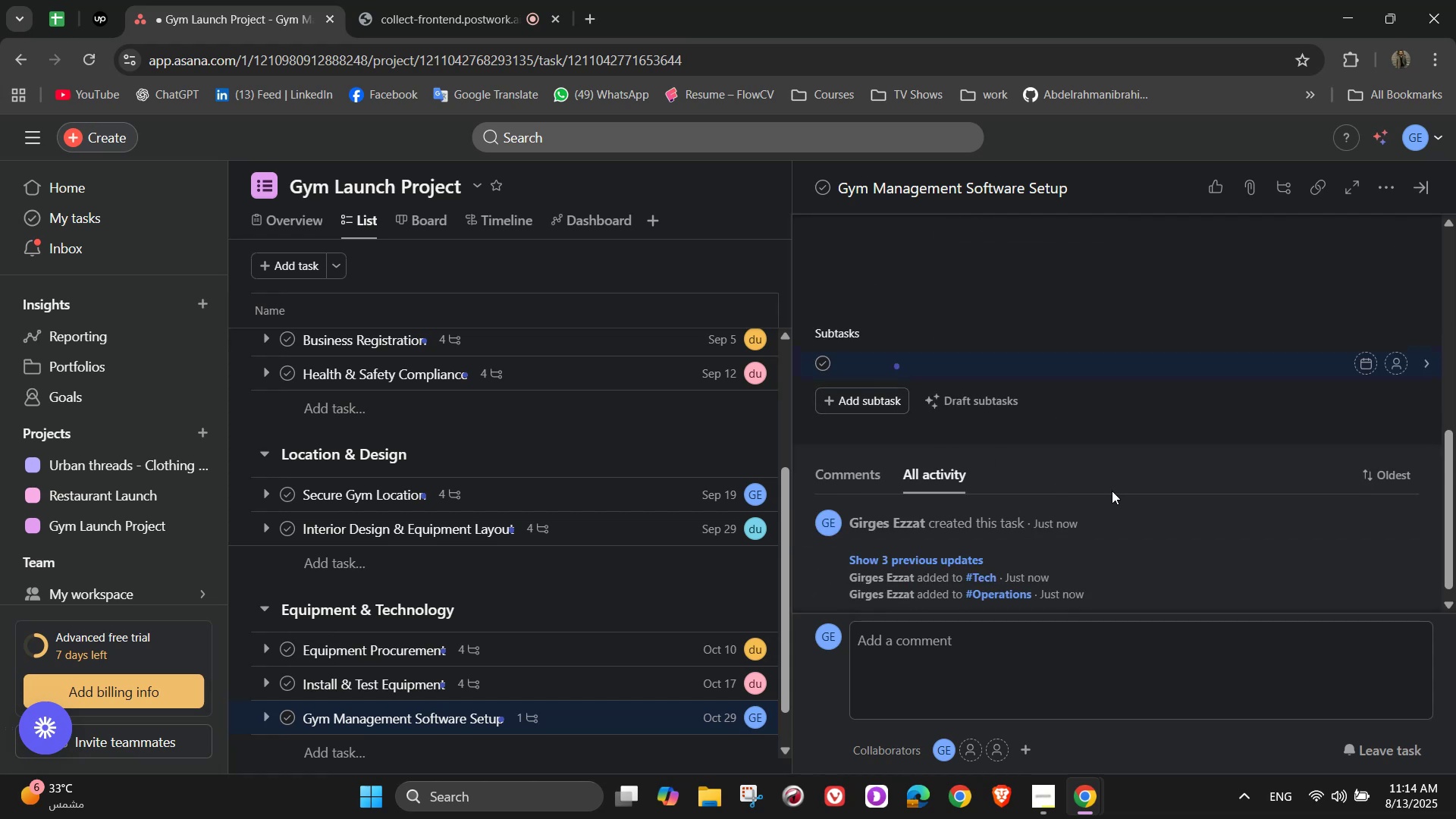 
type(Select membership management)
 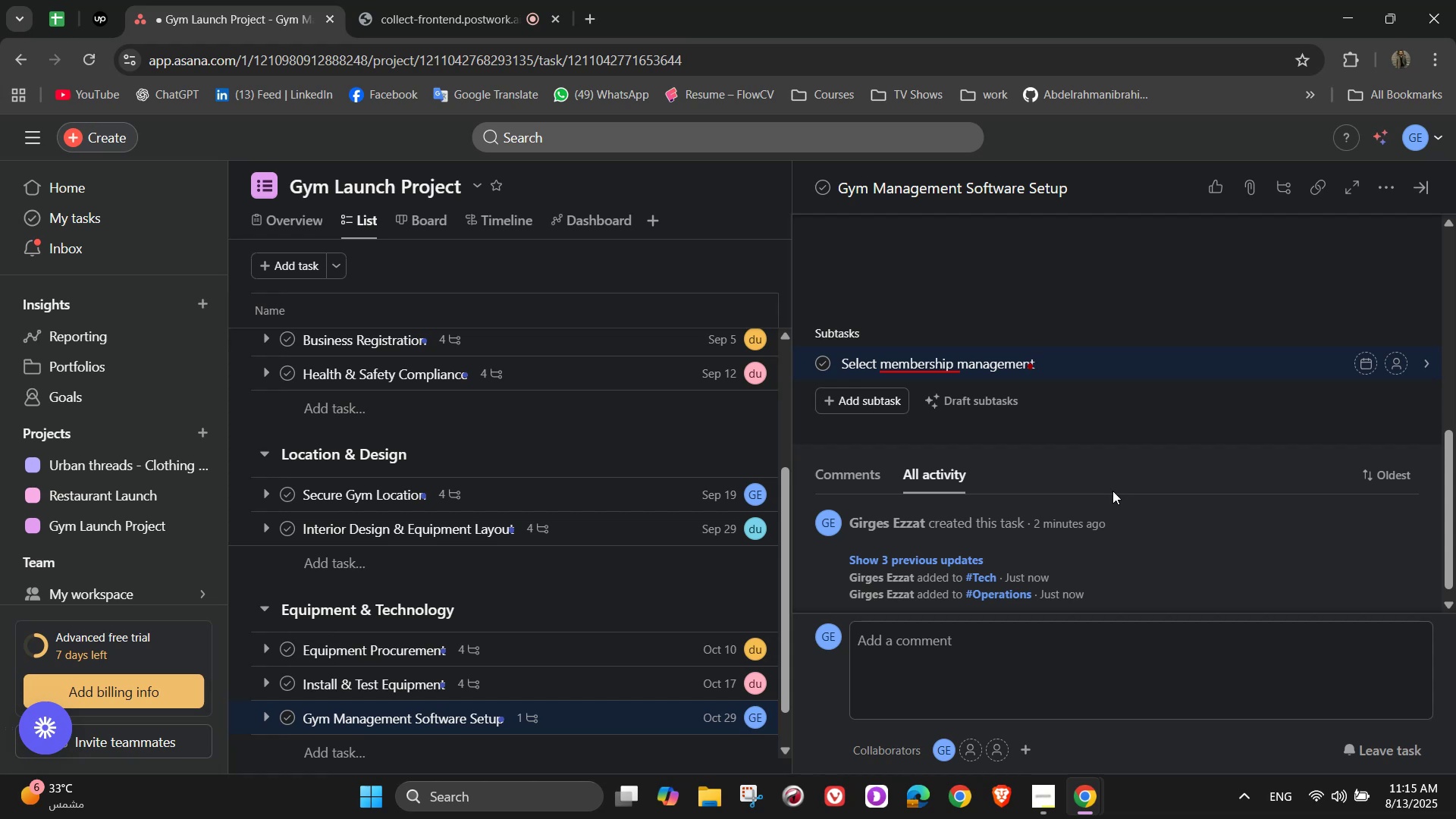 
wait(9.1)
 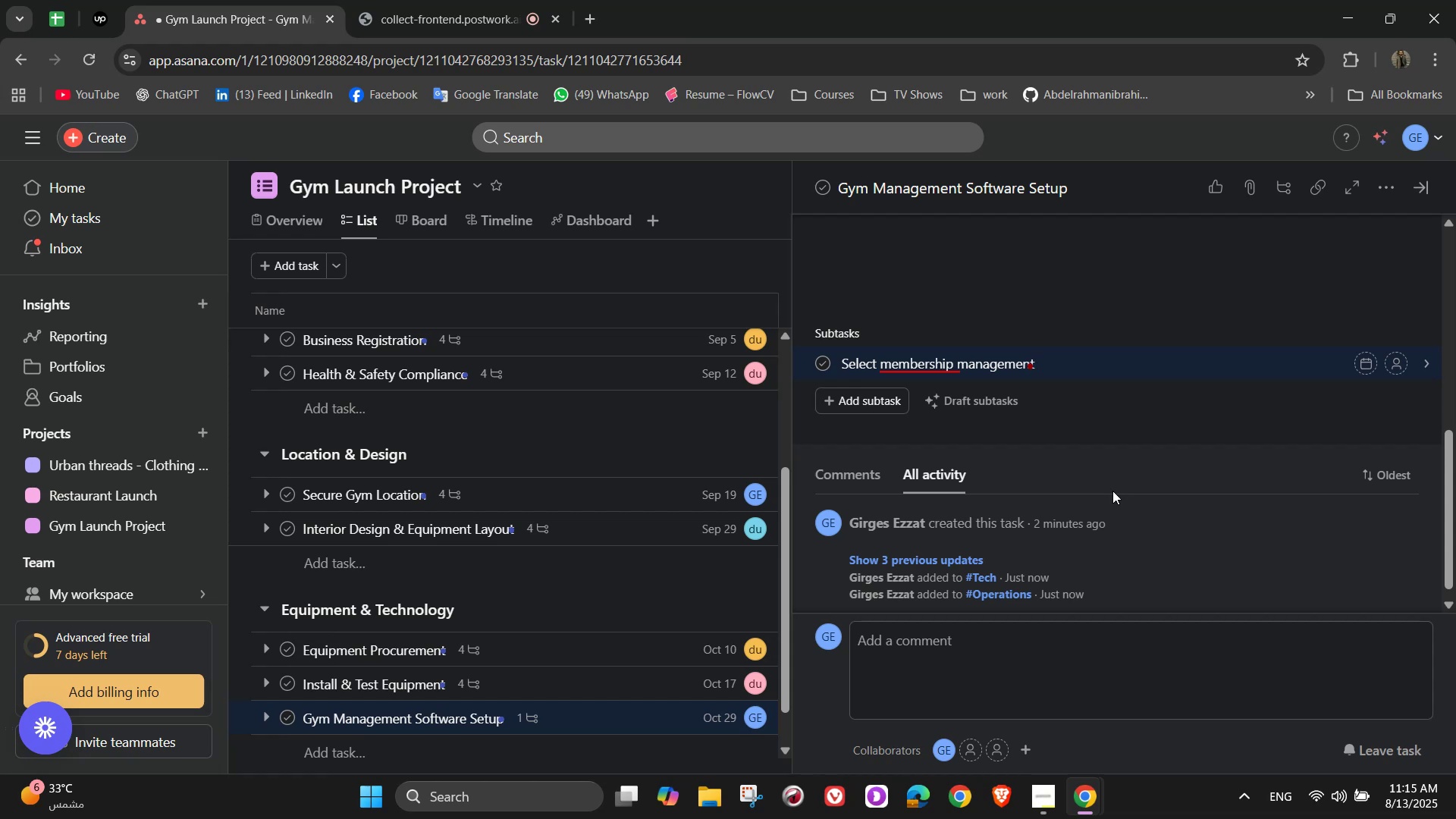 
left_click([1009, 413])
 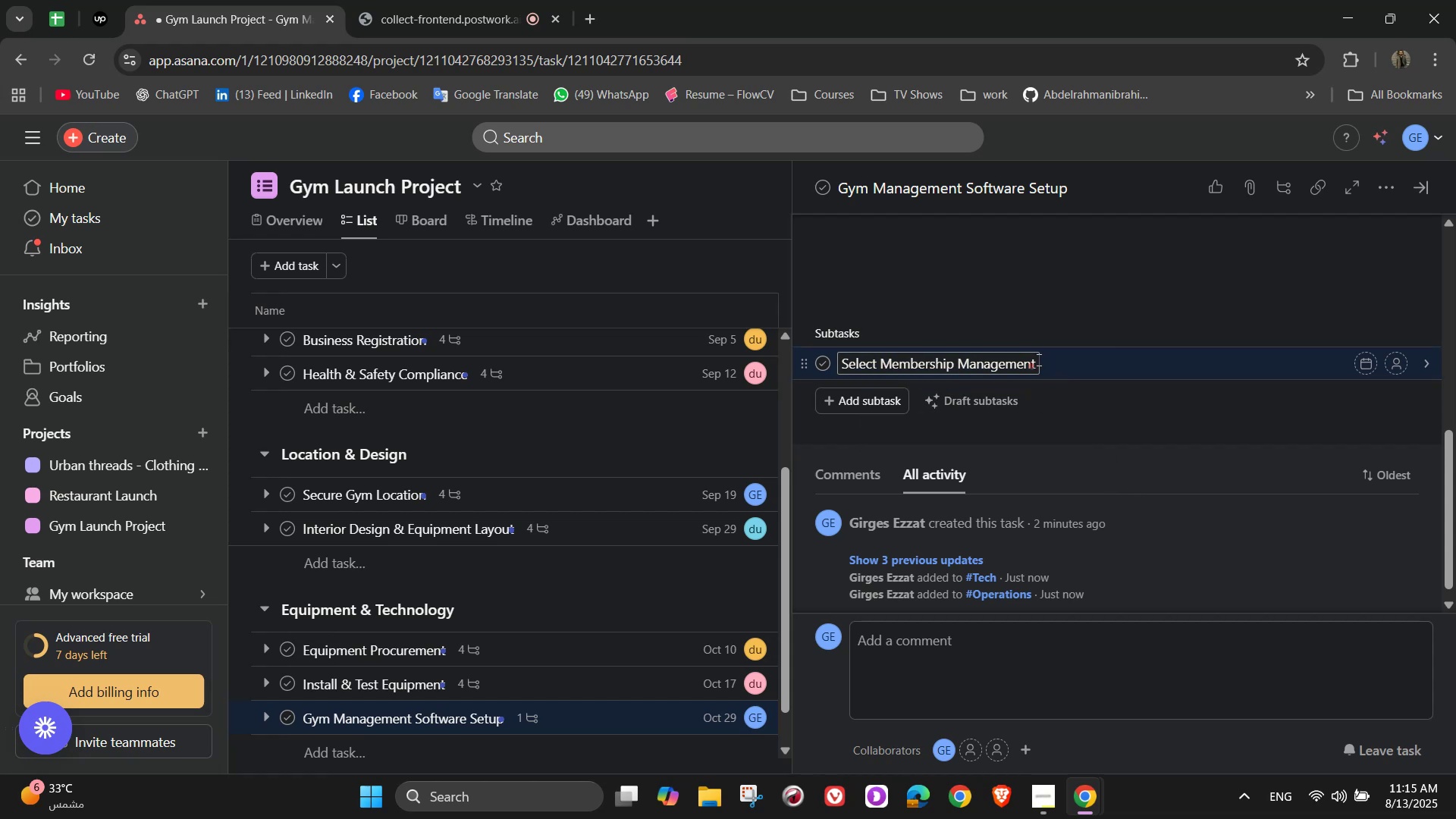 
left_click([1037, 359])
 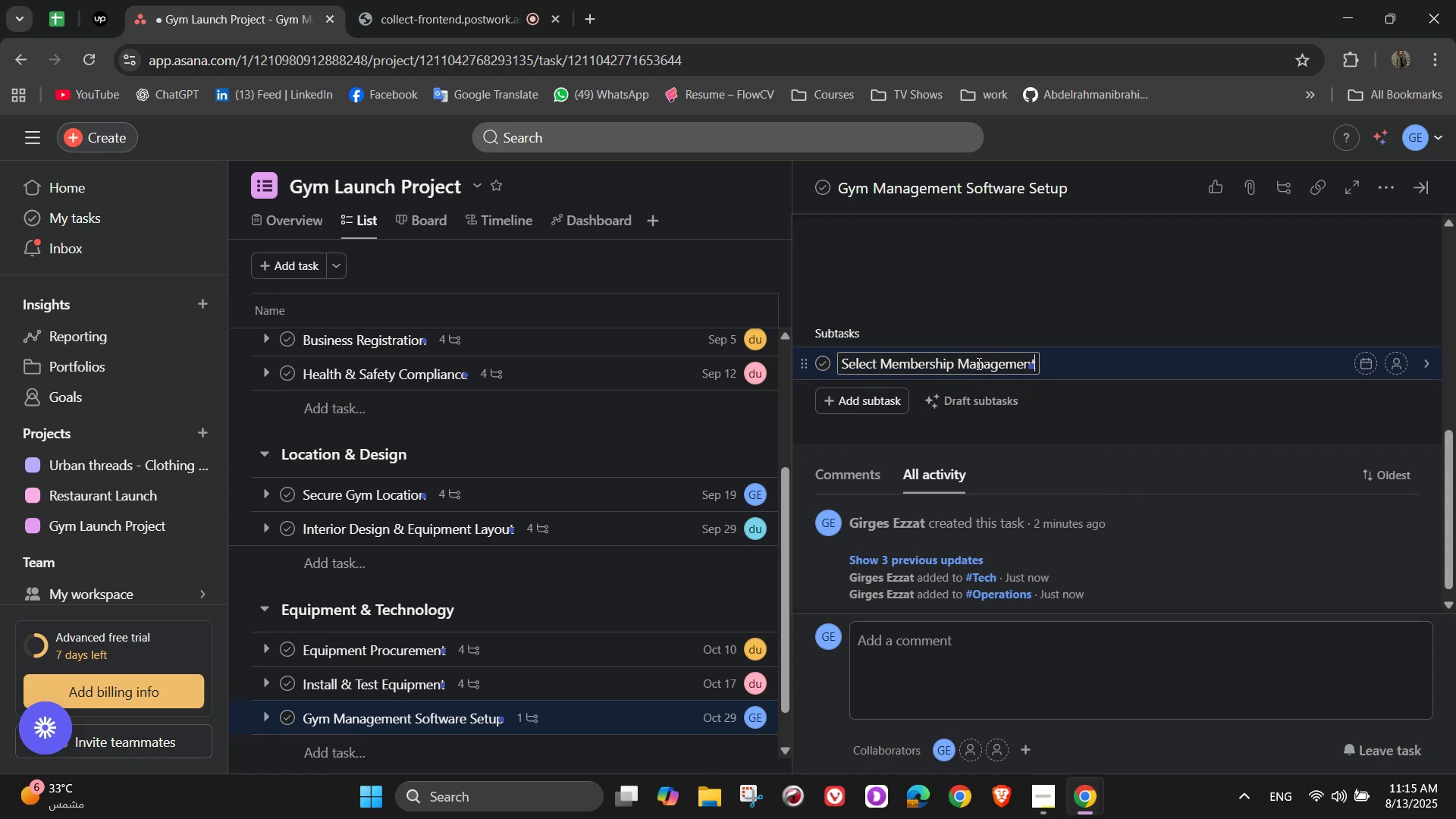 
left_click_drag(start_coordinate=[885, 361], to_coordinate=[889, 361])
 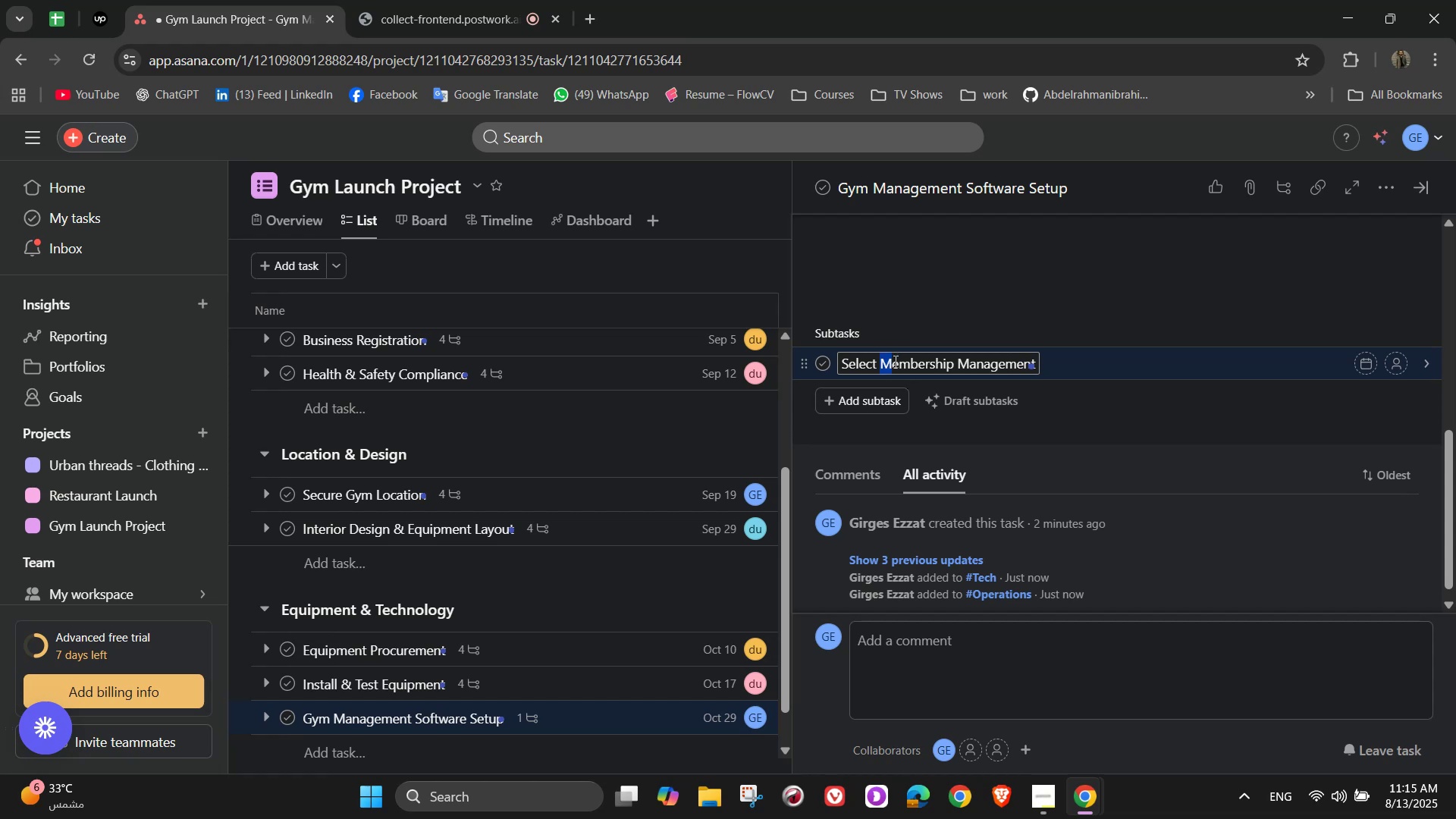 
type(mm)
 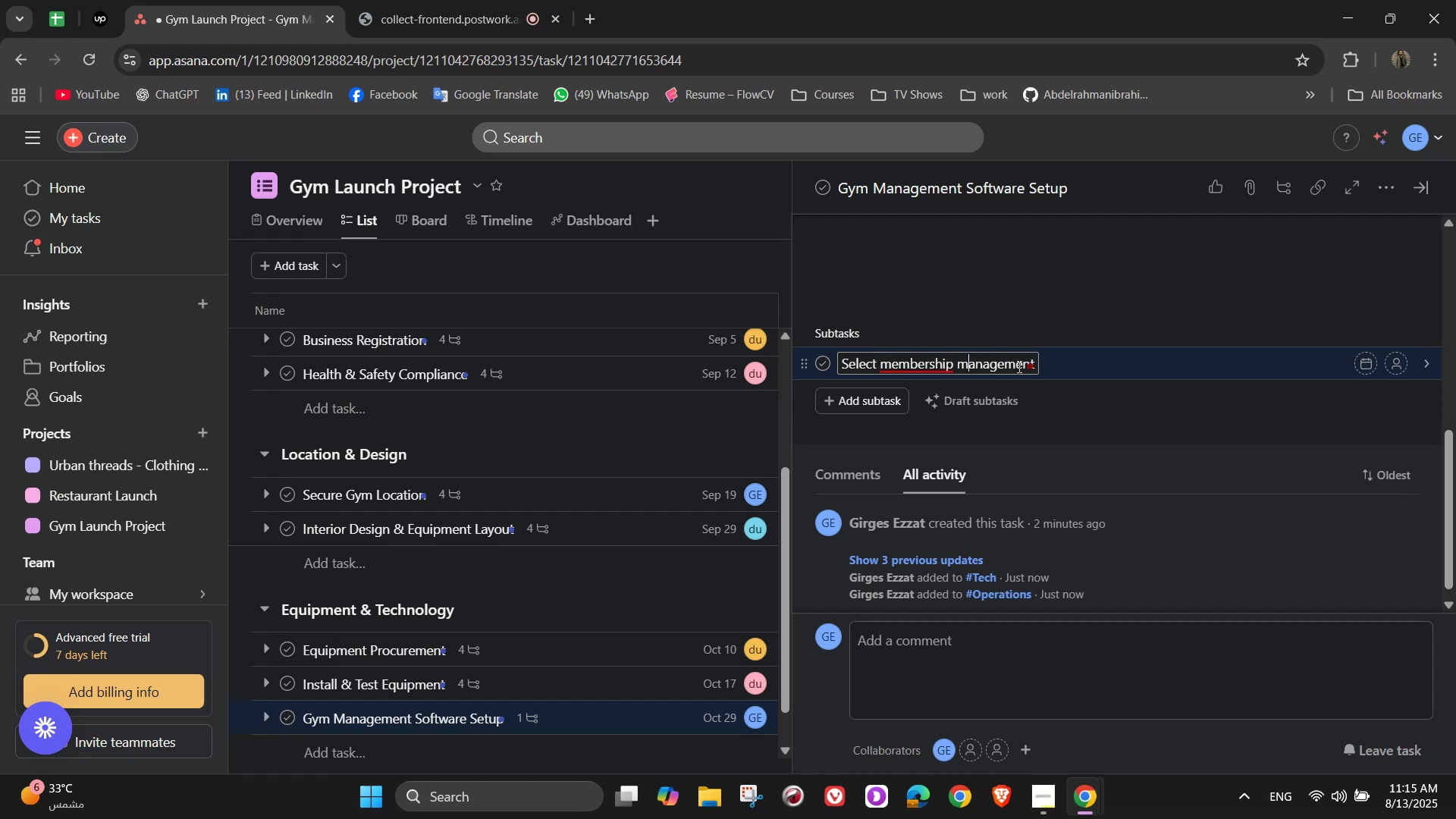 
left_click_drag(start_coordinate=[965, 362], to_coordinate=[960, 362])
 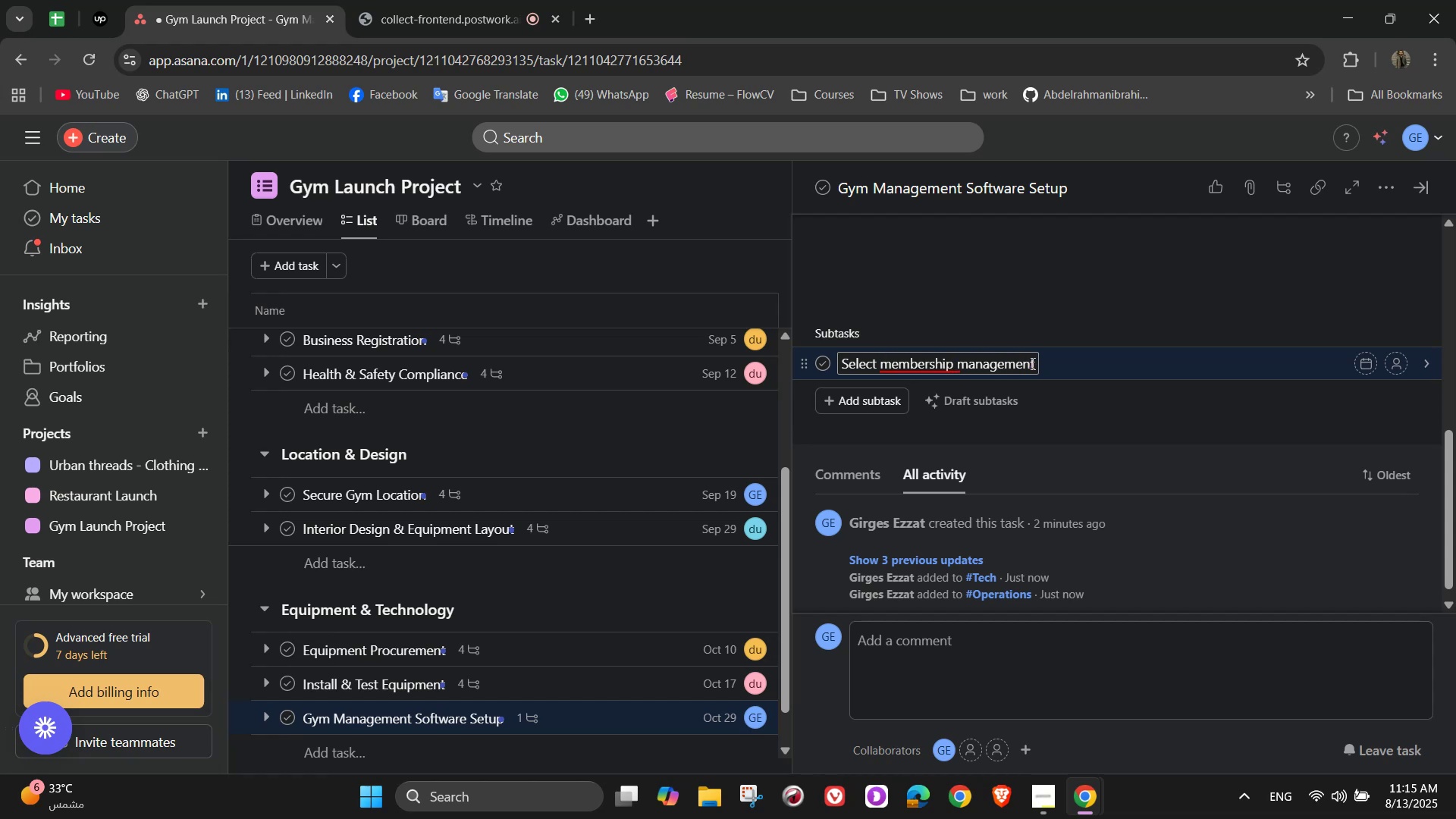 
left_click([1037, 363])
 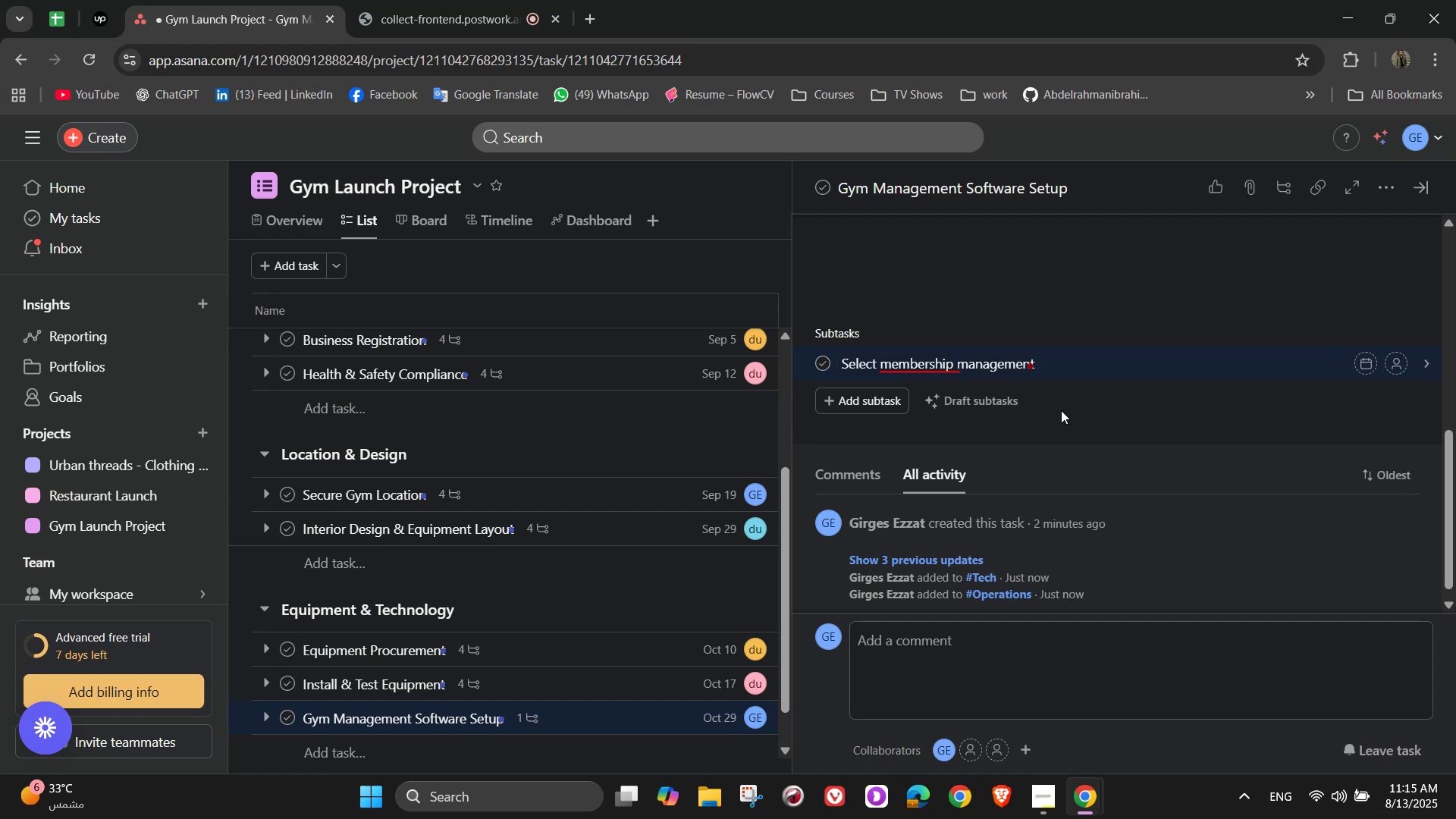 
type( software)
key(NumpadEnter)
type(Setu)
key(Backspace)
type( up billing and booking system)
 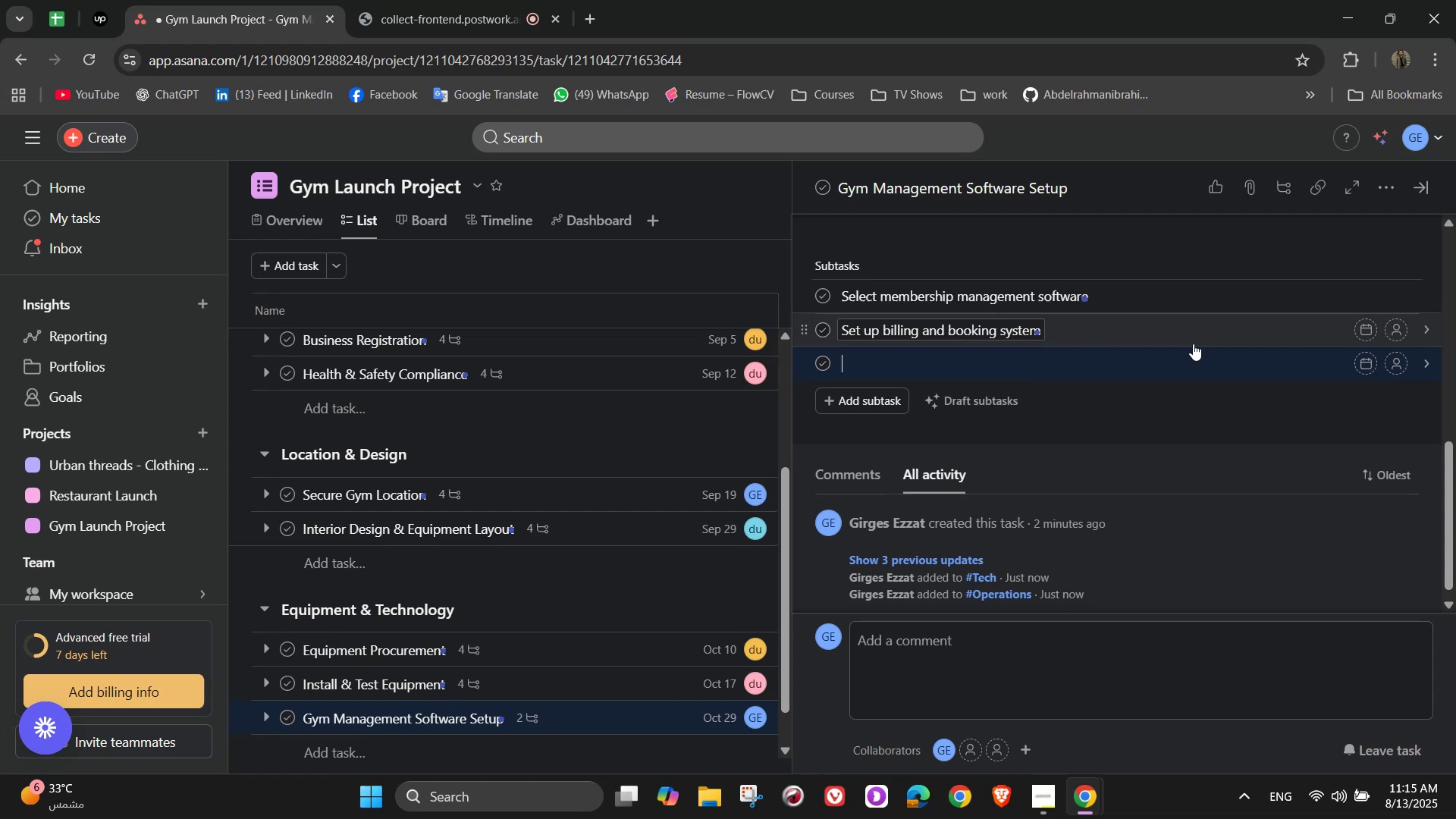 
 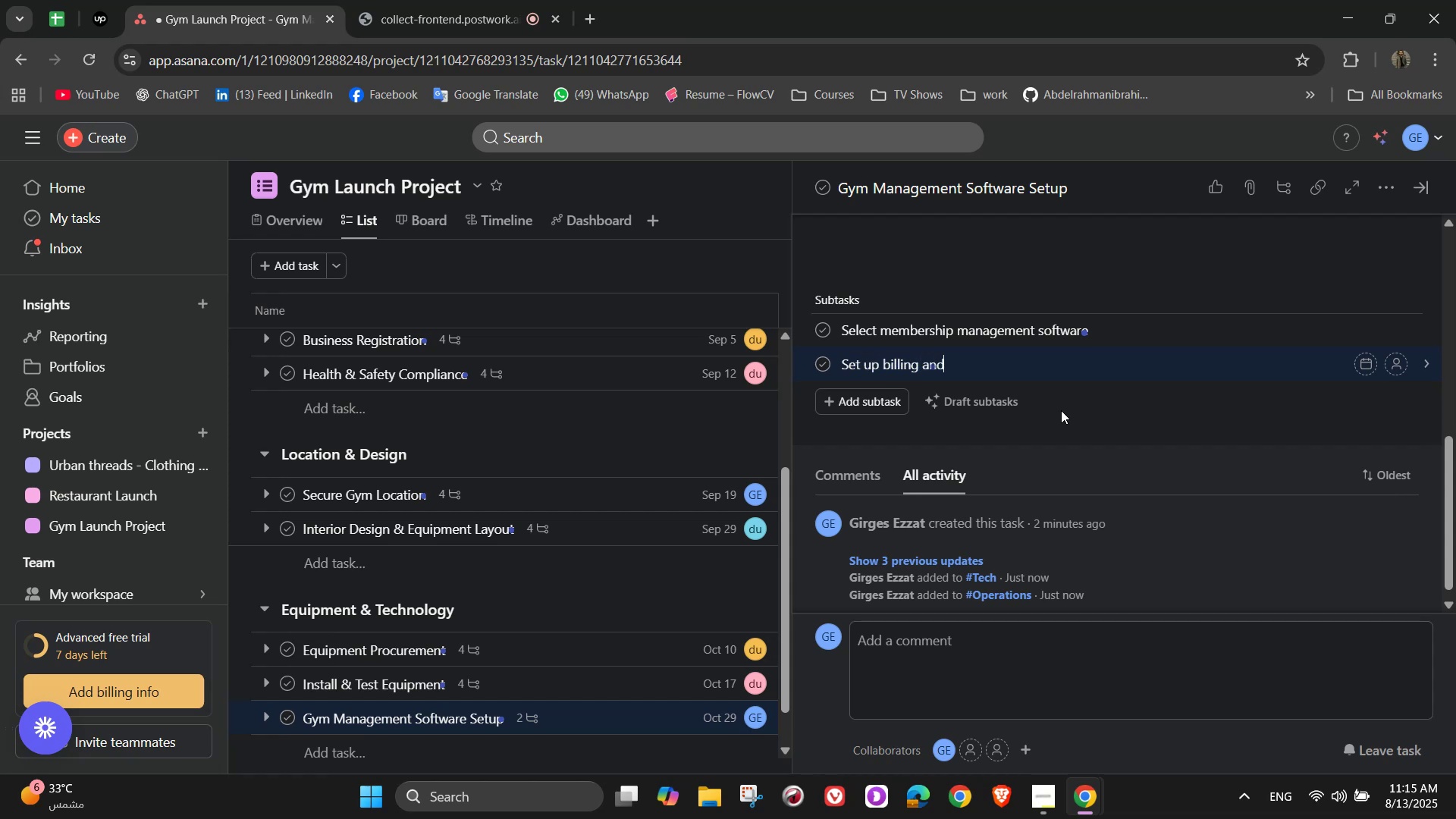 
key(Enter)
 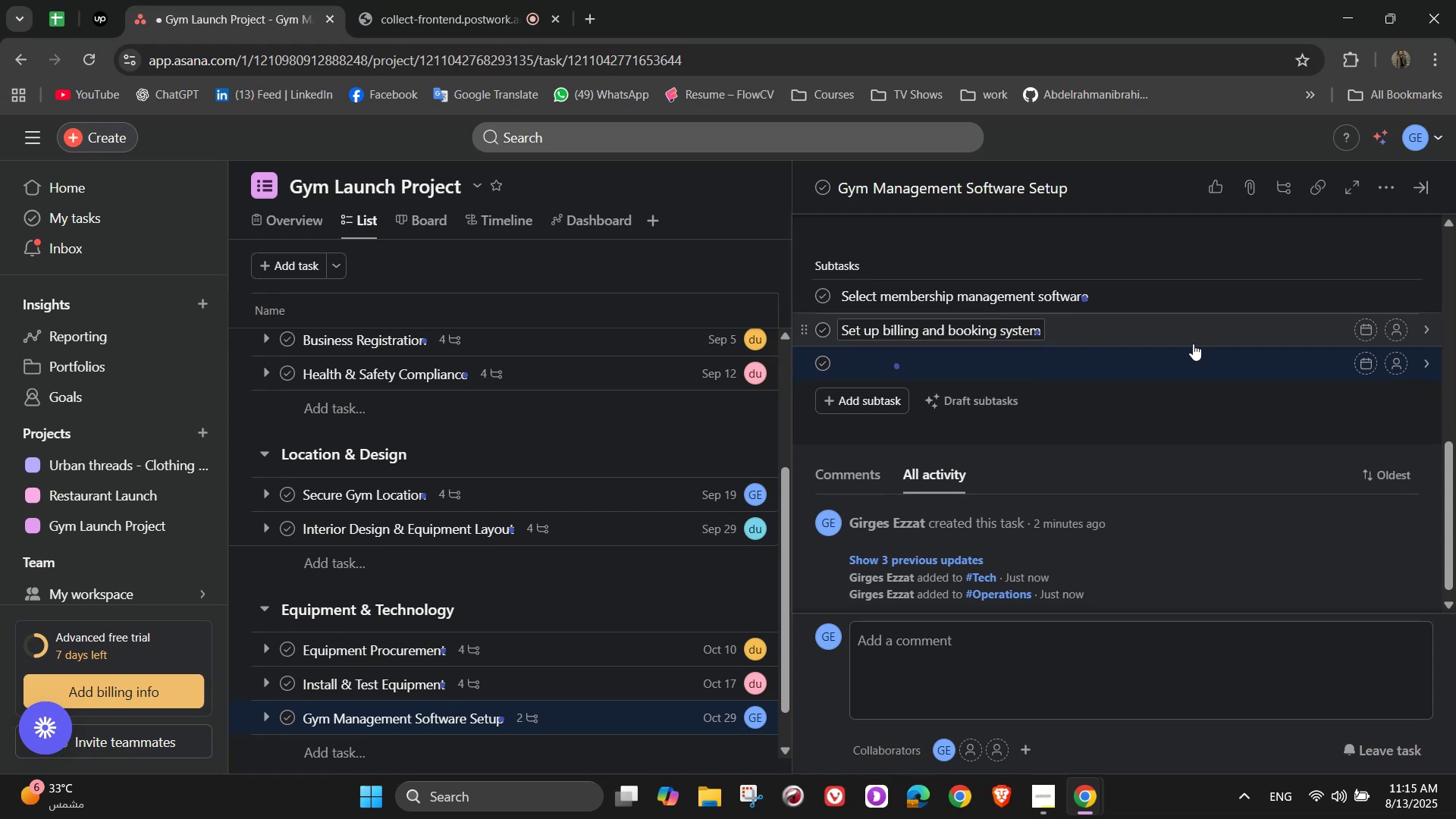 
type(Integrate mobile app for members)
 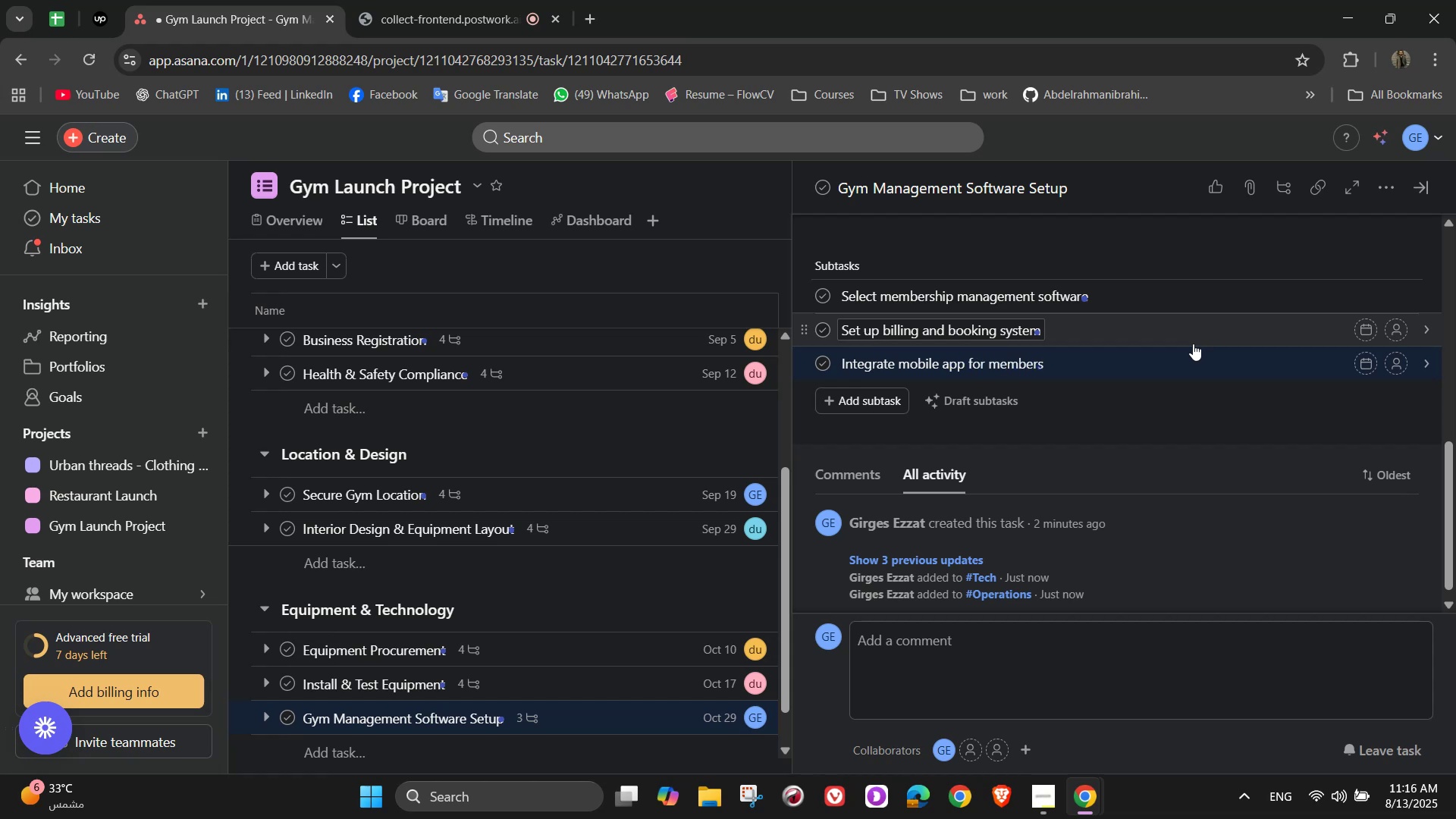 
key(Enter)
 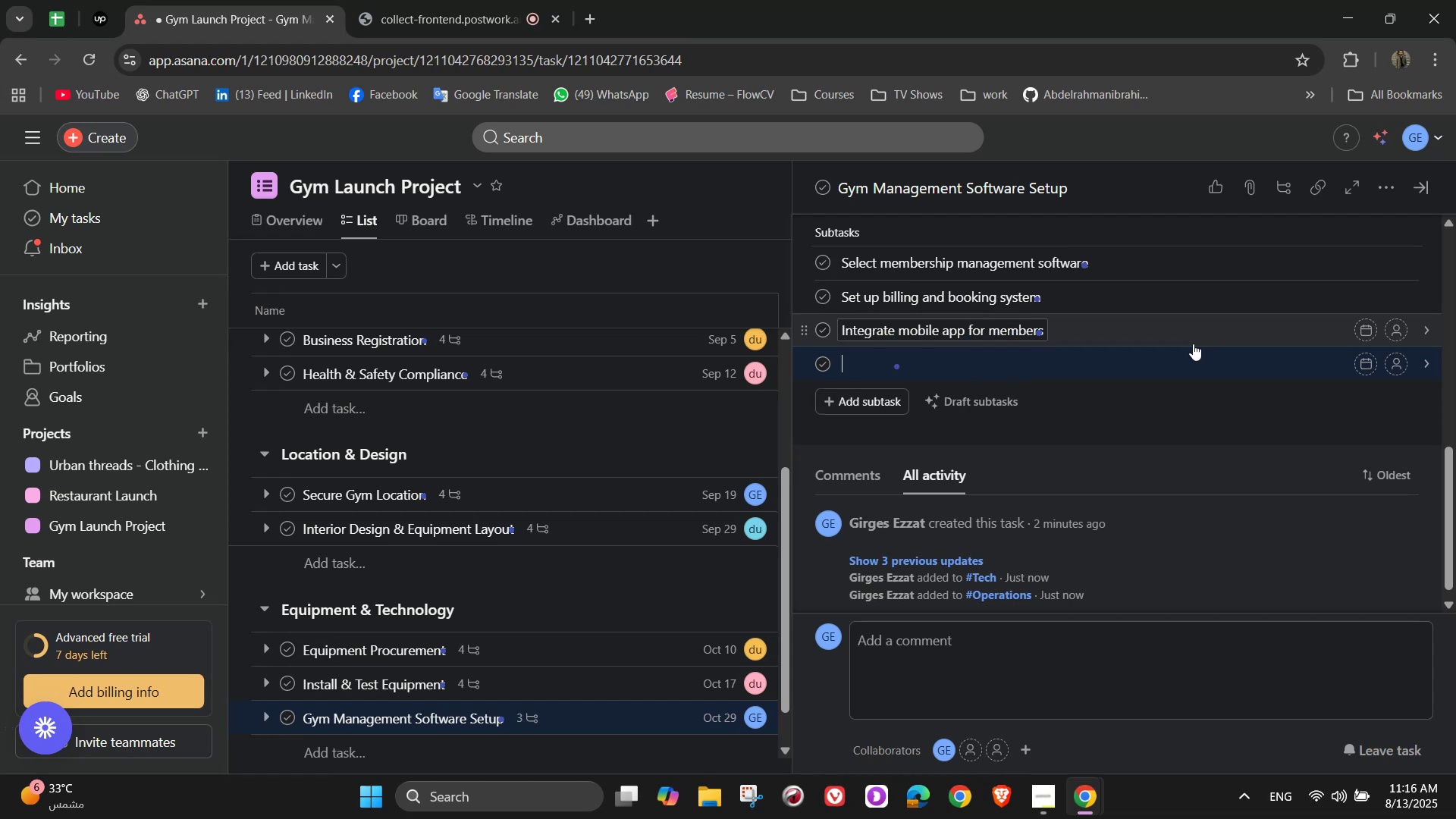 
type(TEst )
key(Backspace)
key(Backspace)
key(Backspace)
key(Backspace)
type(est all feature)
 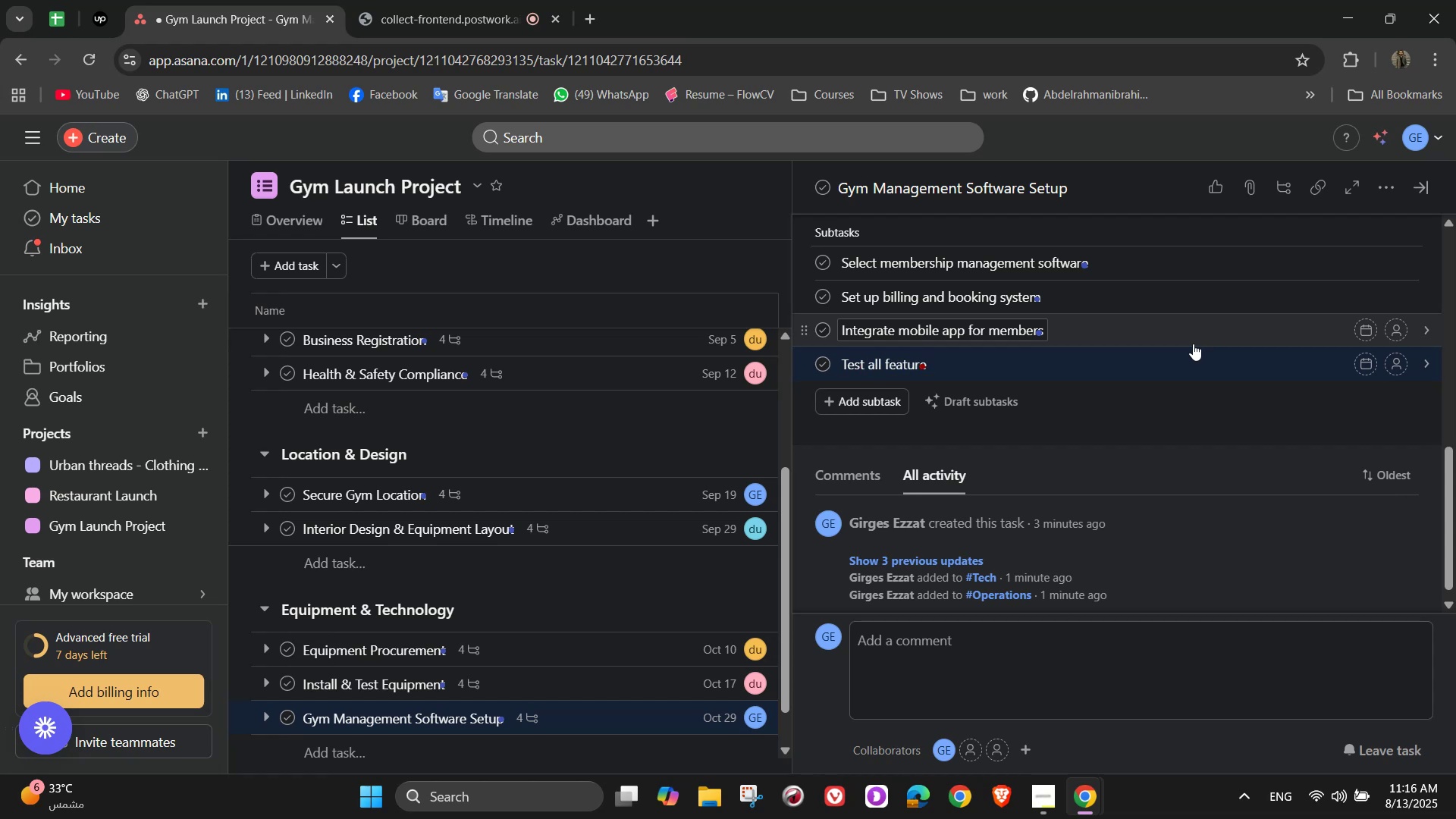 
key(S)
 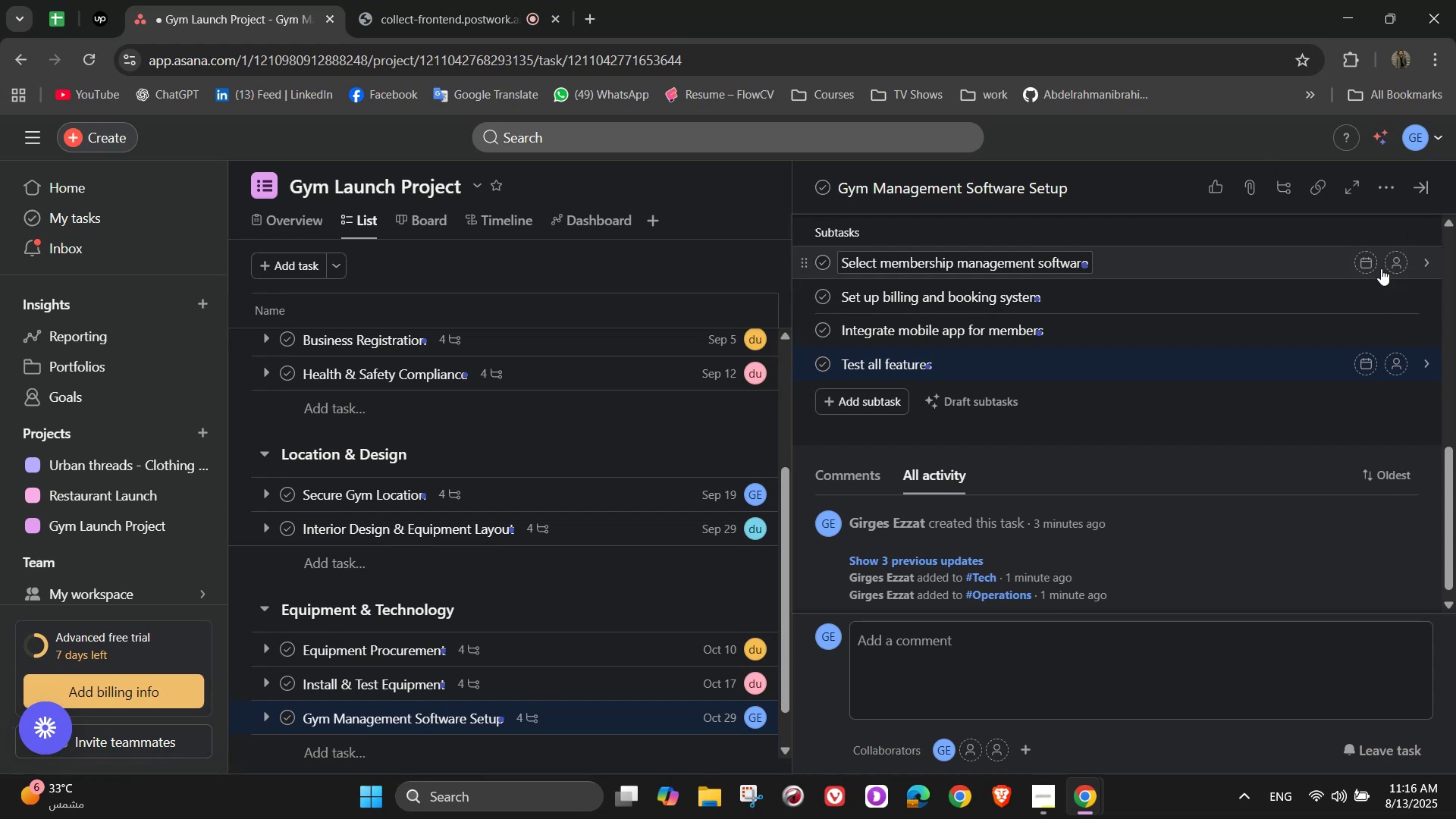 
wait(6.73)
 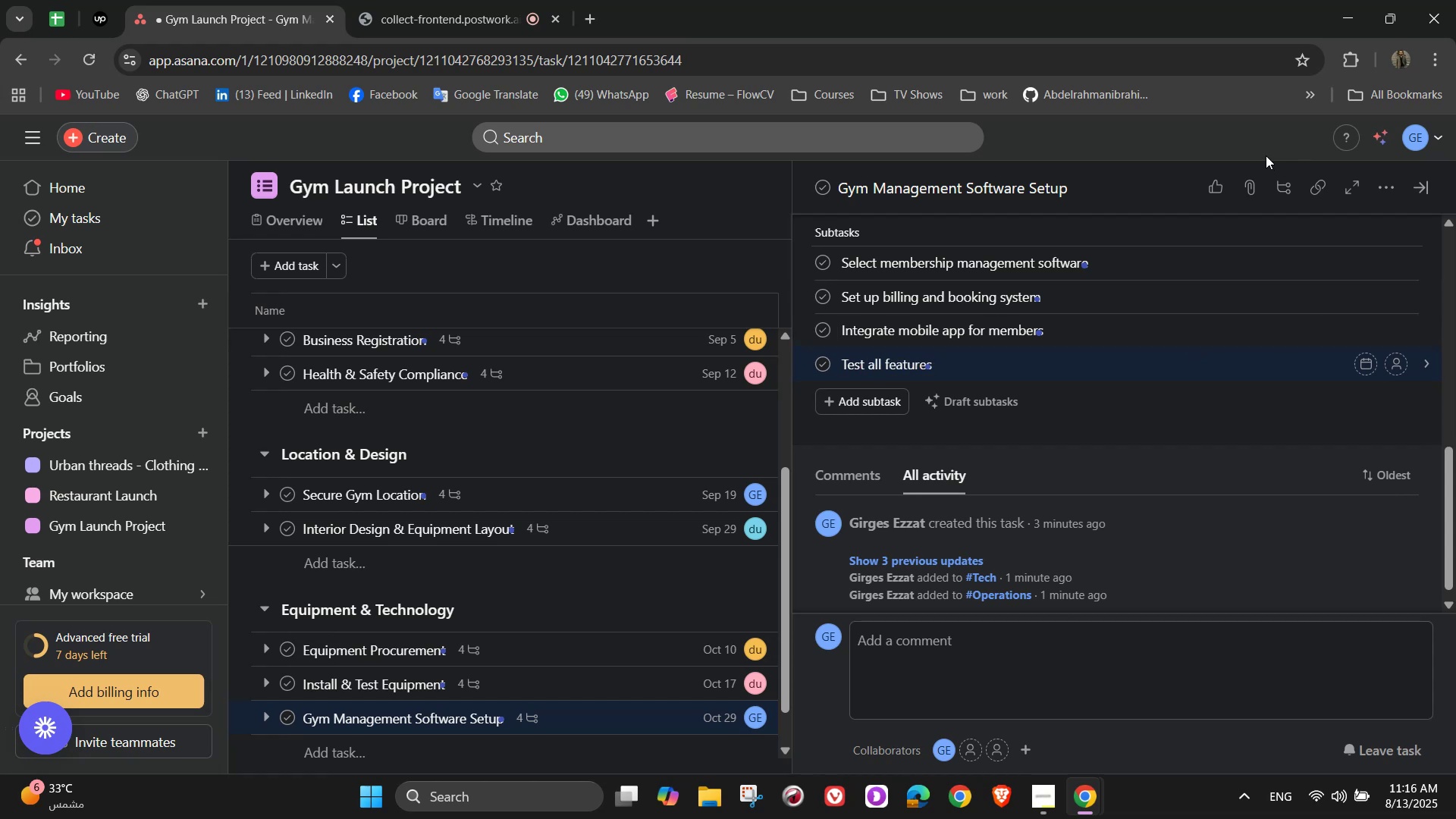 
left_click([991, 253])
 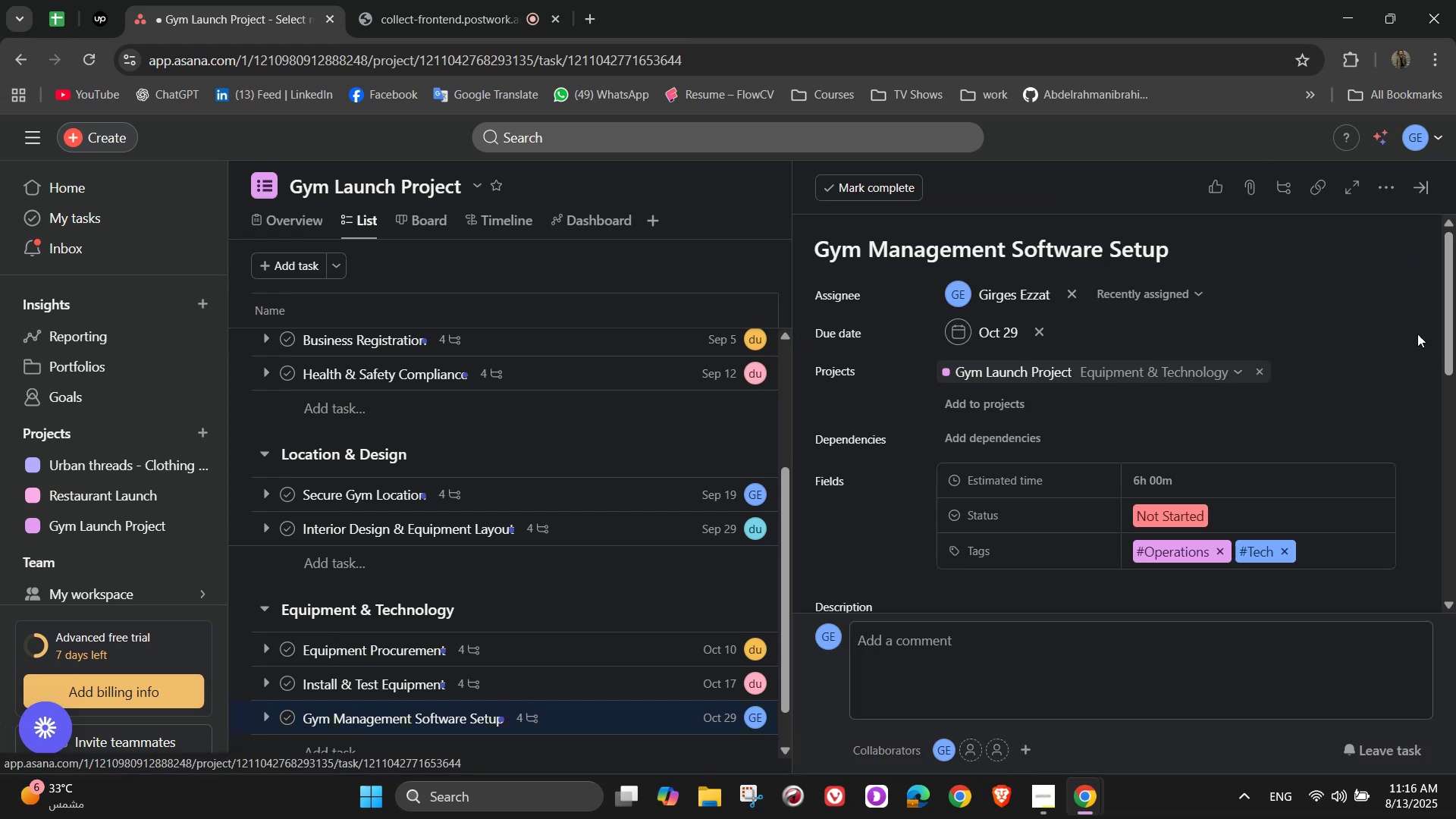 
scroll: coordinate [1376, 419], scroll_direction: down, amount: 6.0
 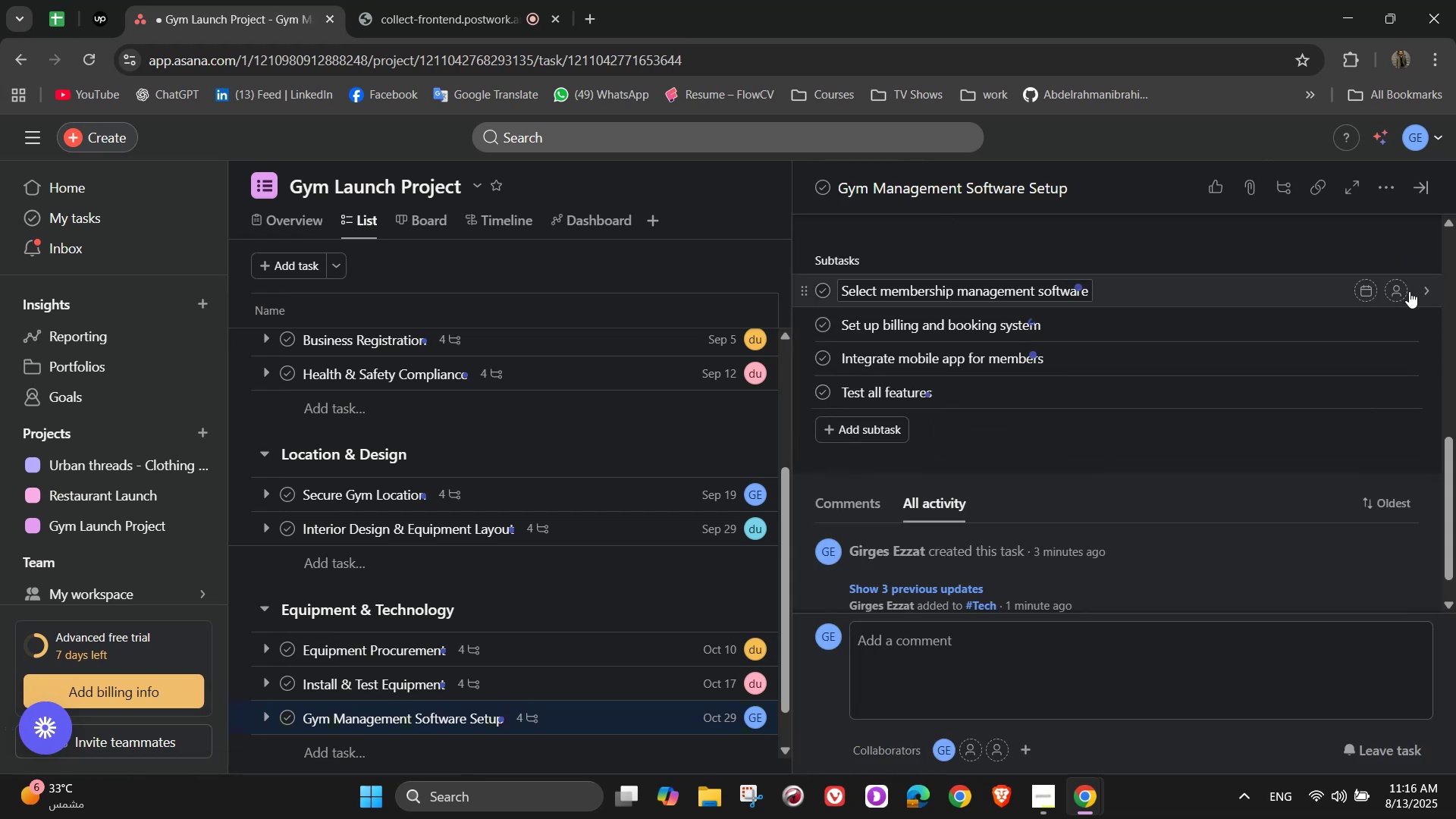 
left_click([1397, 290])
 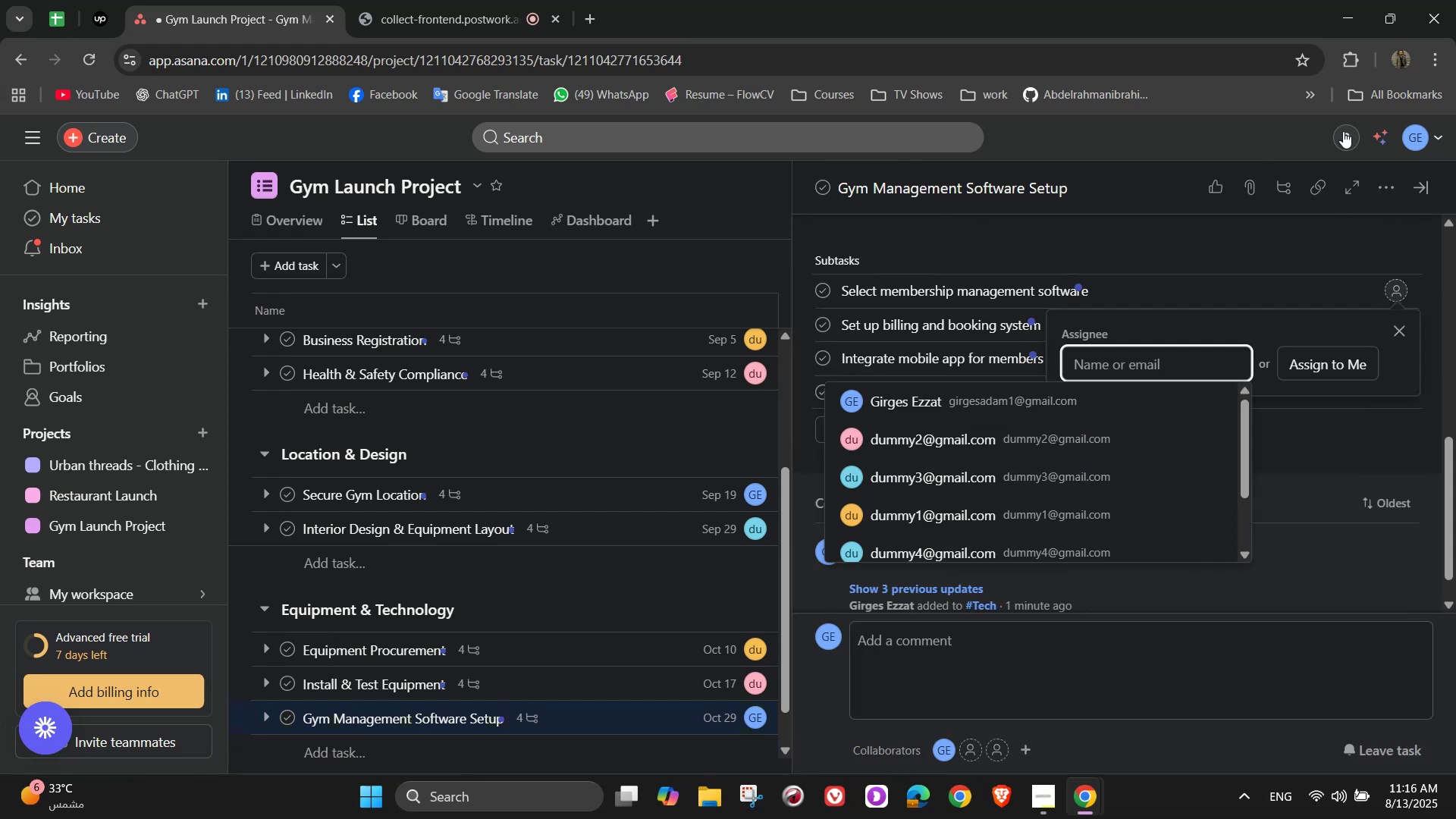 
mouse_move([1320, 158])
 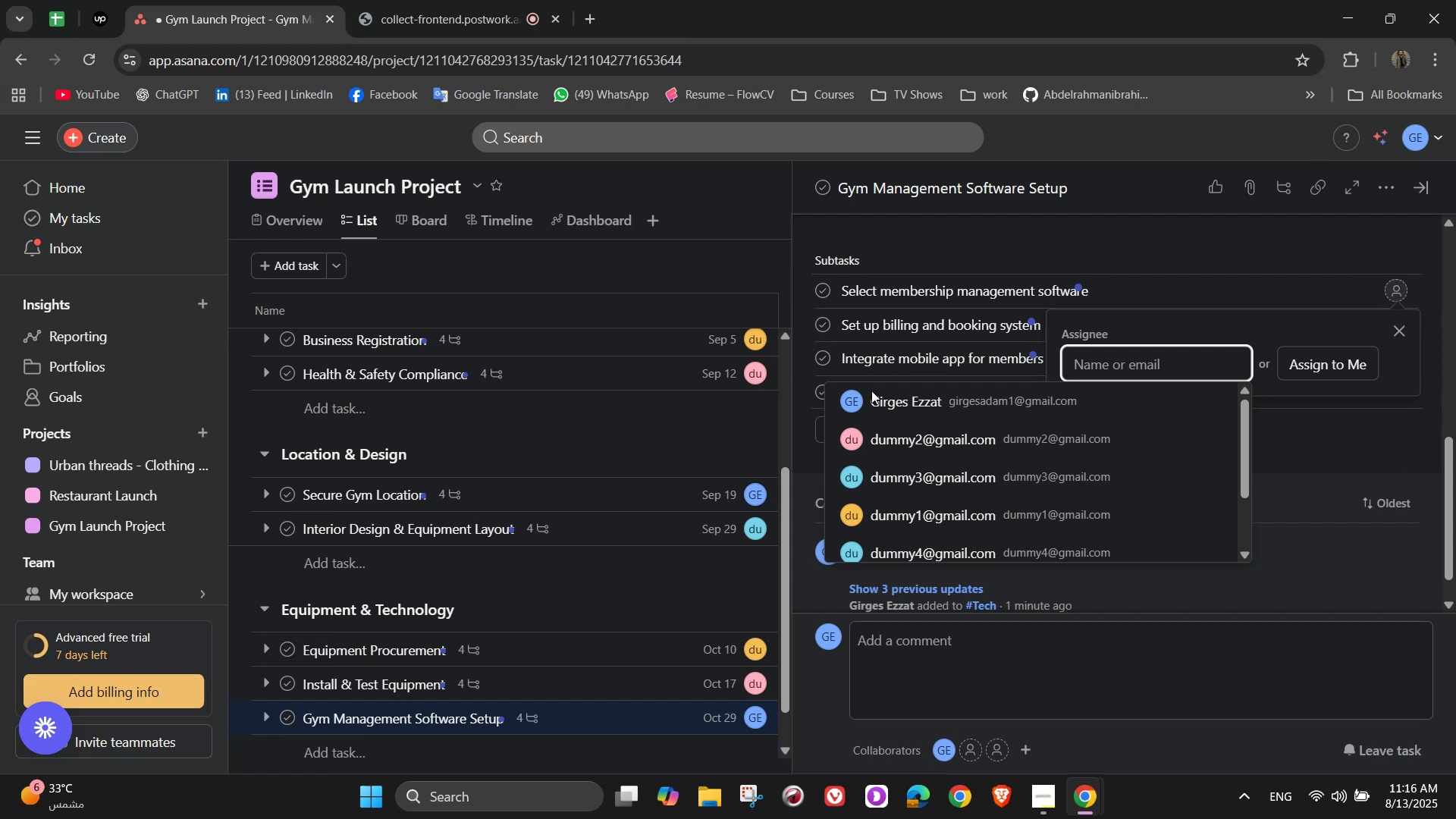 
left_click([905, 405])
 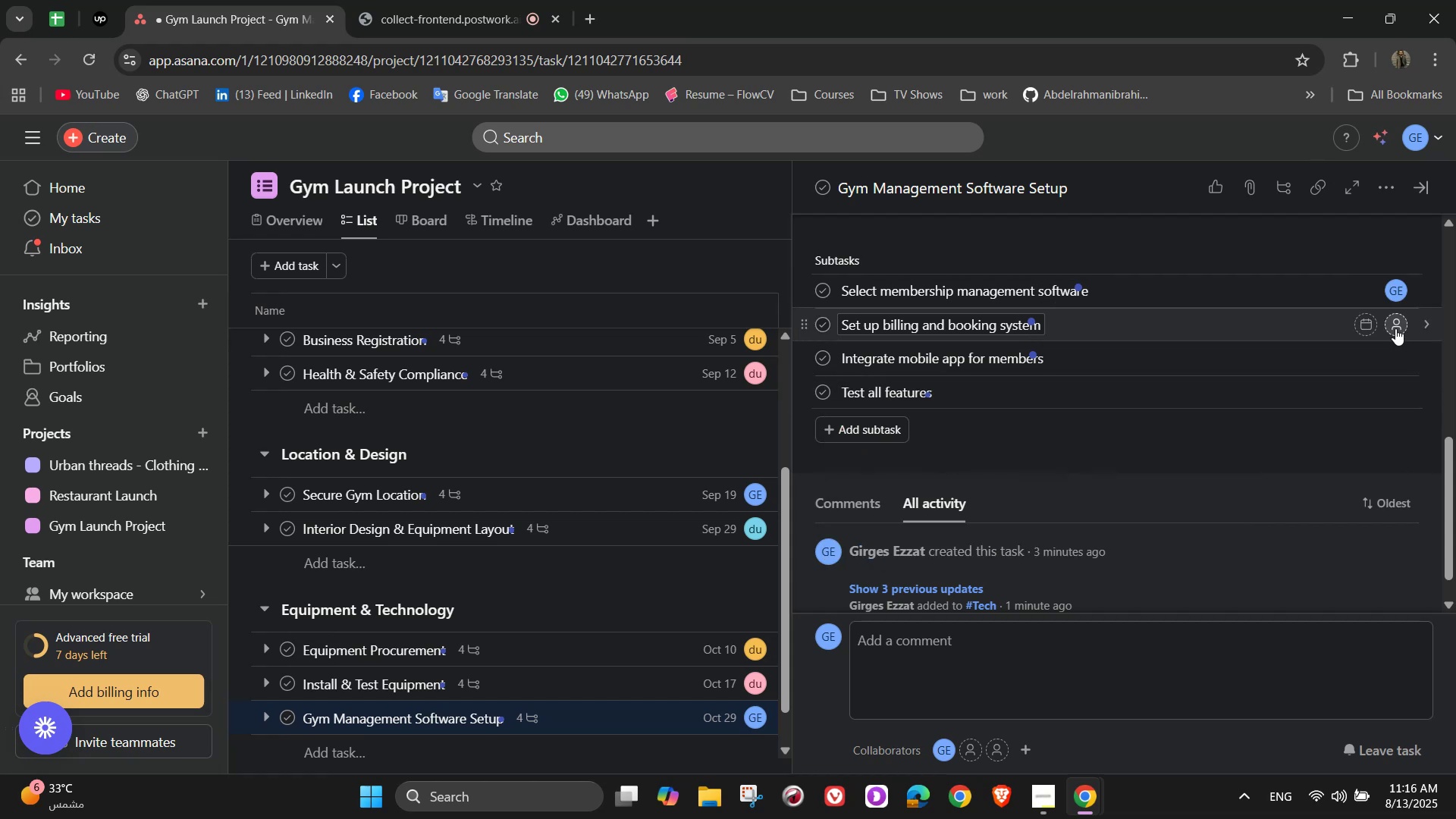 
left_click([1393, 328])
 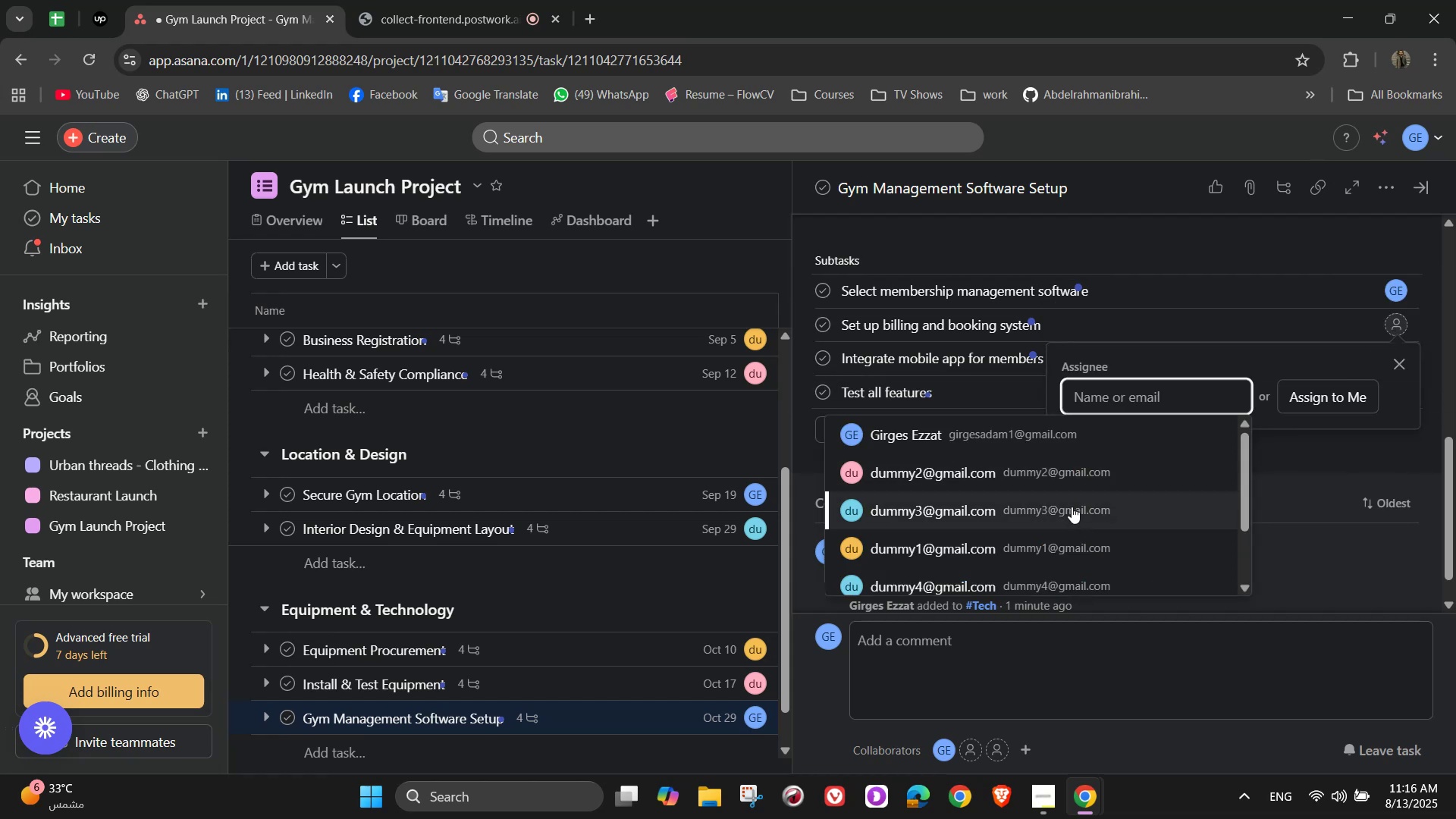 
left_click([1056, 473])
 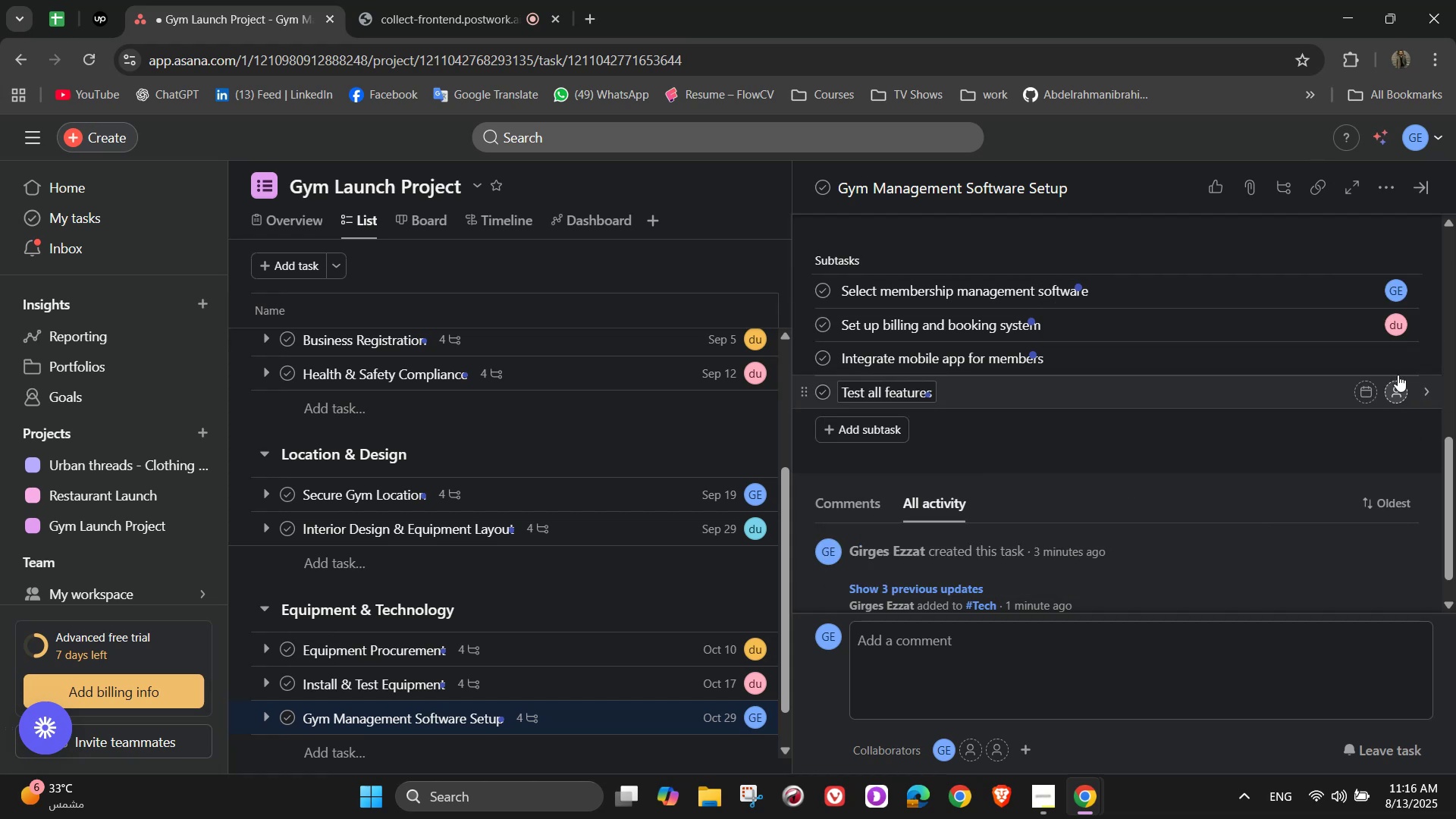 
left_click([1388, 359])
 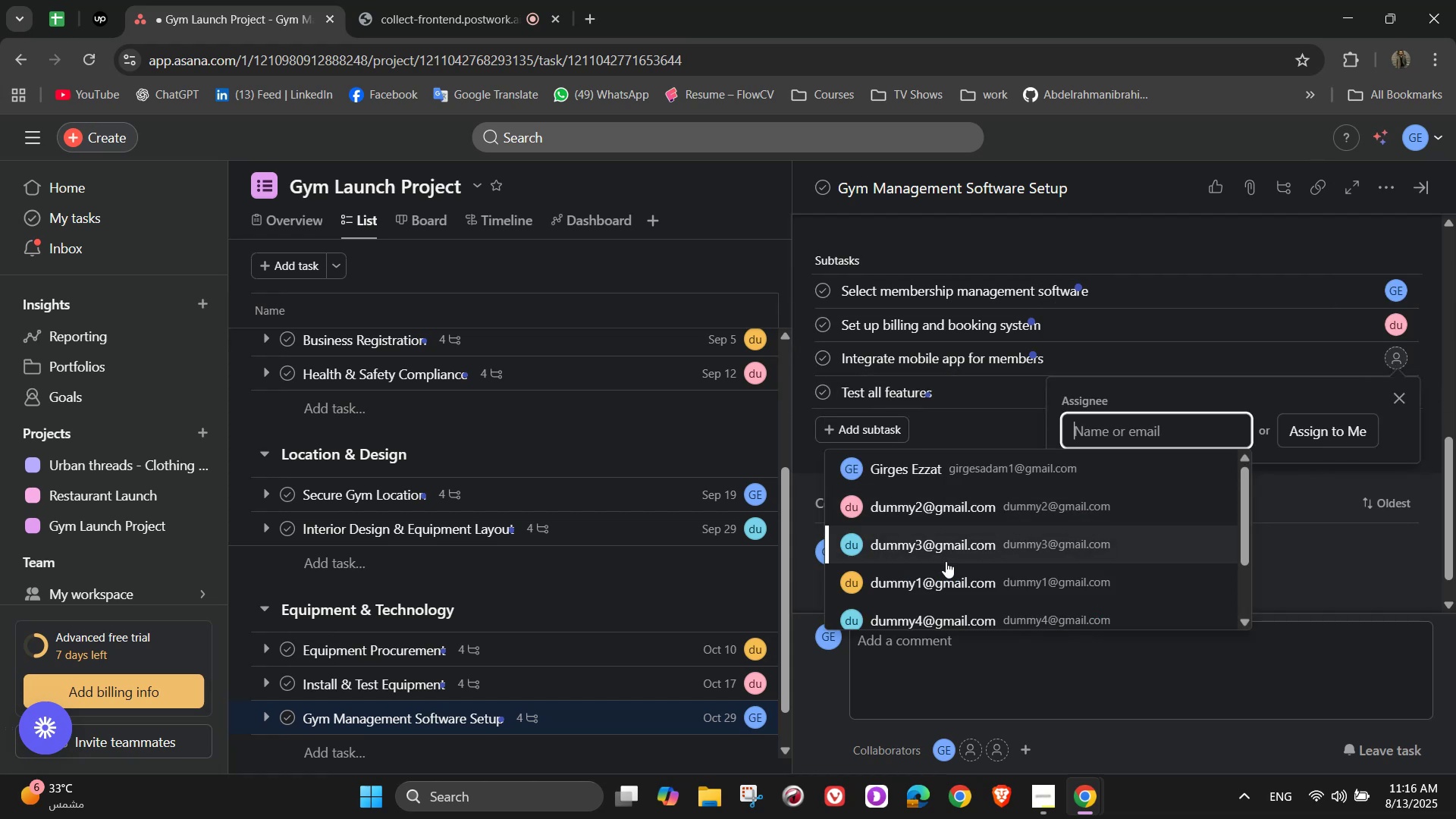 
left_click_drag(start_coordinate=[951, 581], to_coordinate=[958, 580])
 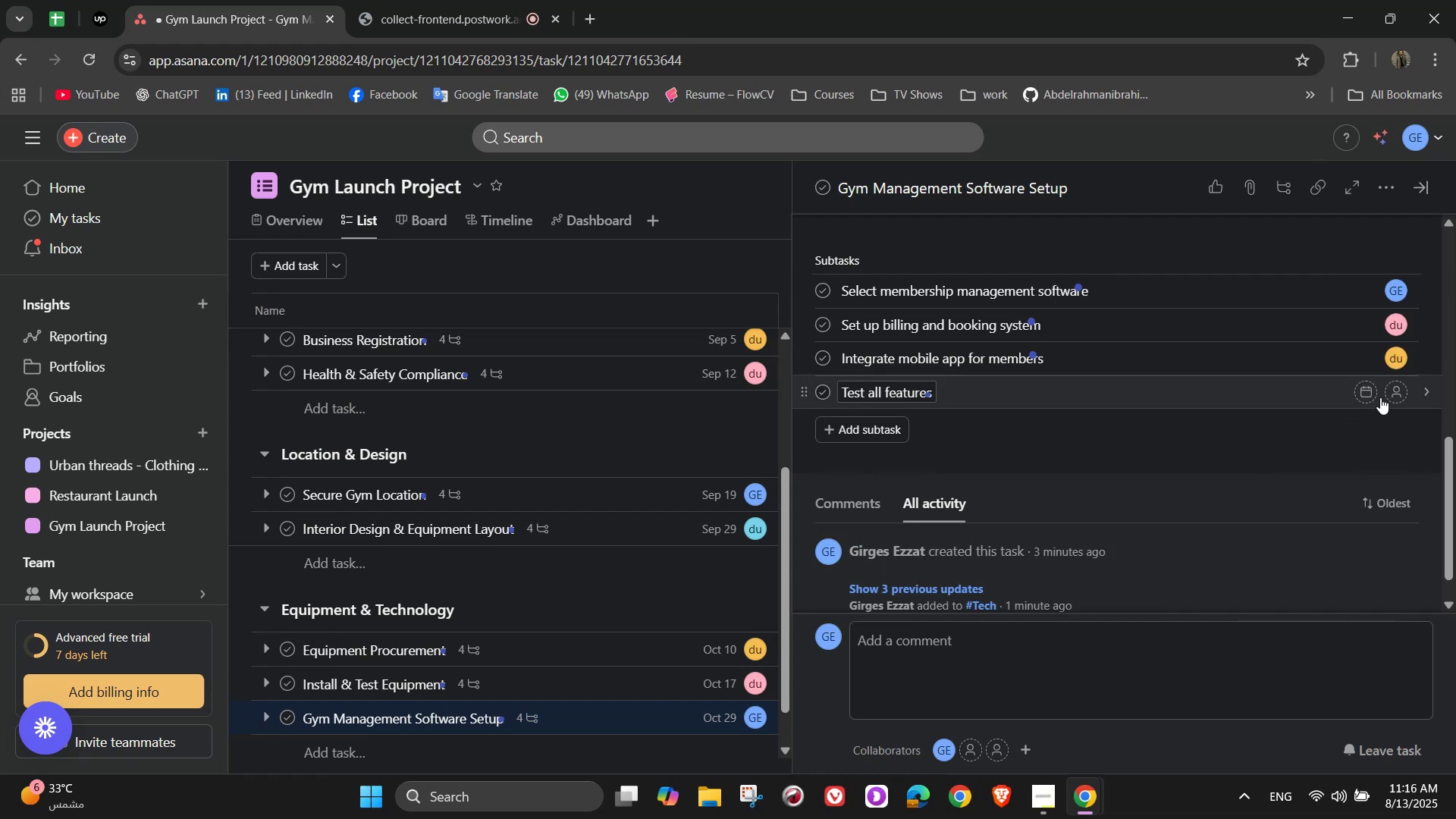 
left_click([1396, 394])
 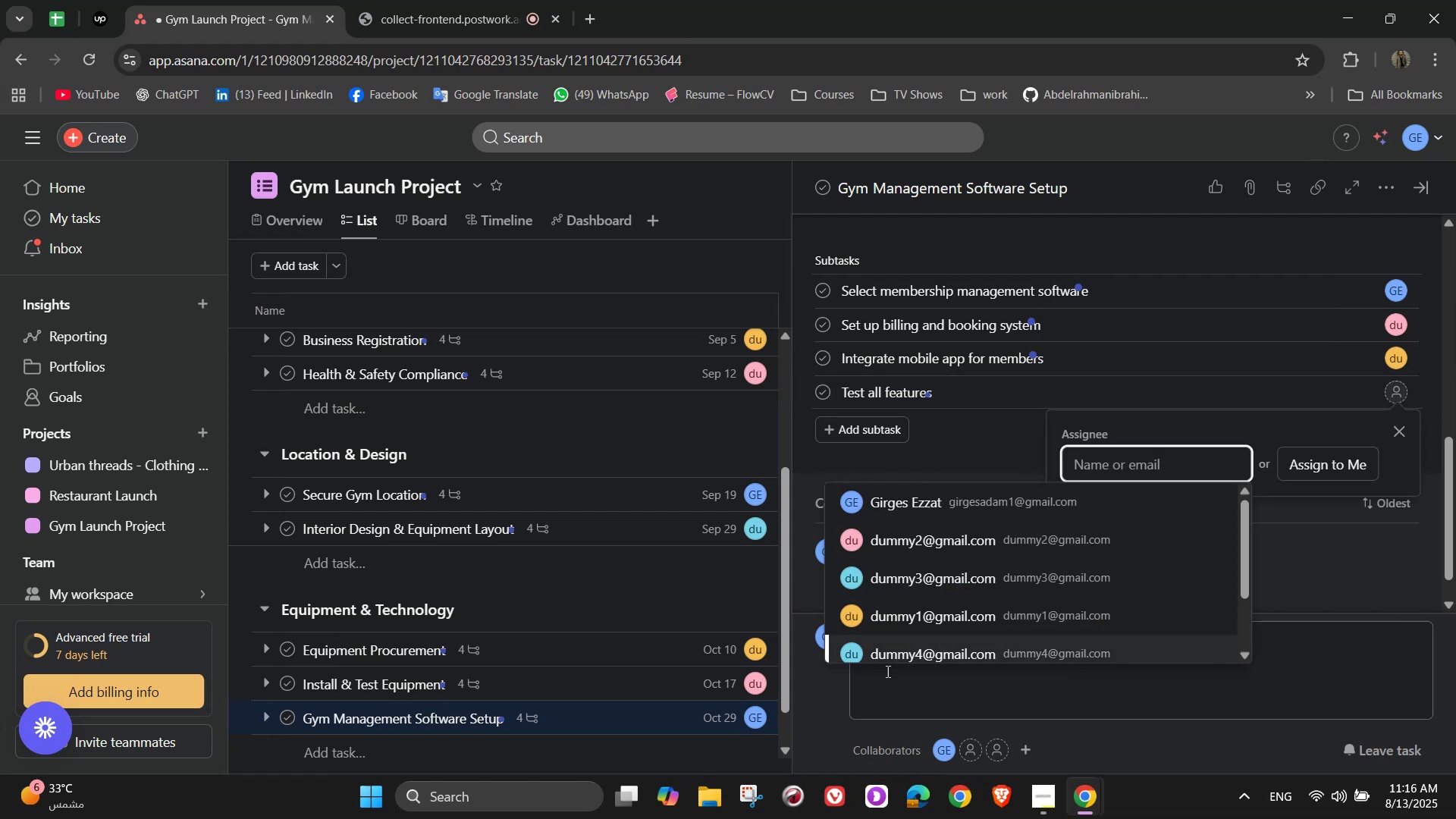 
left_click([895, 664])
 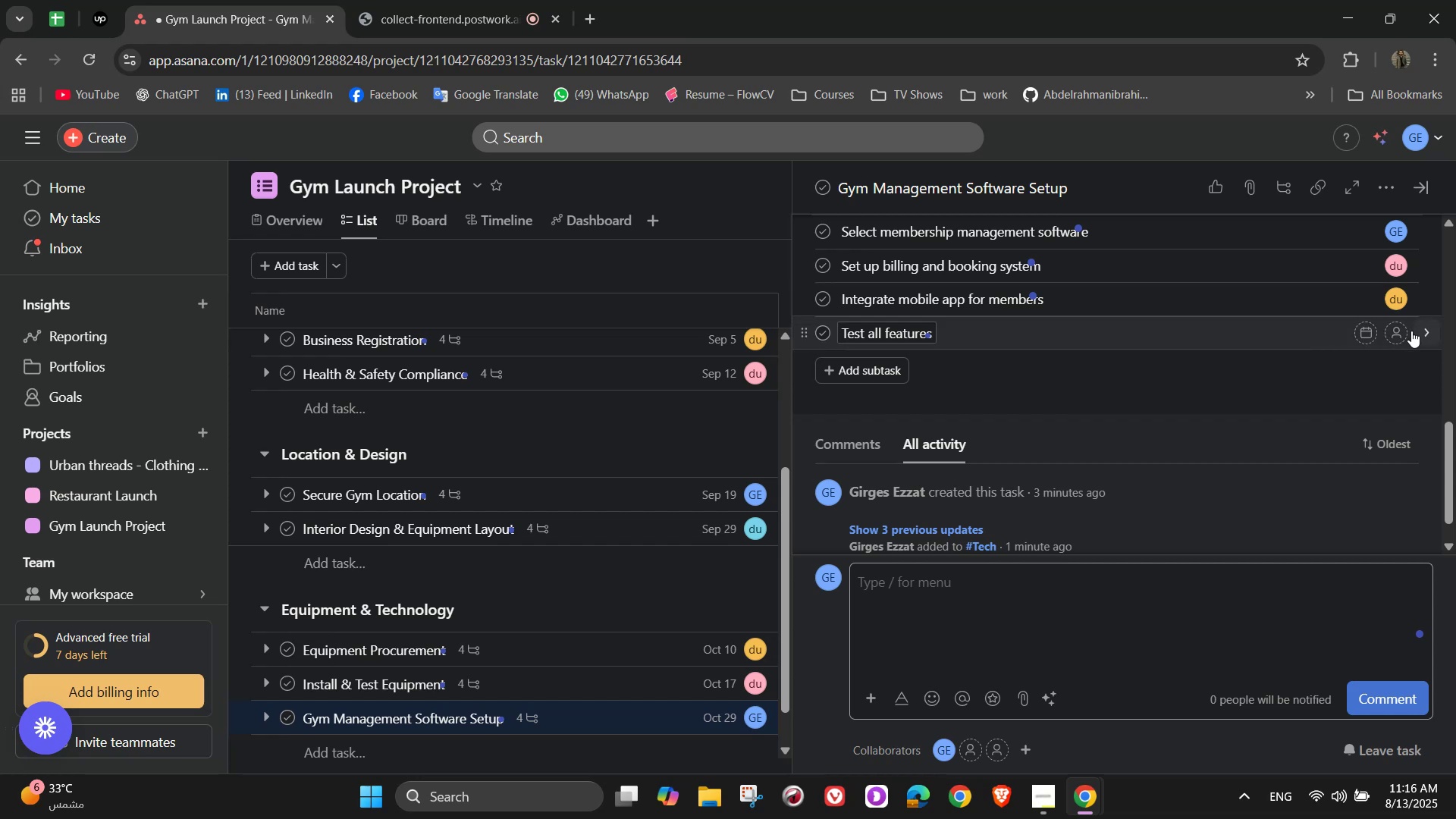 
left_click([1401, 334])
 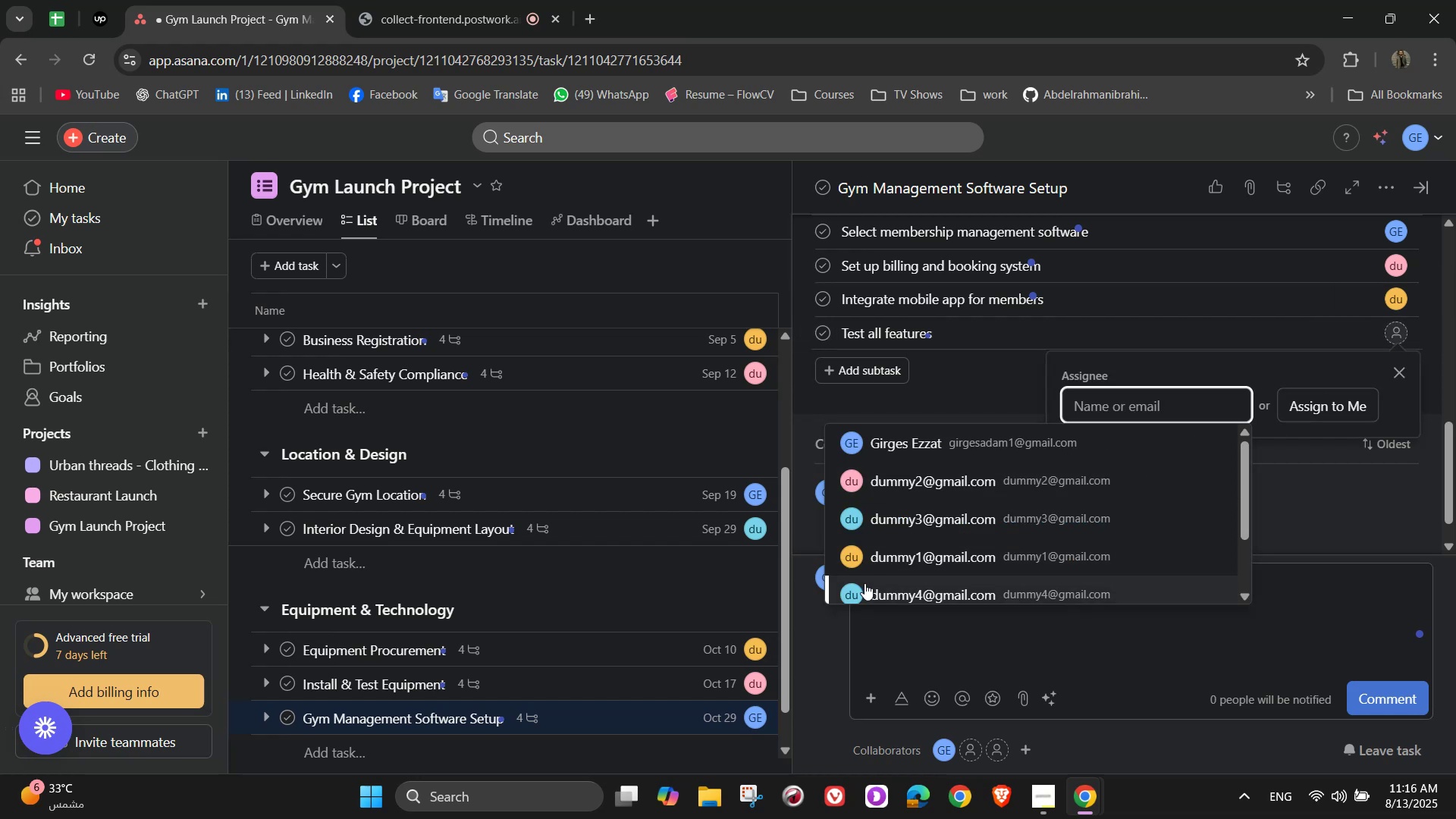 
left_click([874, 588])
 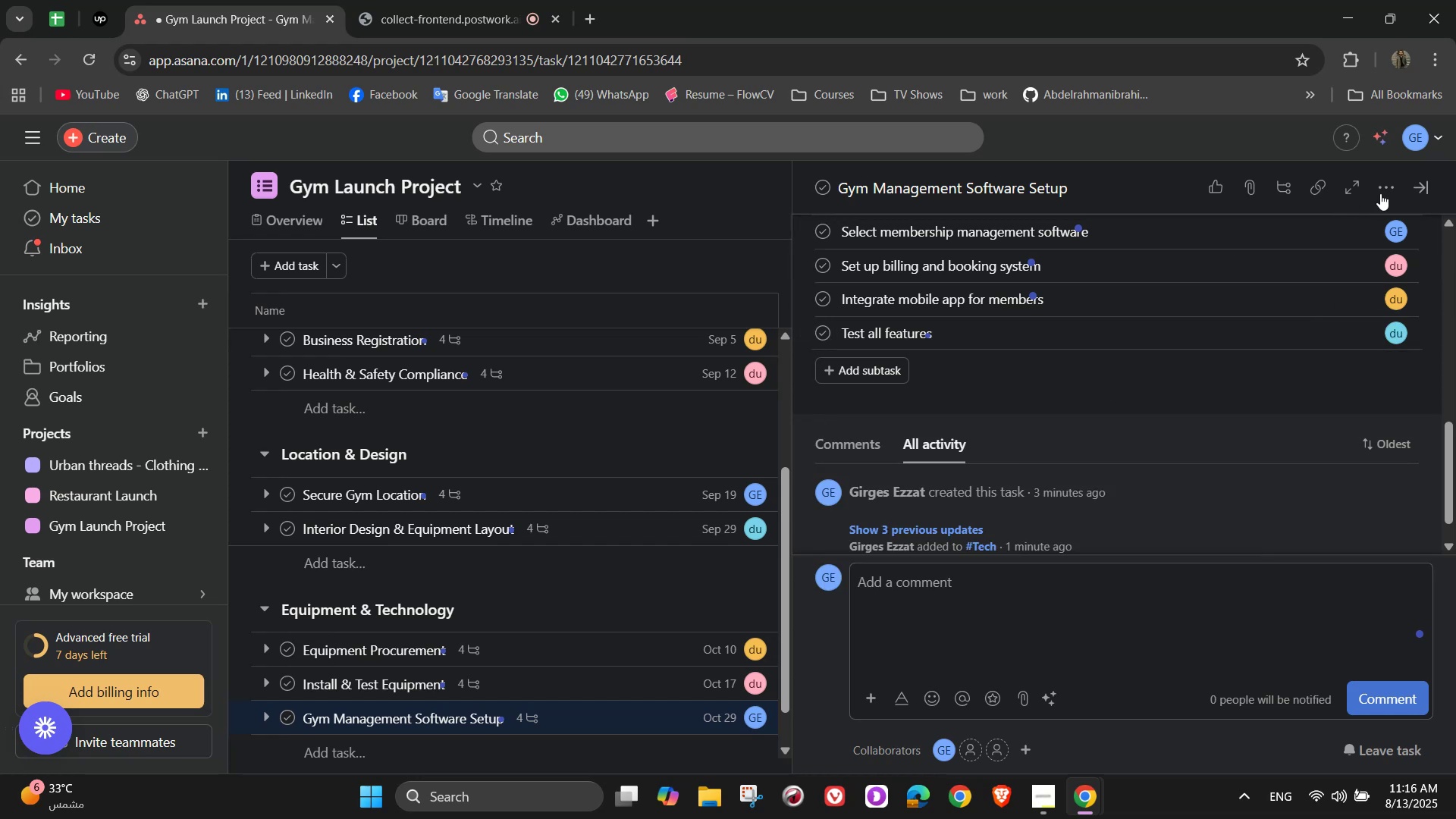 
left_click([1420, 183])
 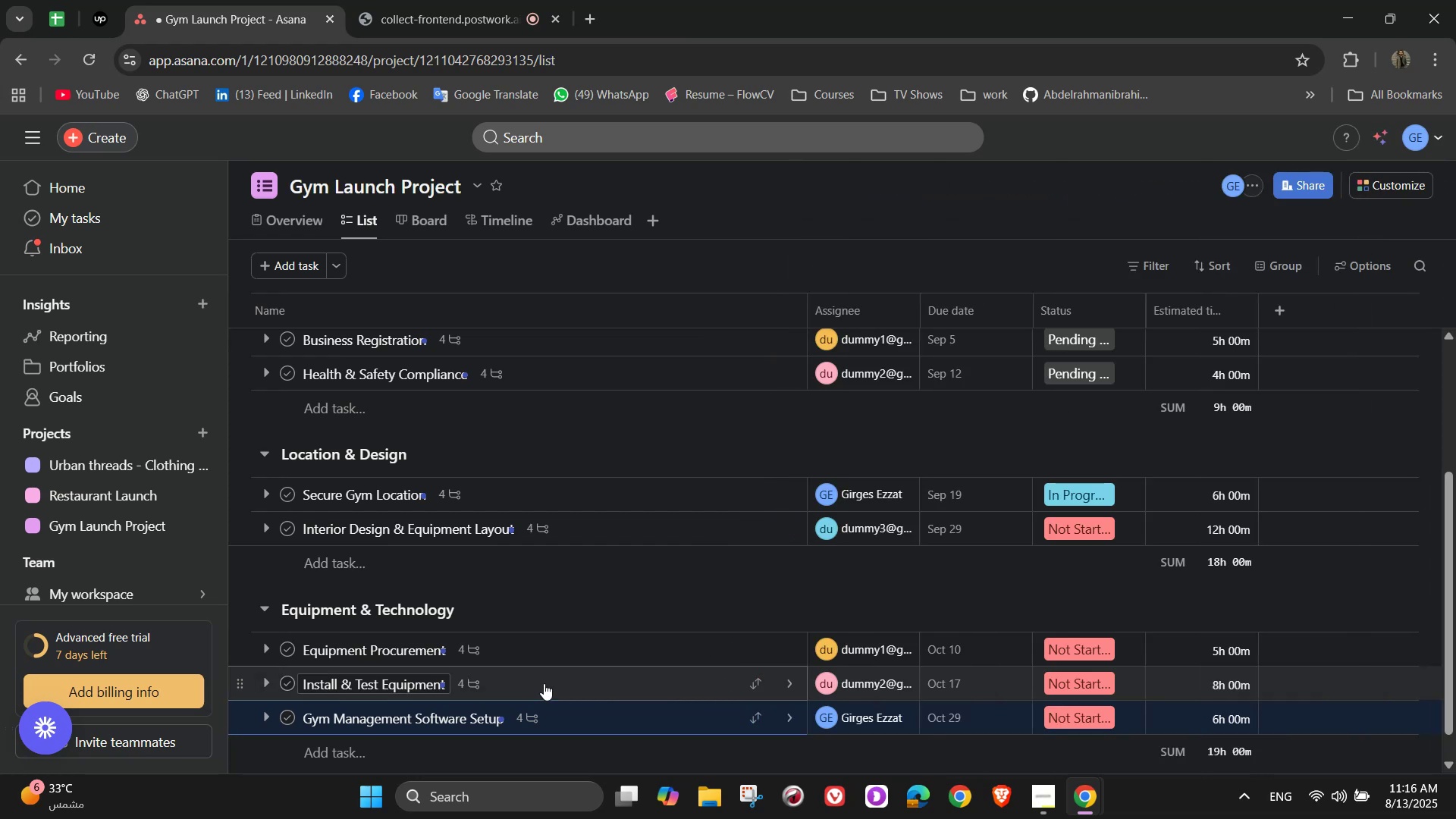 
scroll: coordinate [421, 686], scroll_direction: down, amount: 3.0
 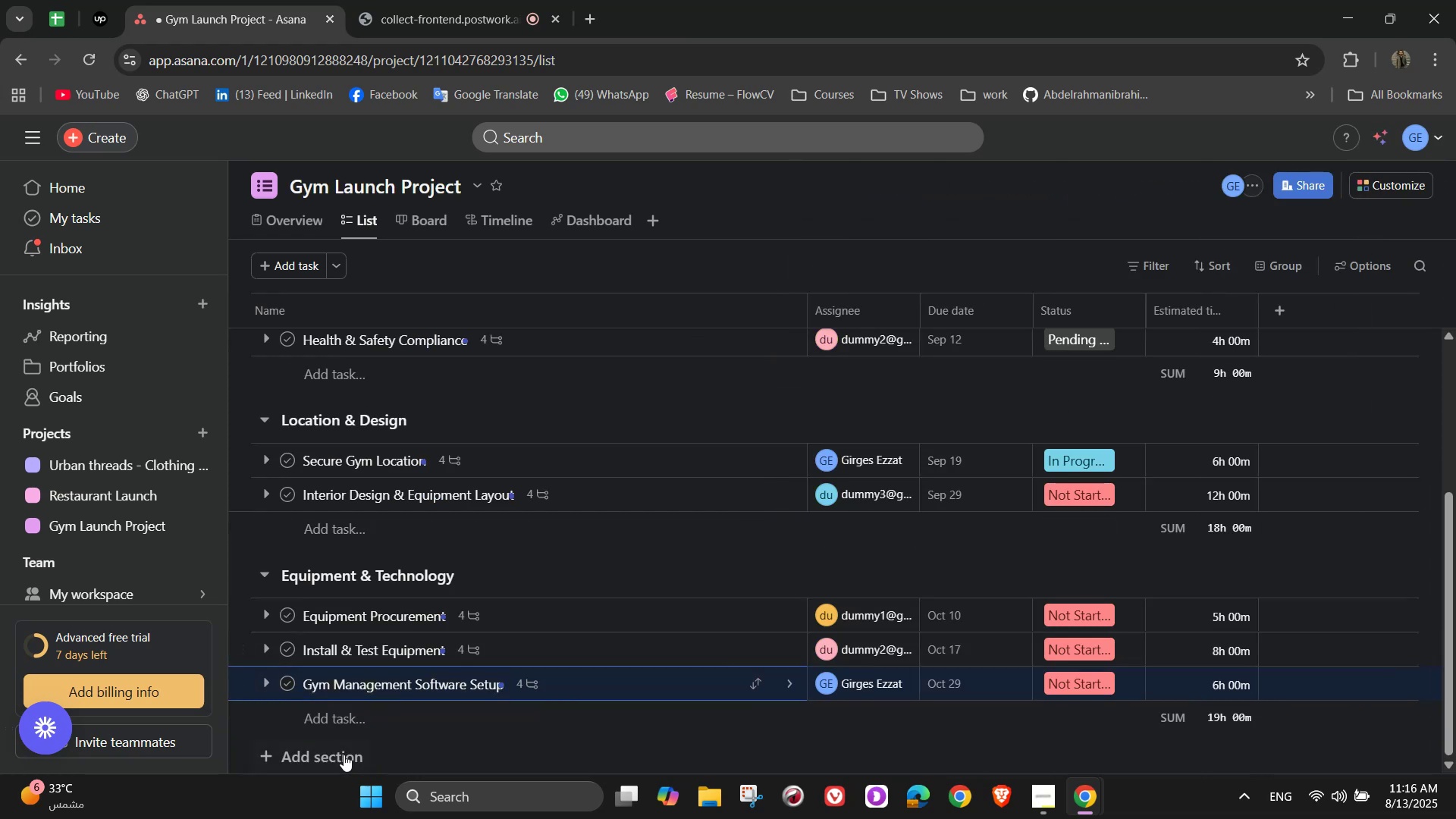 
left_click([342, 757])
 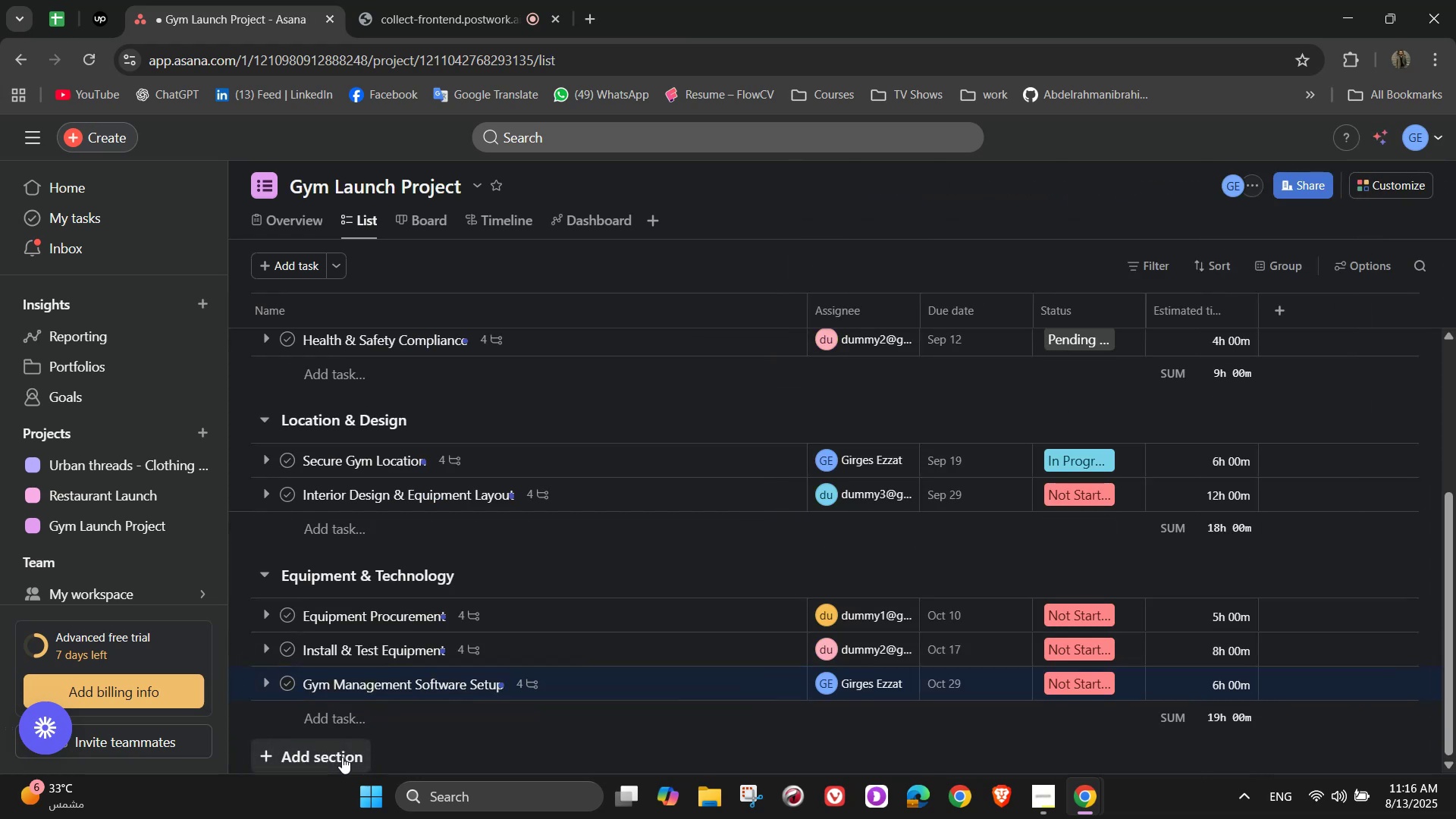 
scroll: coordinate [618, 605], scroll_direction: down, amount: 4.0
 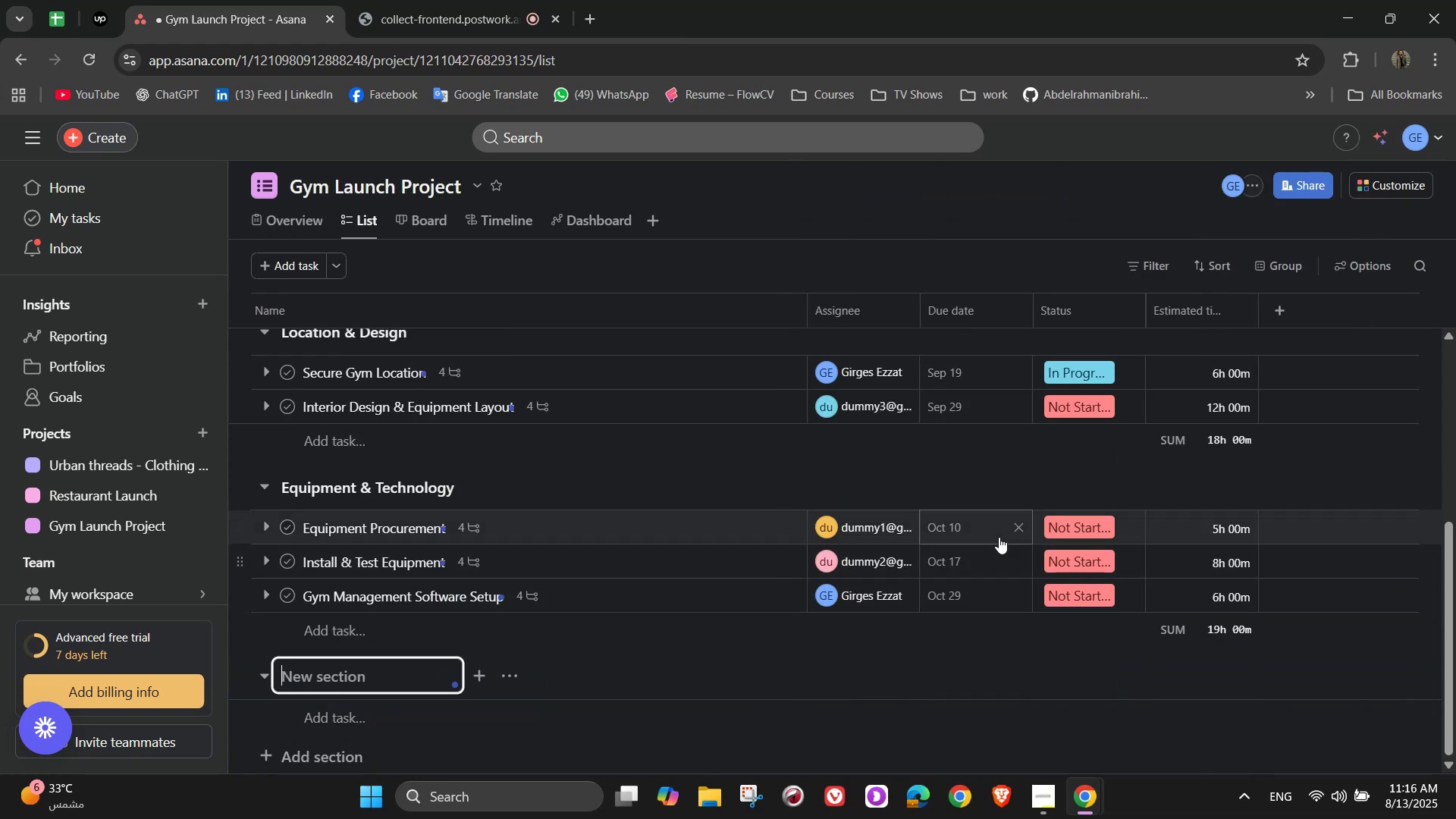 
type(Branding & Markete)
key(Backspace)
type(ing)
 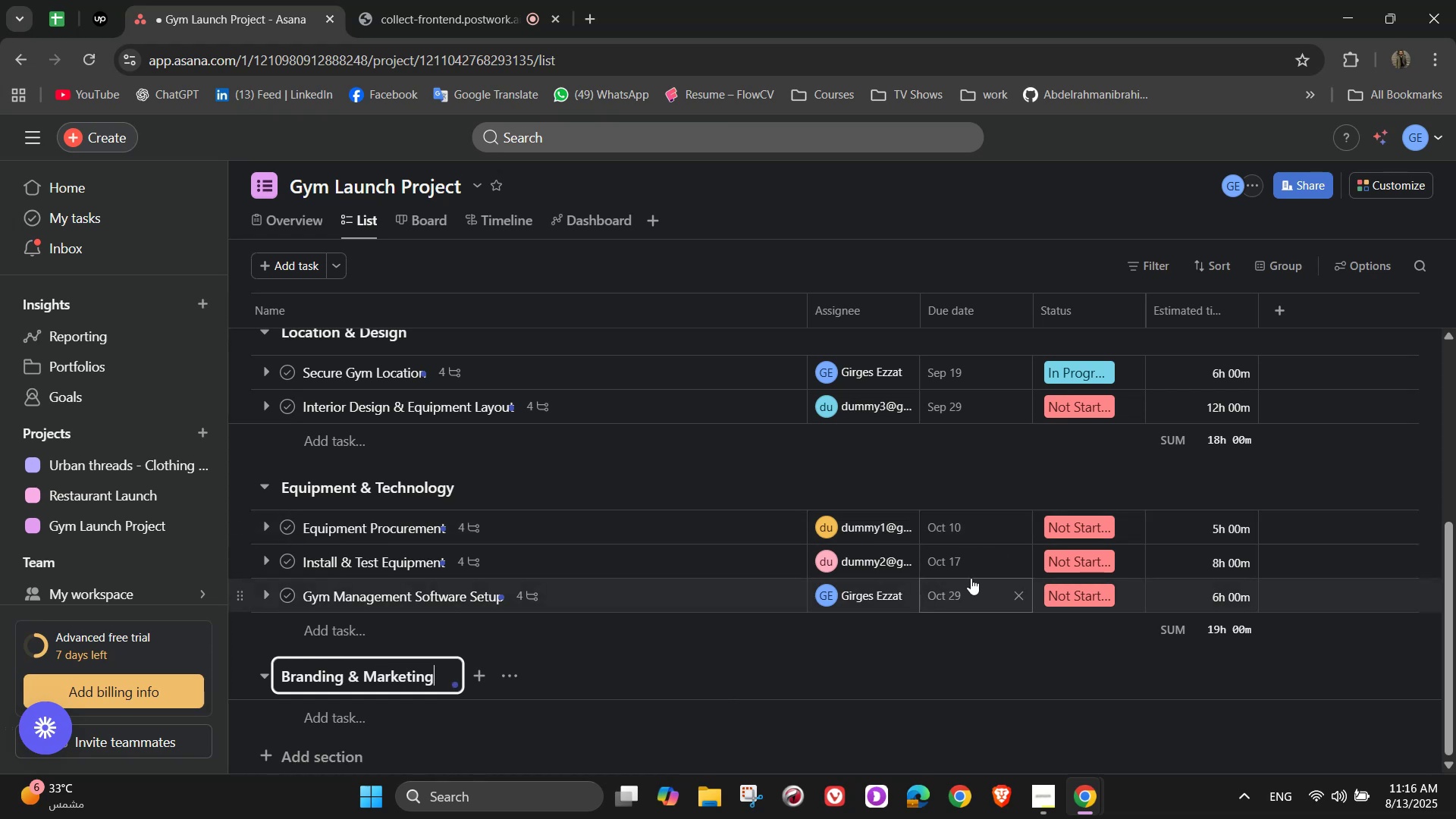 
scroll: coordinate [510, 673], scroll_direction: down, amount: 3.0
 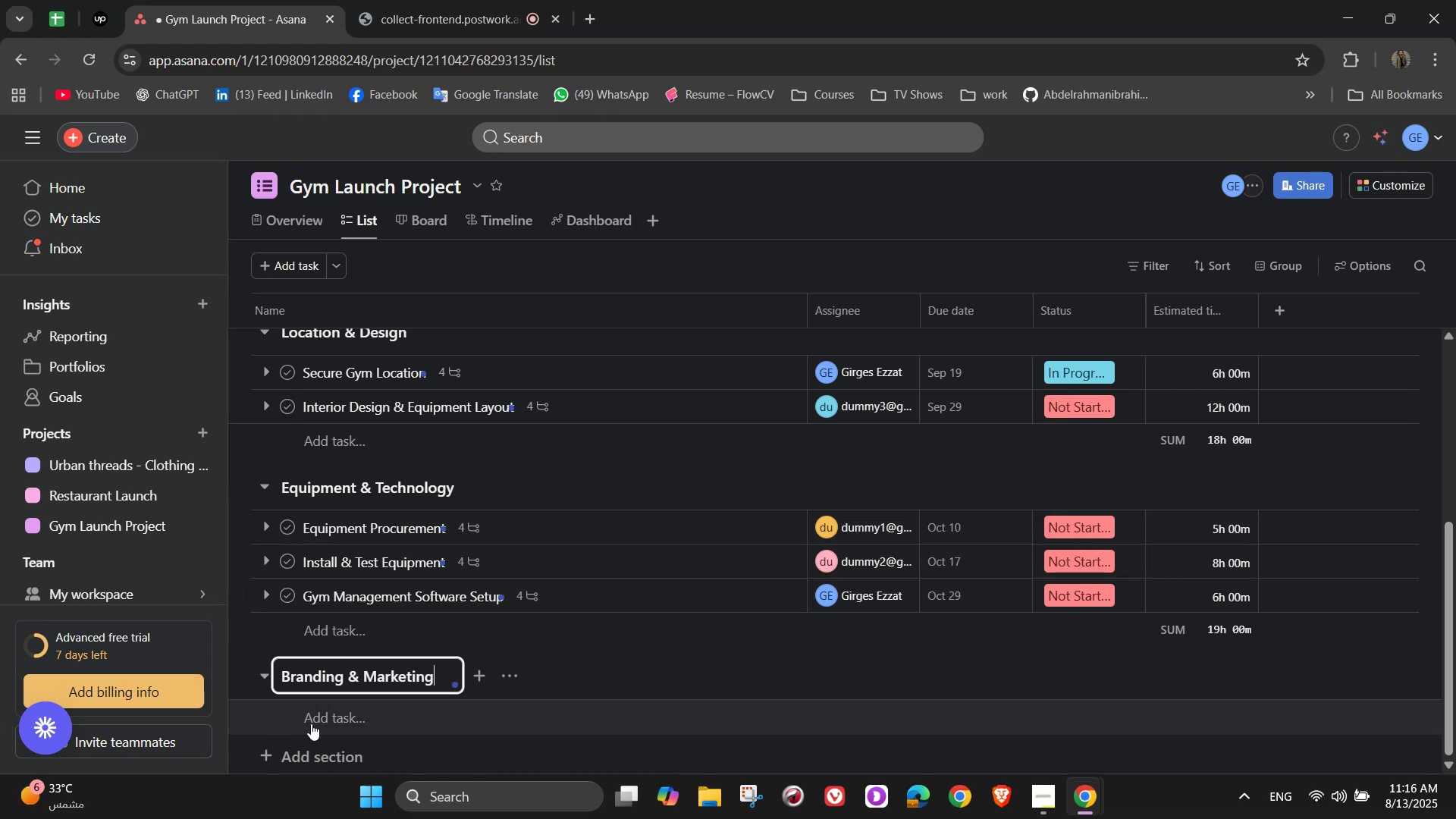 
left_click([324, 725])
 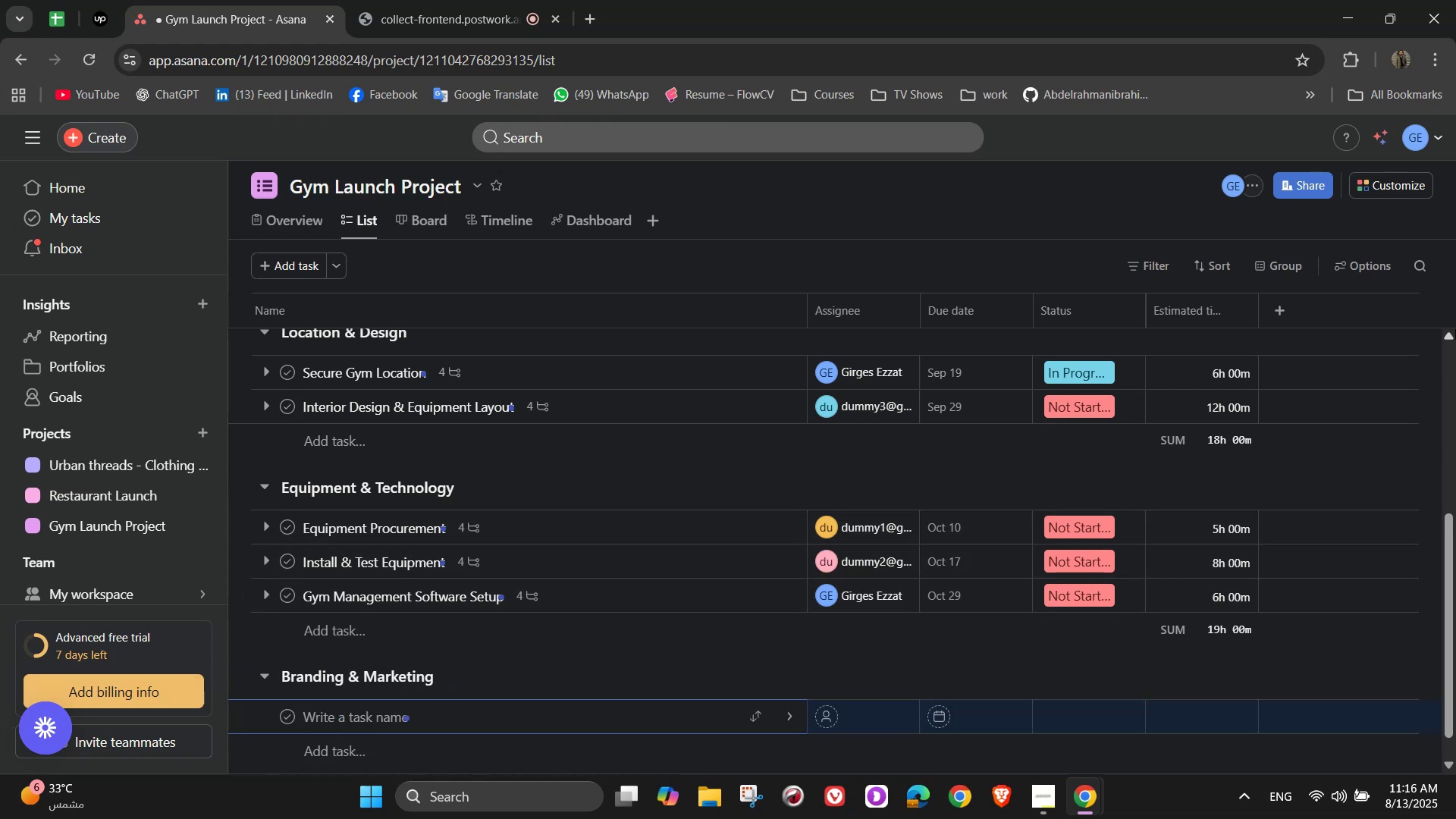 
type(Develop logo and )
 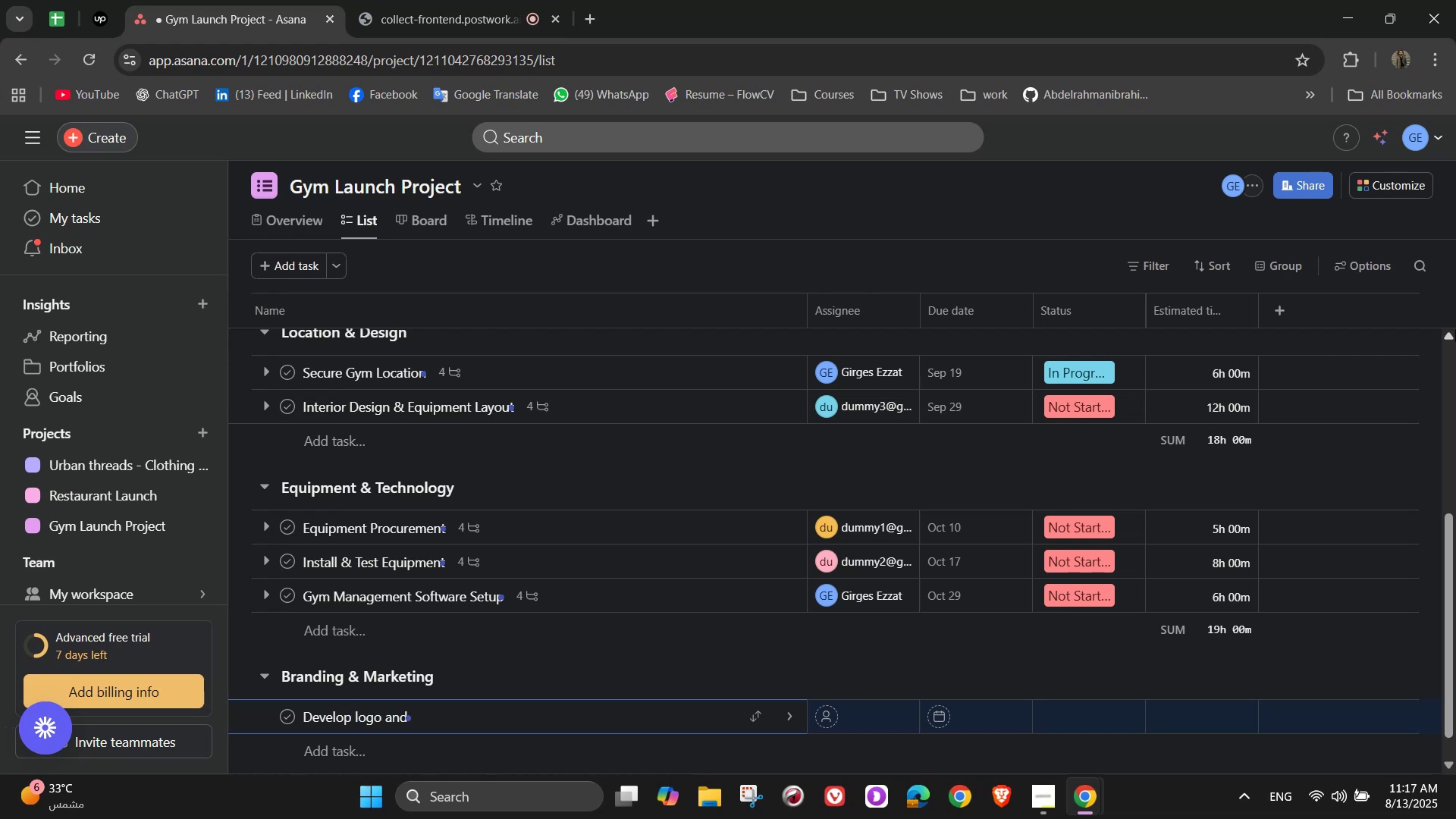 
wait(5.44)
 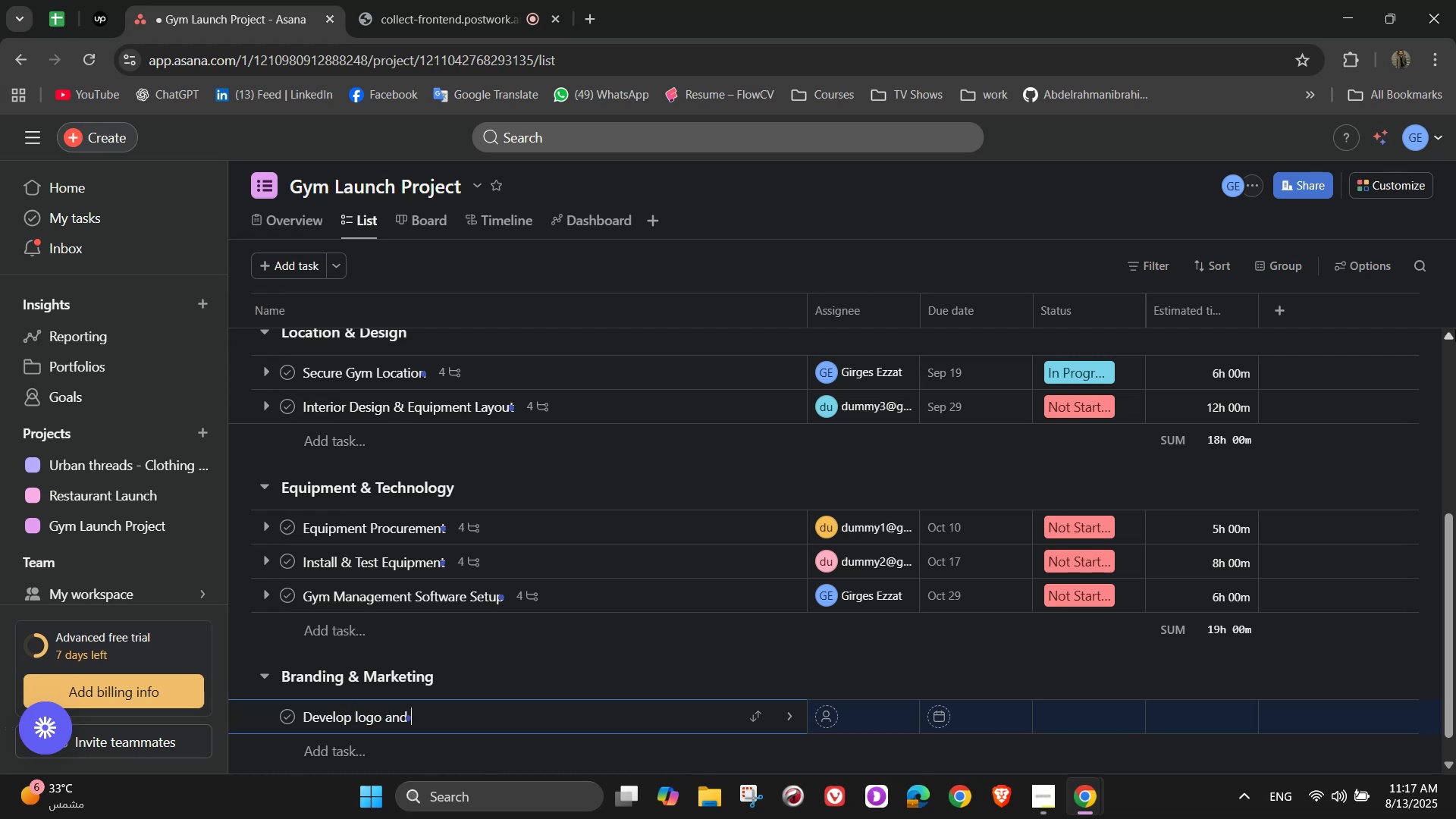 
key(Backspace)
key(Backspace)
key(Backspace)
key(Backspace)
key(Backspace)
key(Backspace)
key(Backspace)
key(Backspace)
type(Brand Identity)
 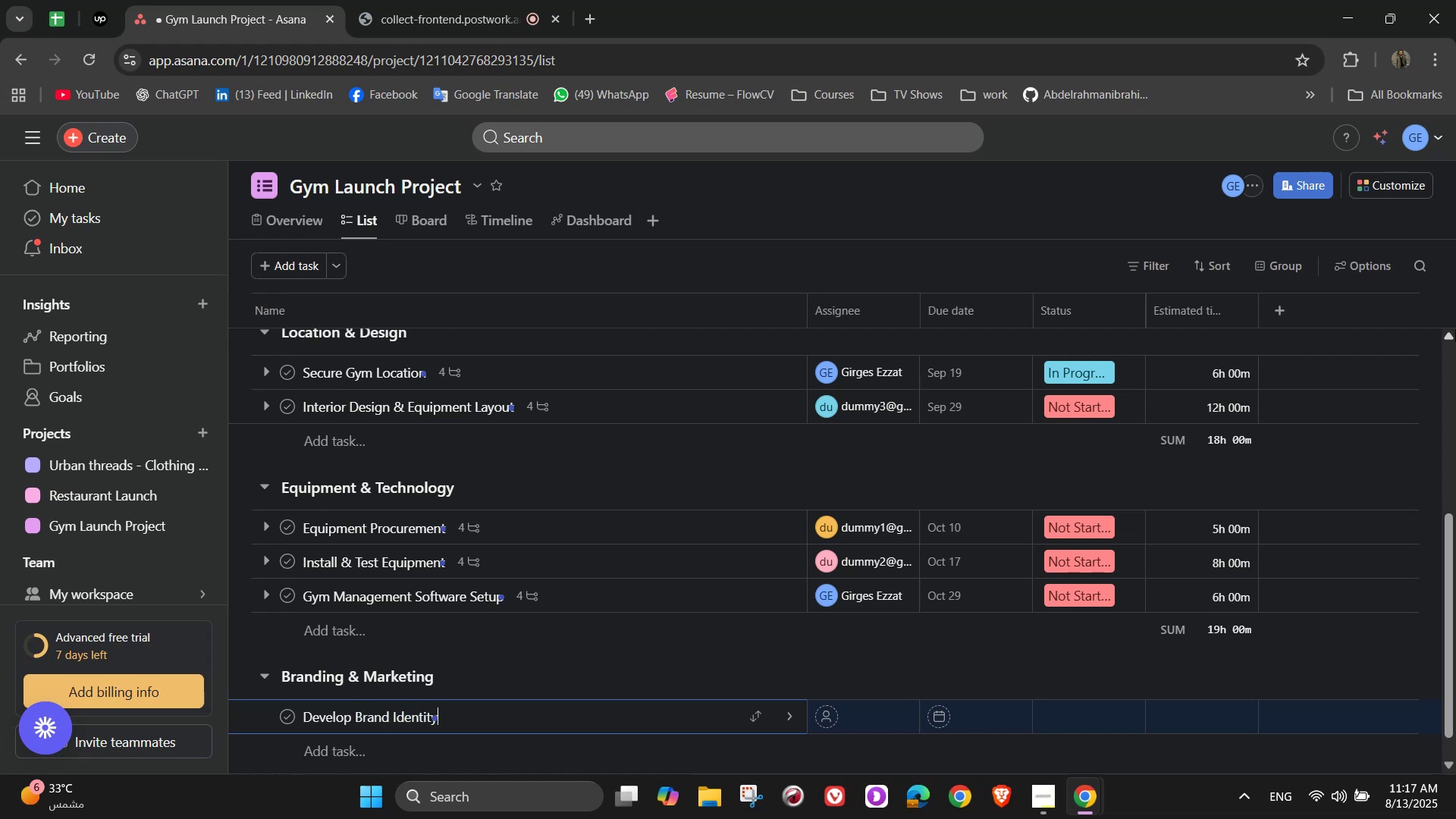 
left_click([792, 708])
 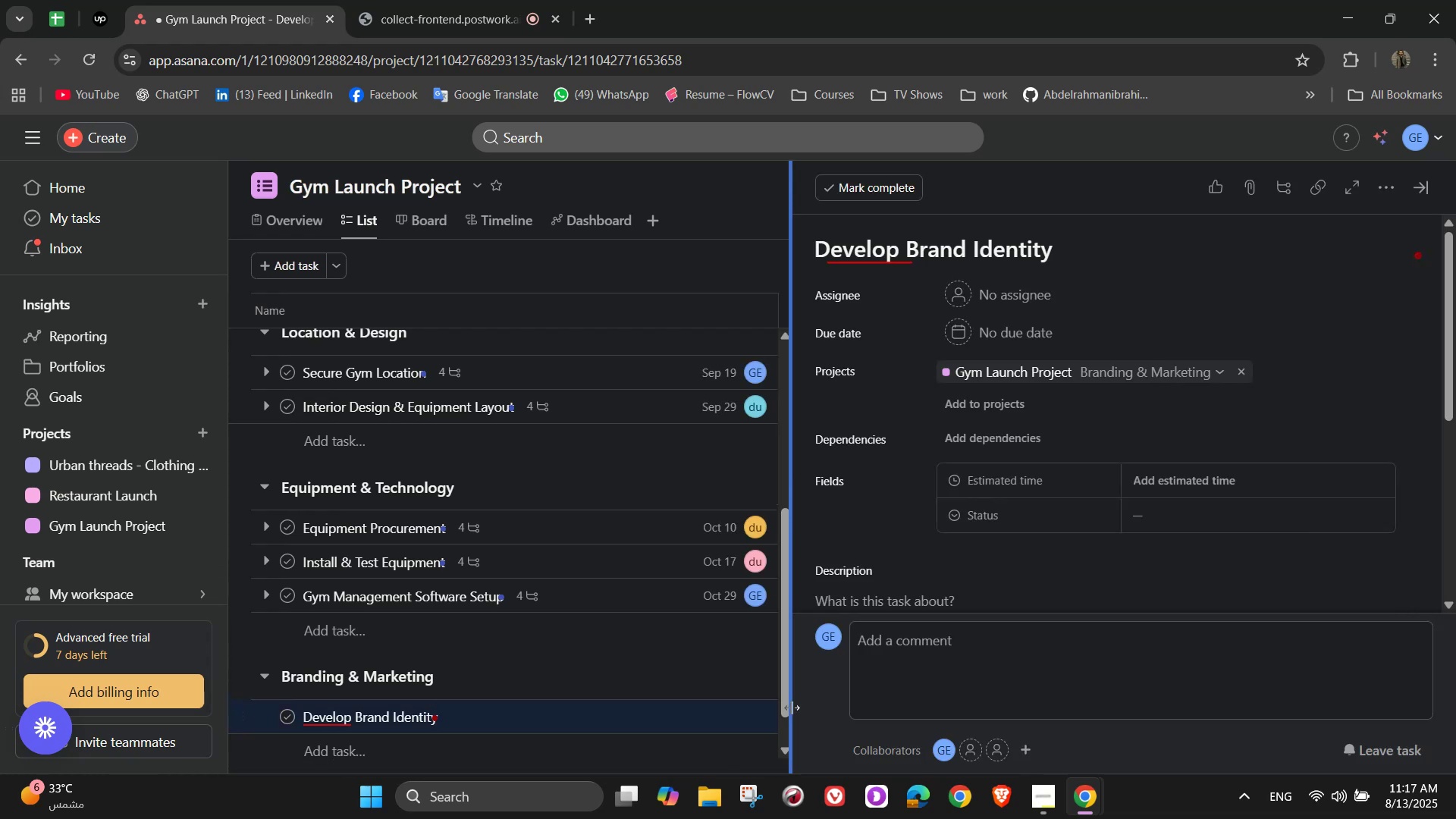 
wait(6.18)
 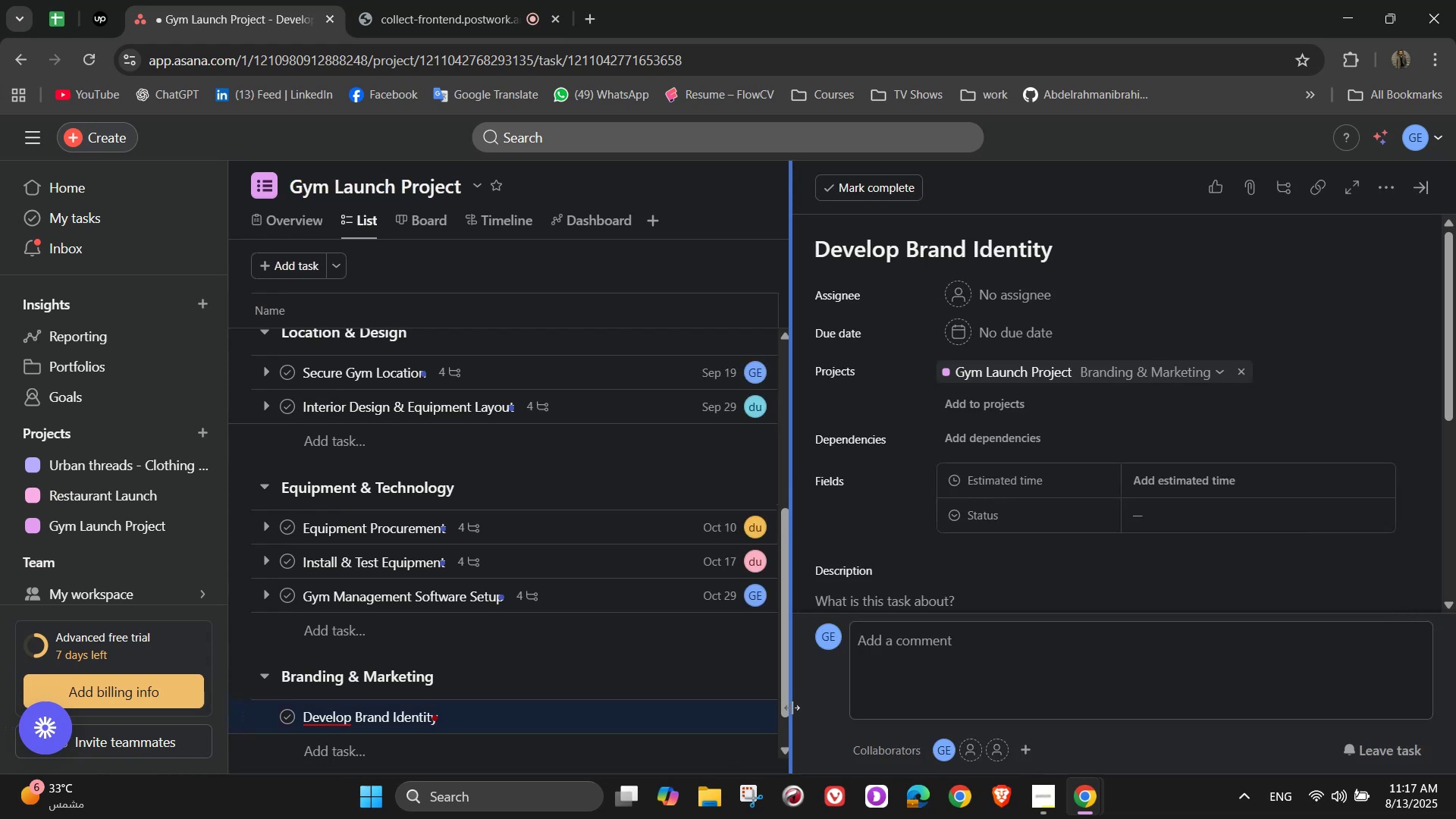 
left_click([984, 301])
 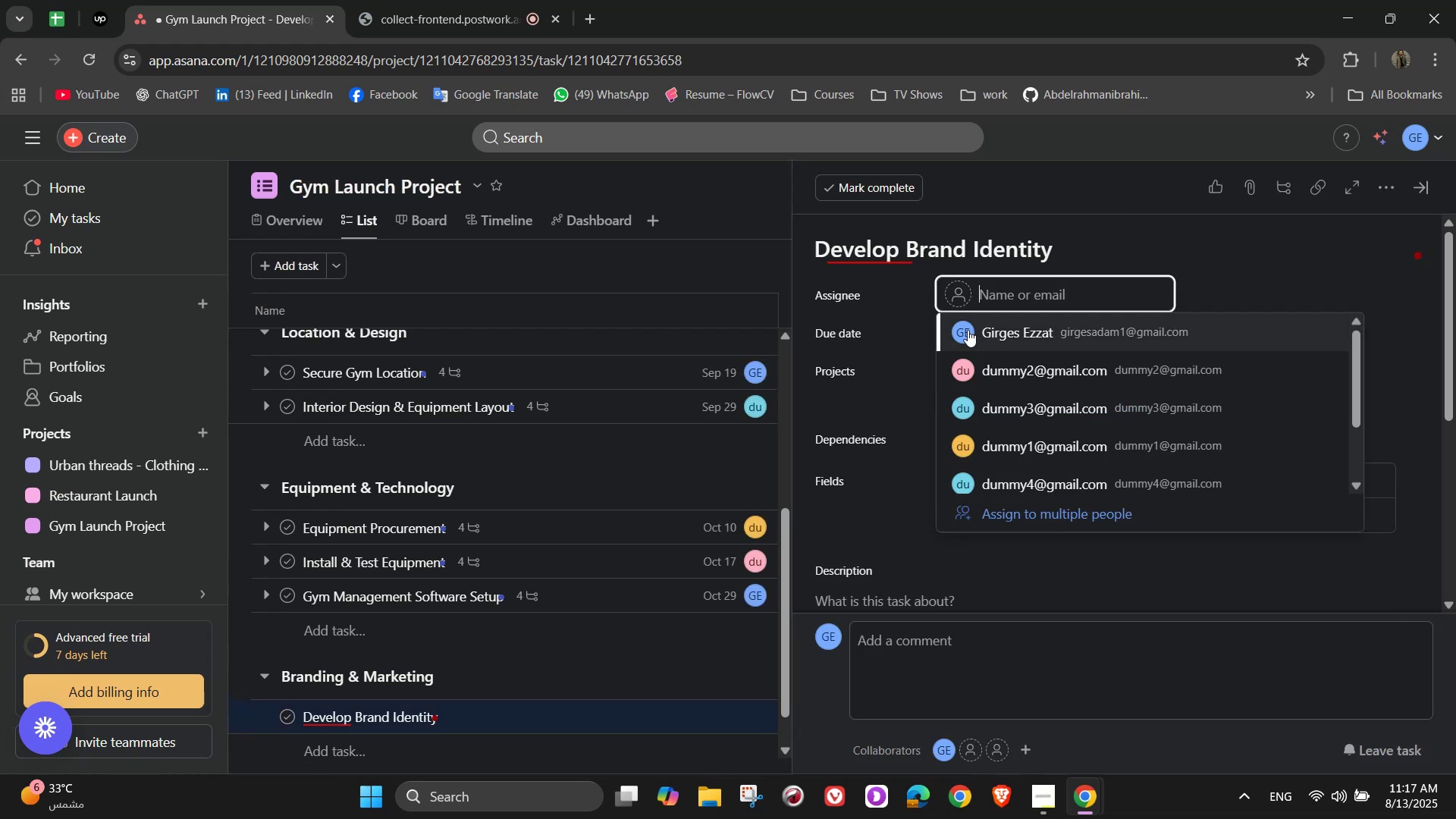 
left_click([968, 331])
 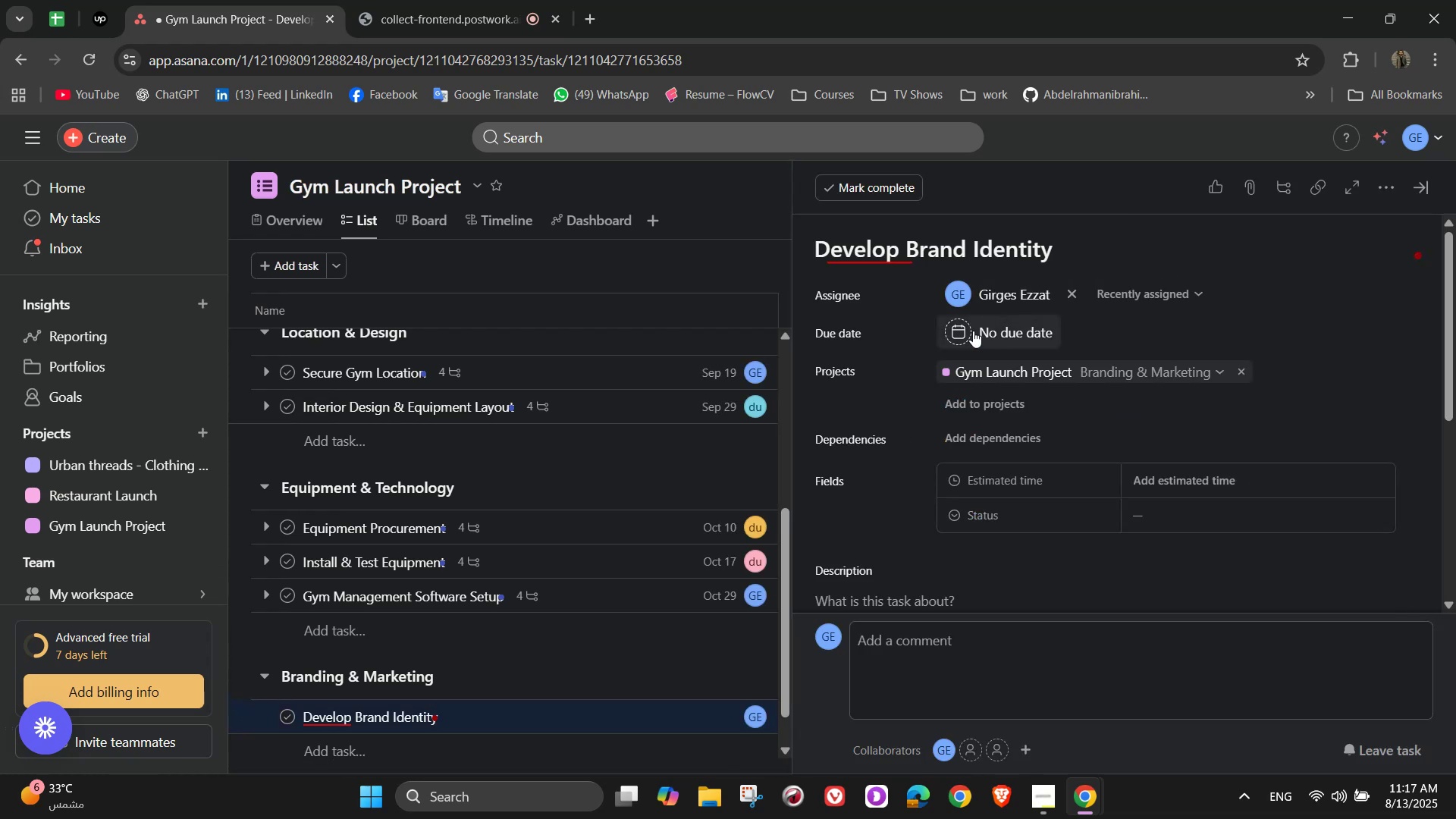 
left_click([973, 331])
 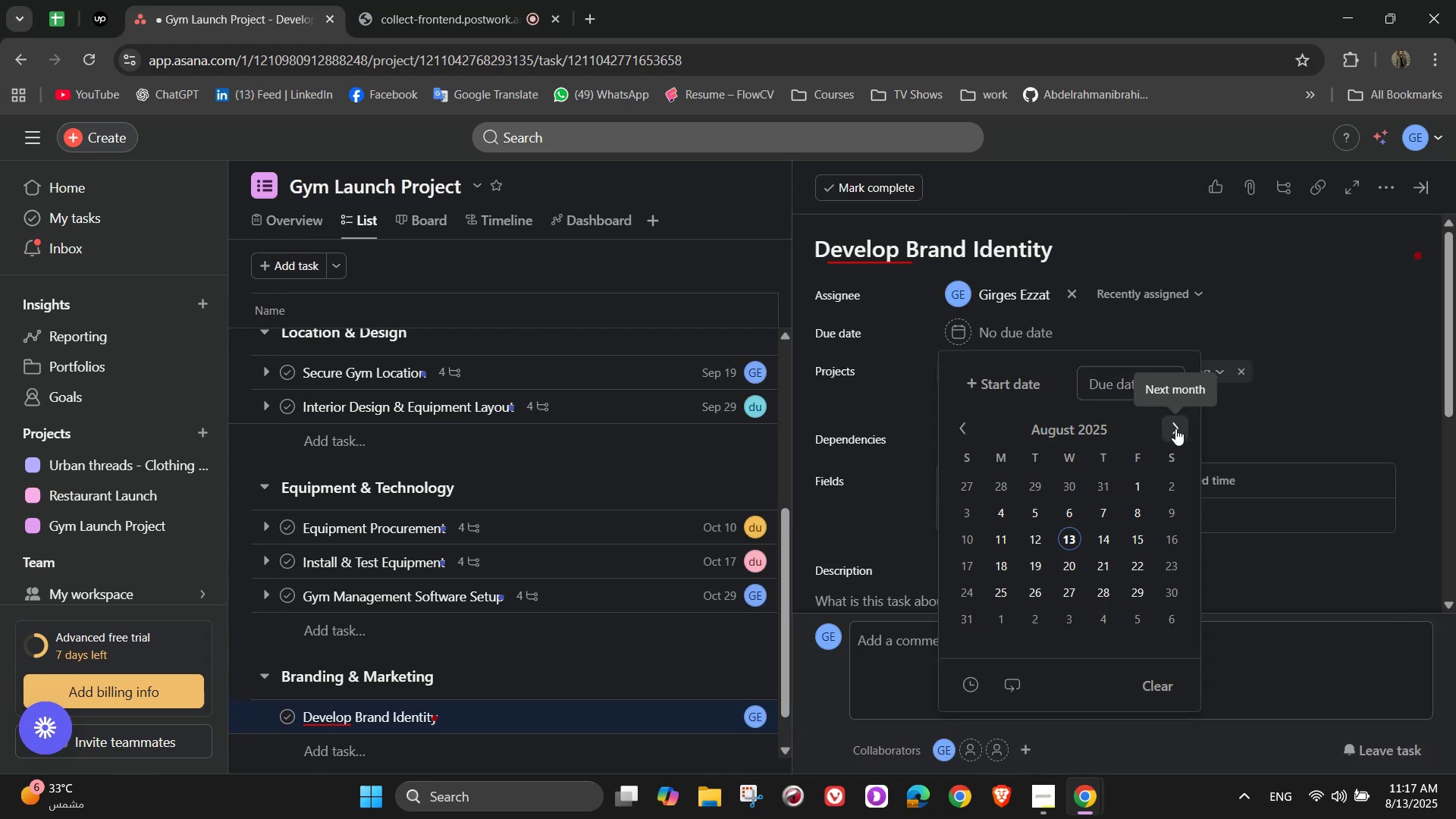 
left_click([1175, 428])
 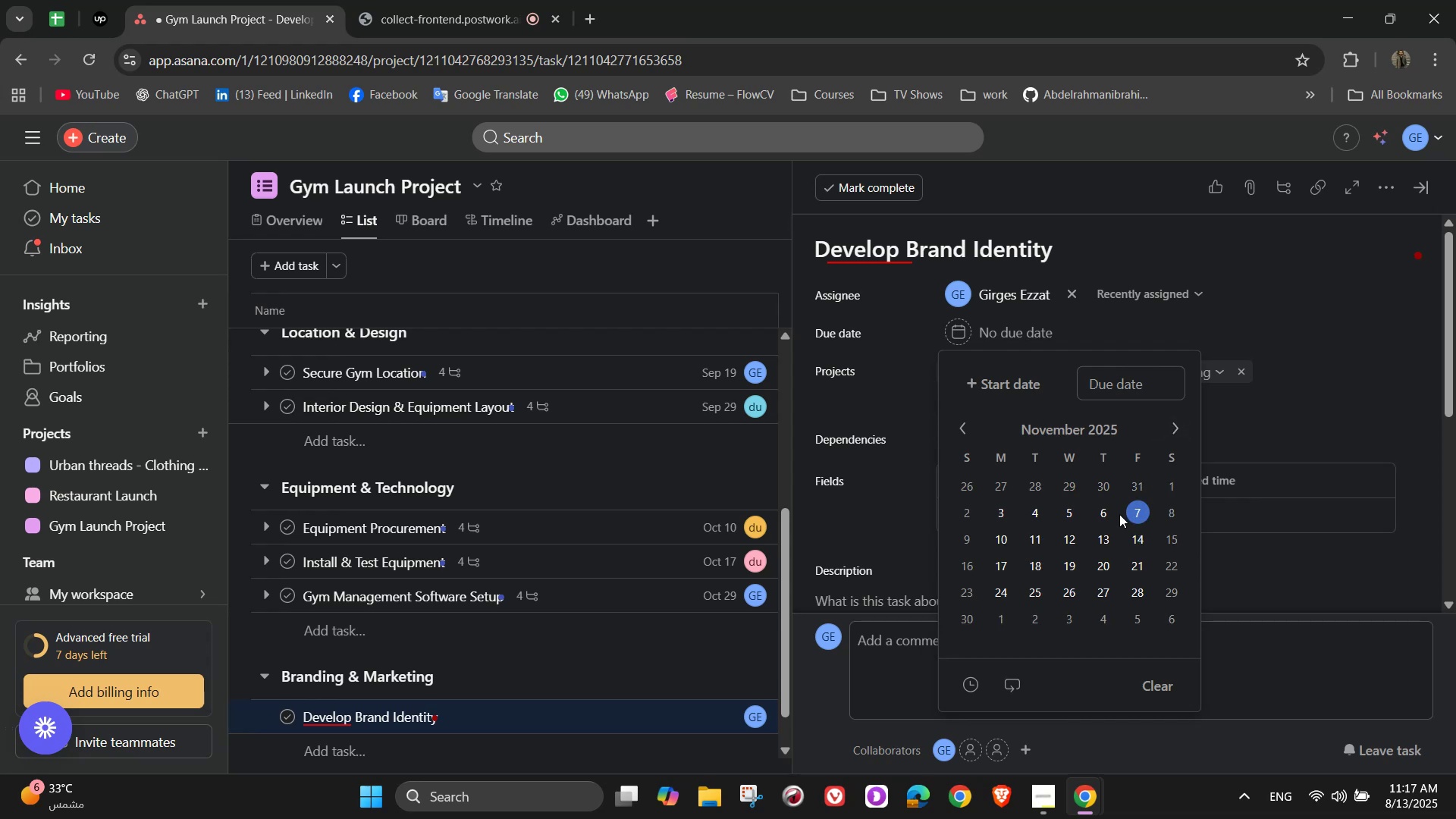 
double_click([1258, 382])
 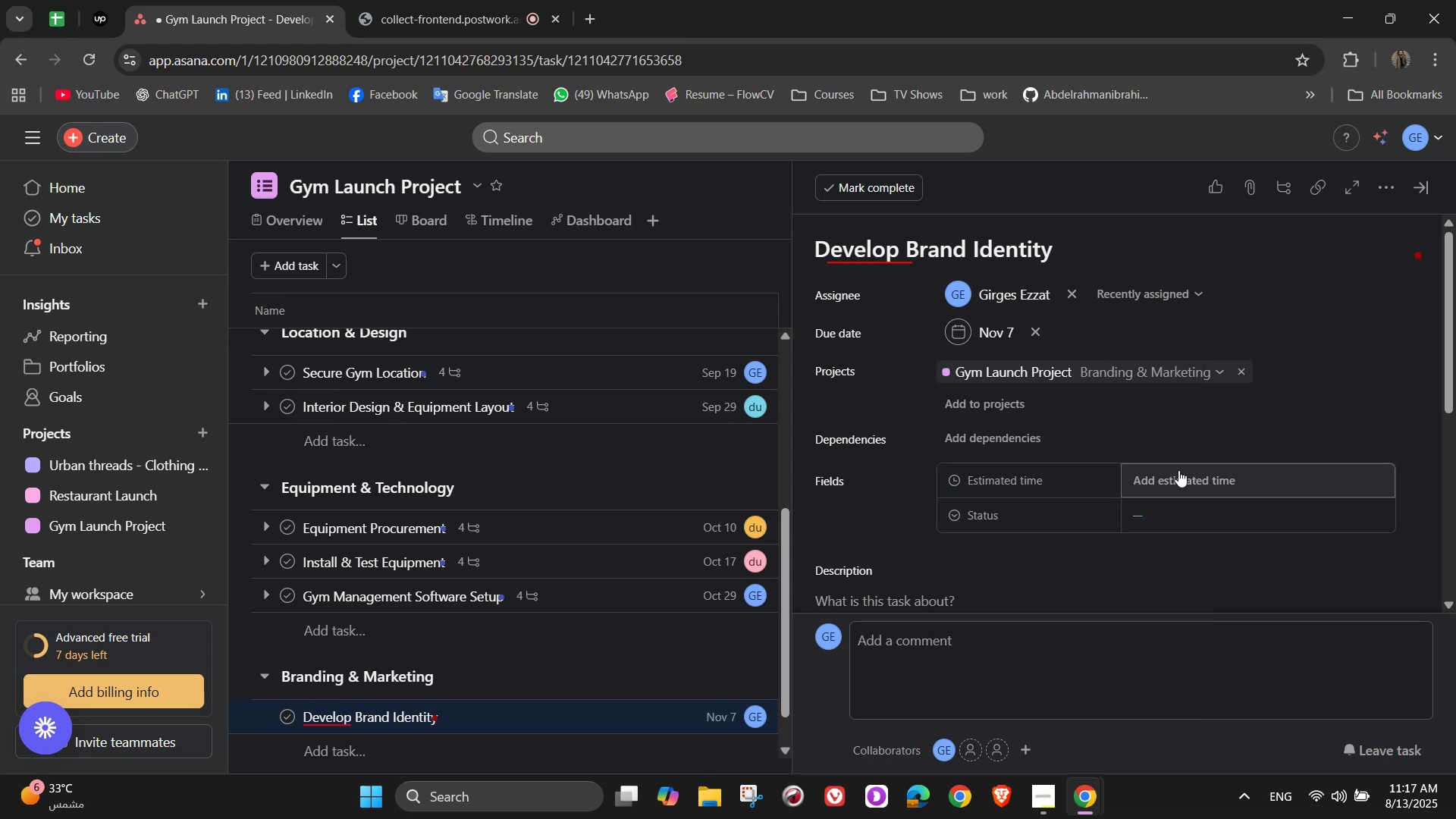 
left_click([1181, 472])
 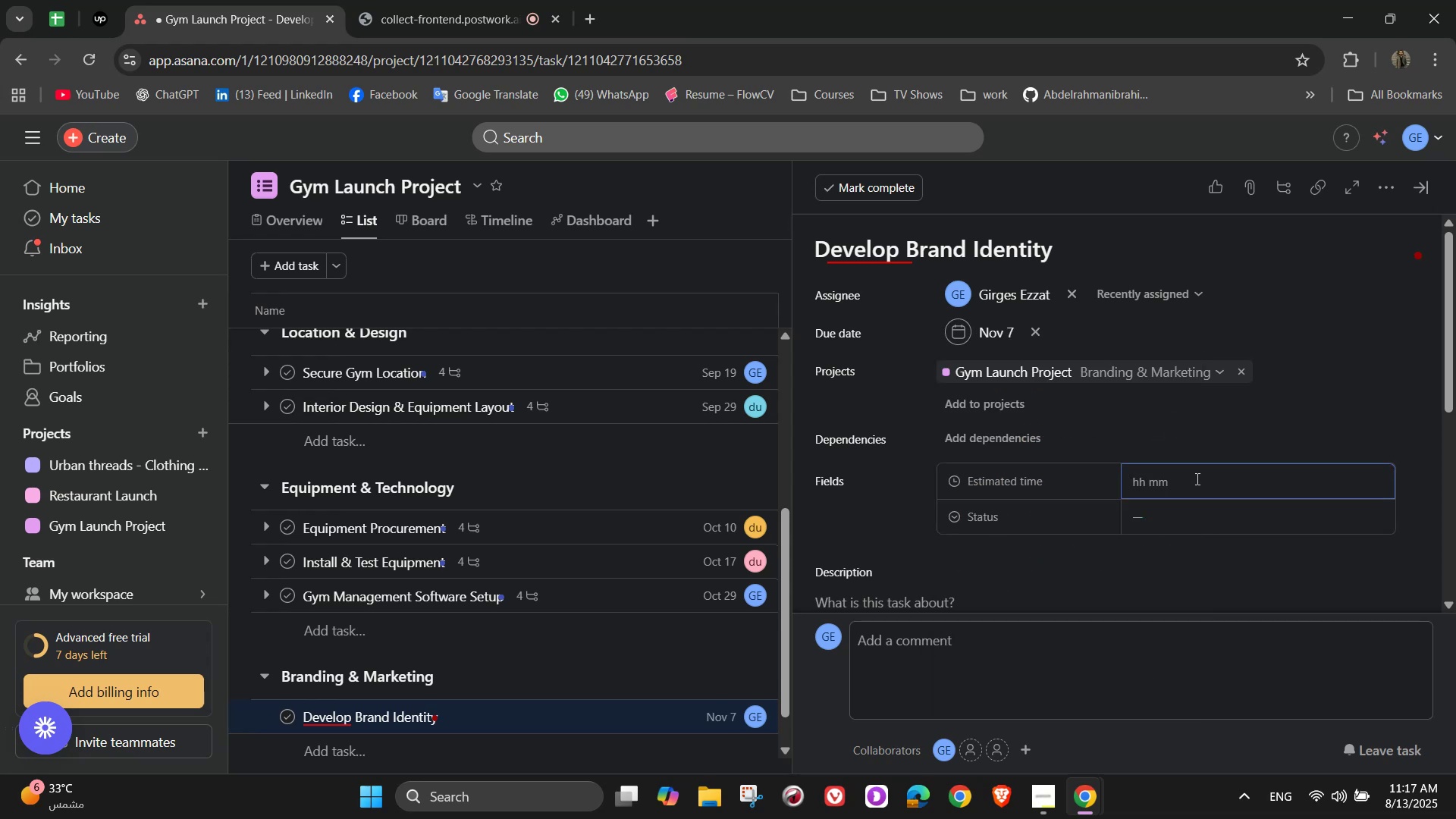 
key(Numpad1)
 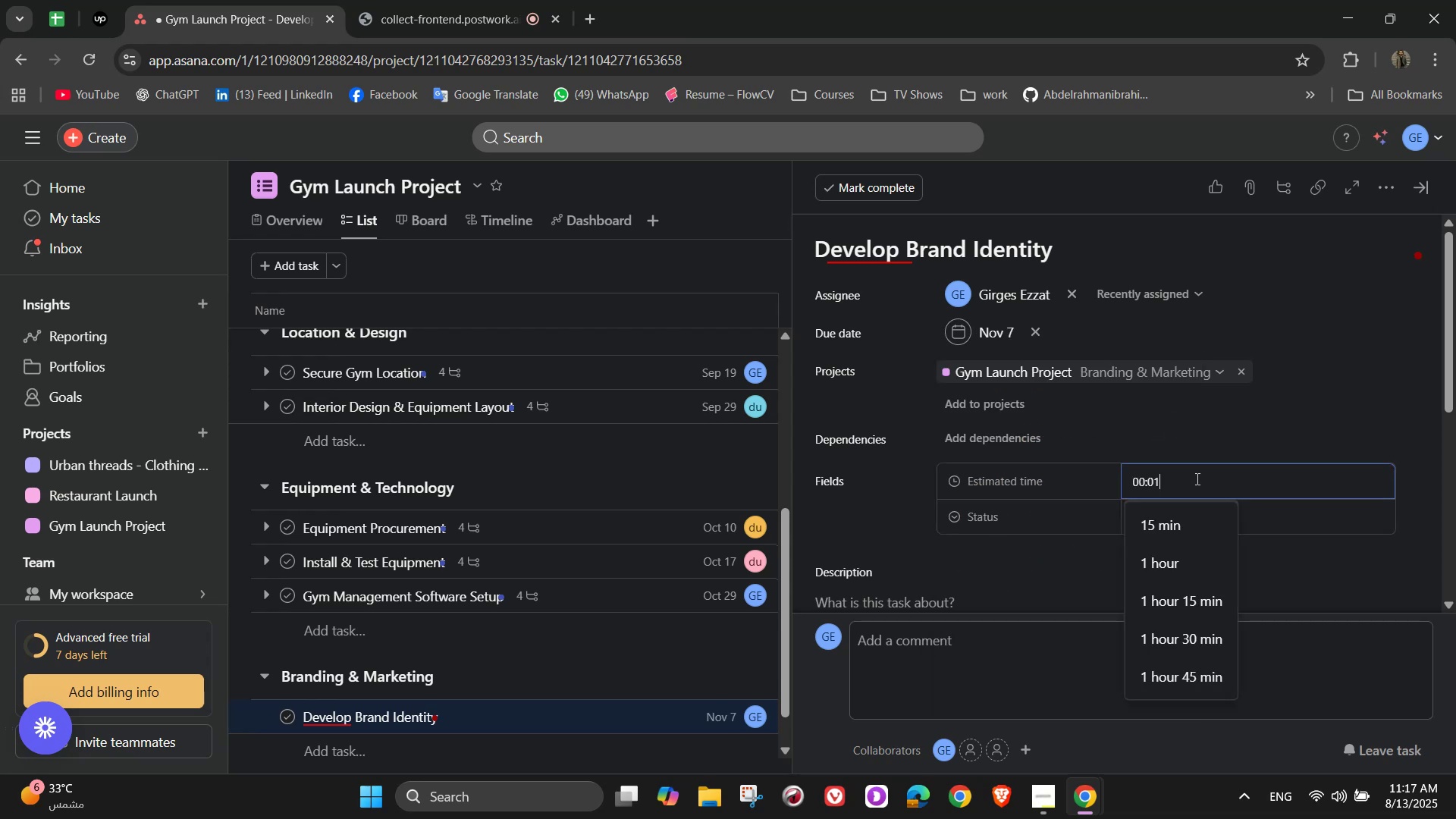 
key(Numpad0)
 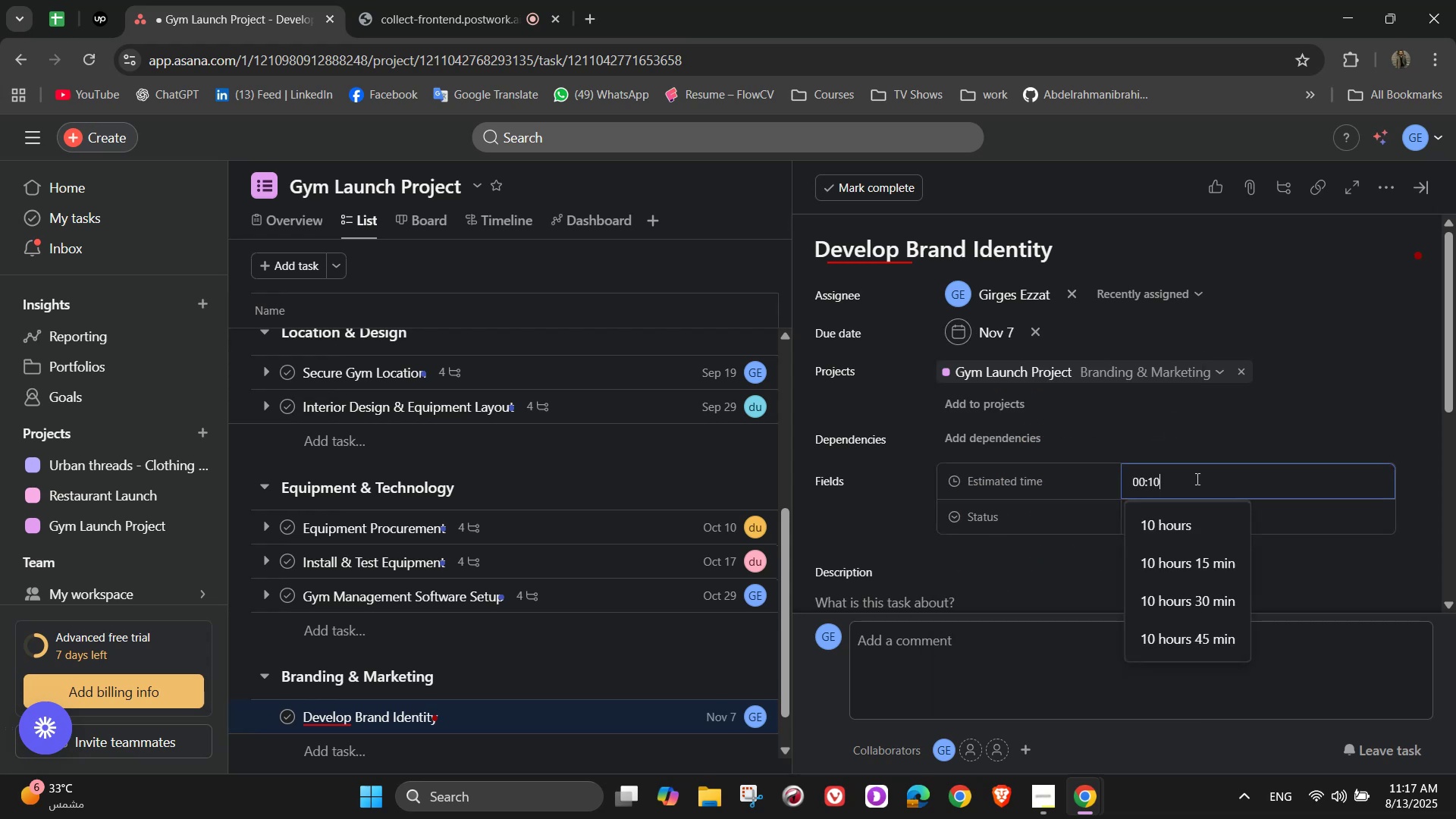 
key(Numpad0)
 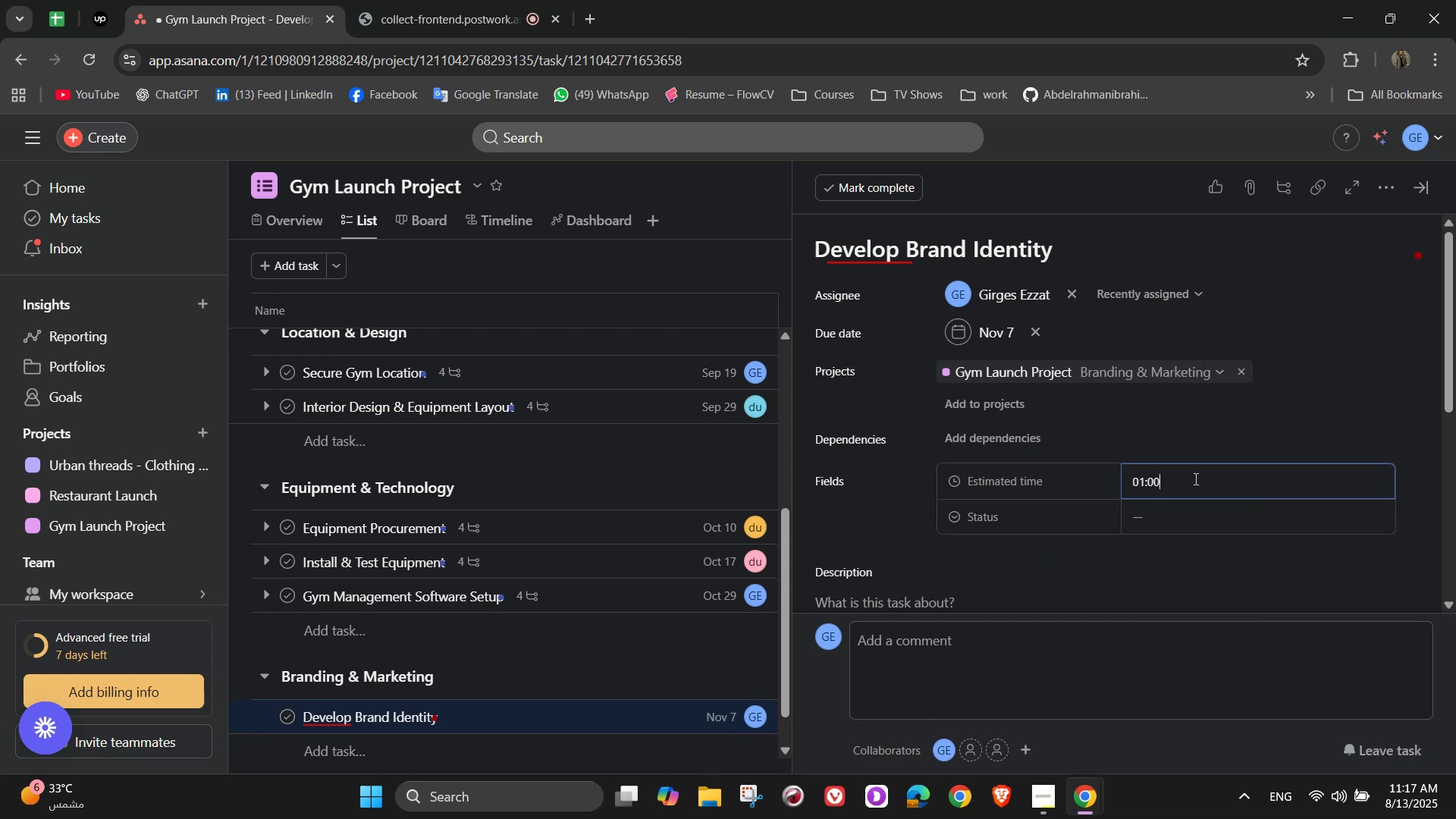 
key(Numpad0)
 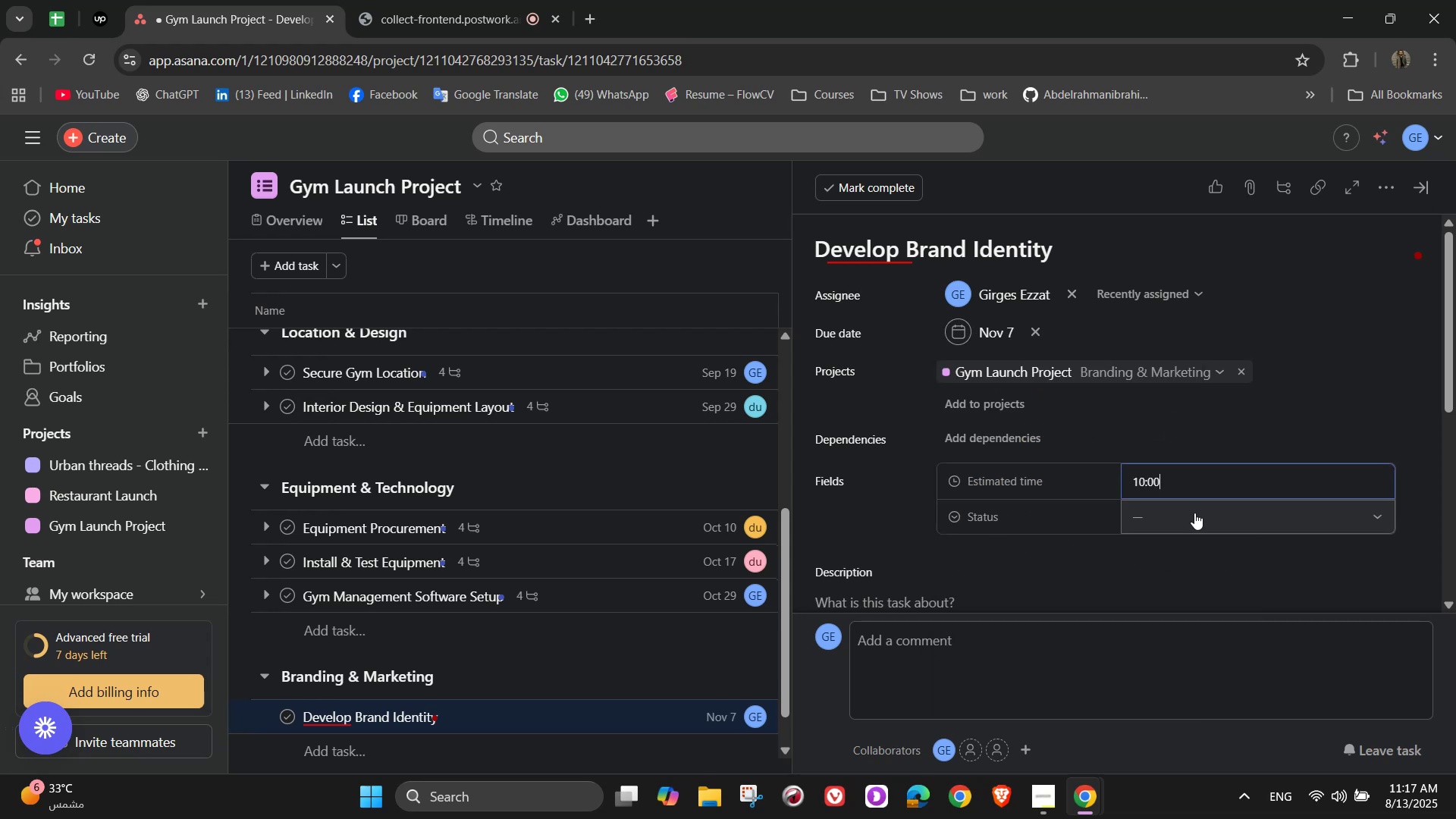 
left_click([1194, 513])
 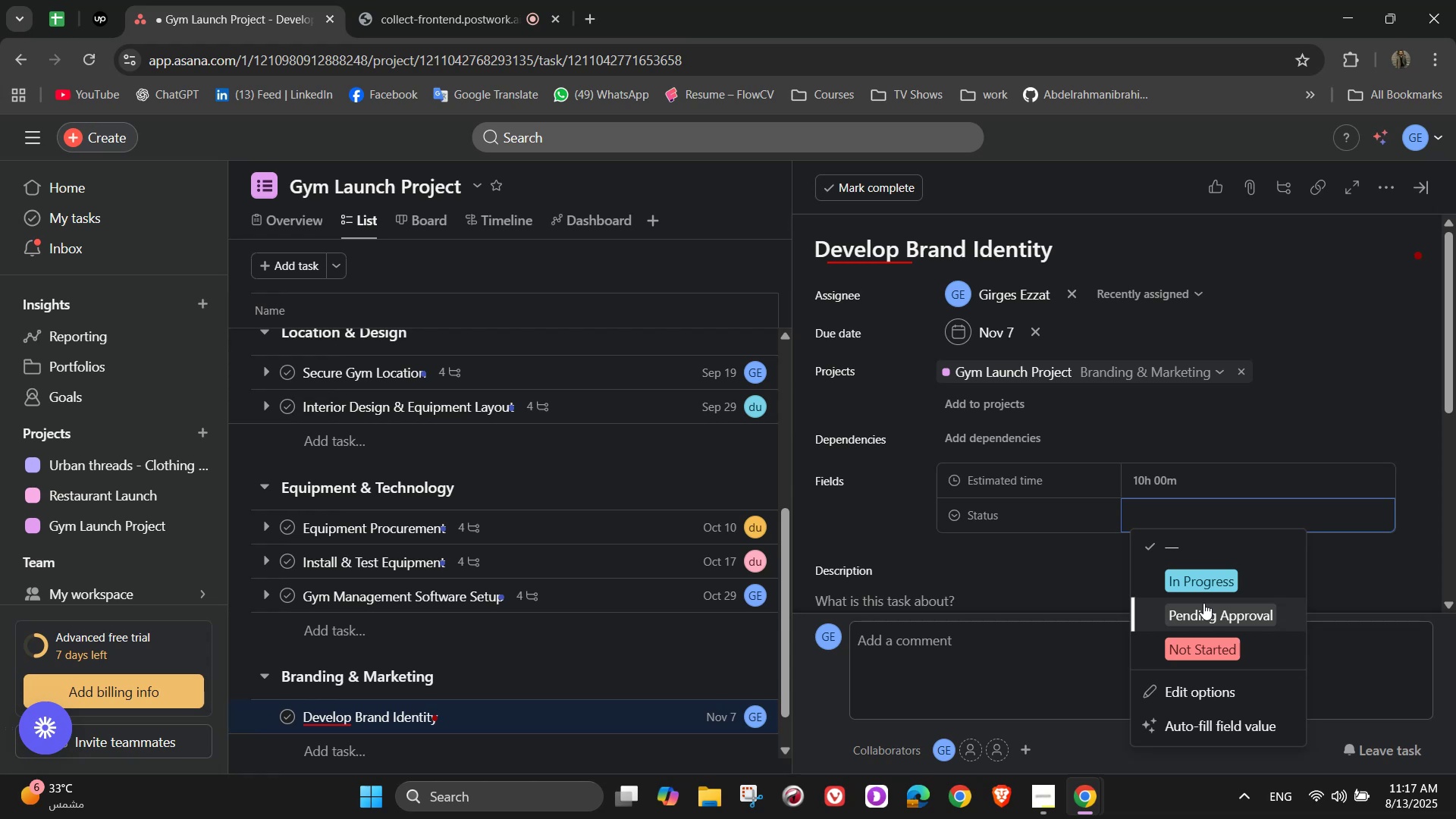 
left_click([1197, 587])
 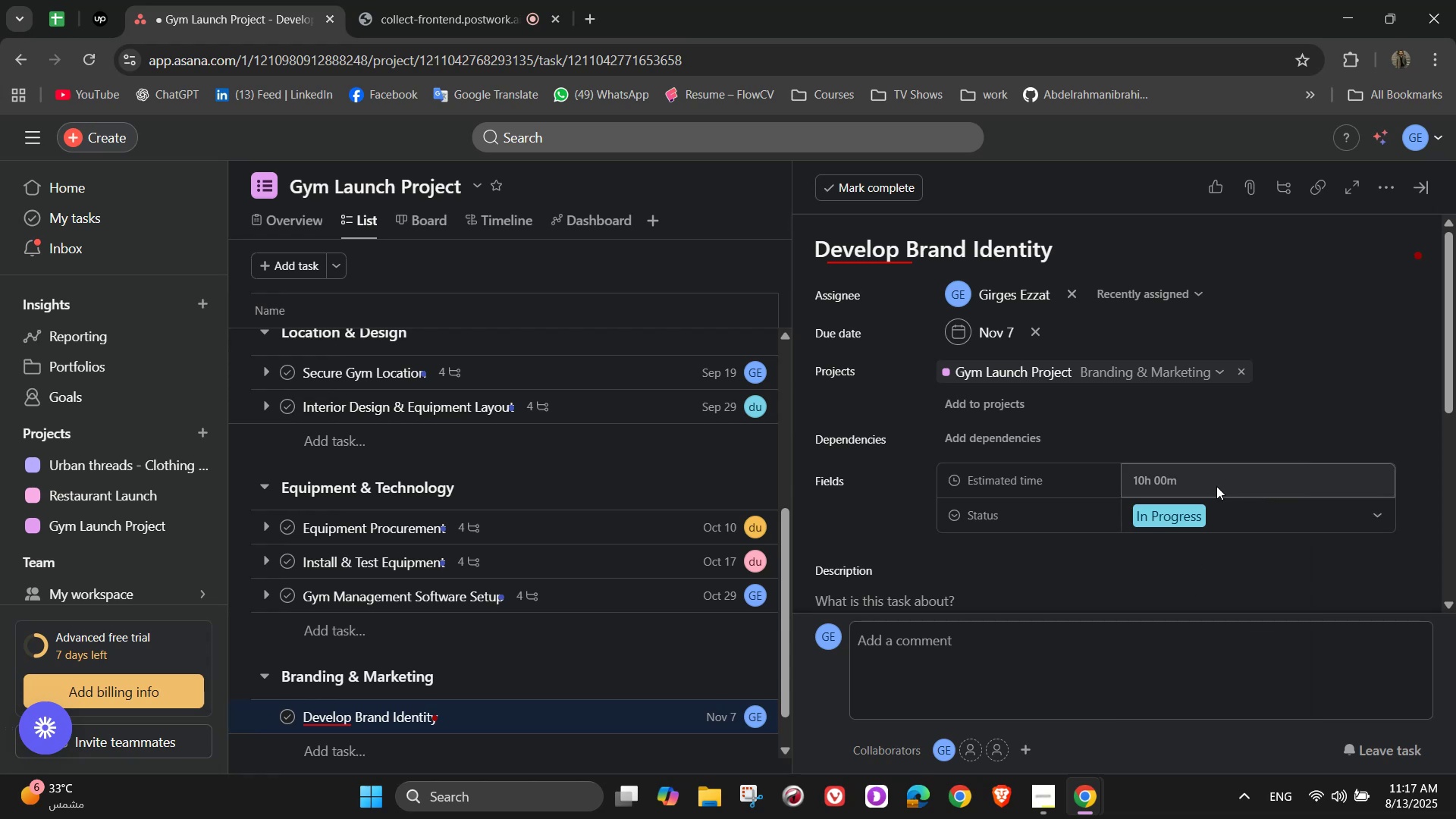 
scroll: coordinate [1216, 485], scroll_direction: down, amount: 2.0
 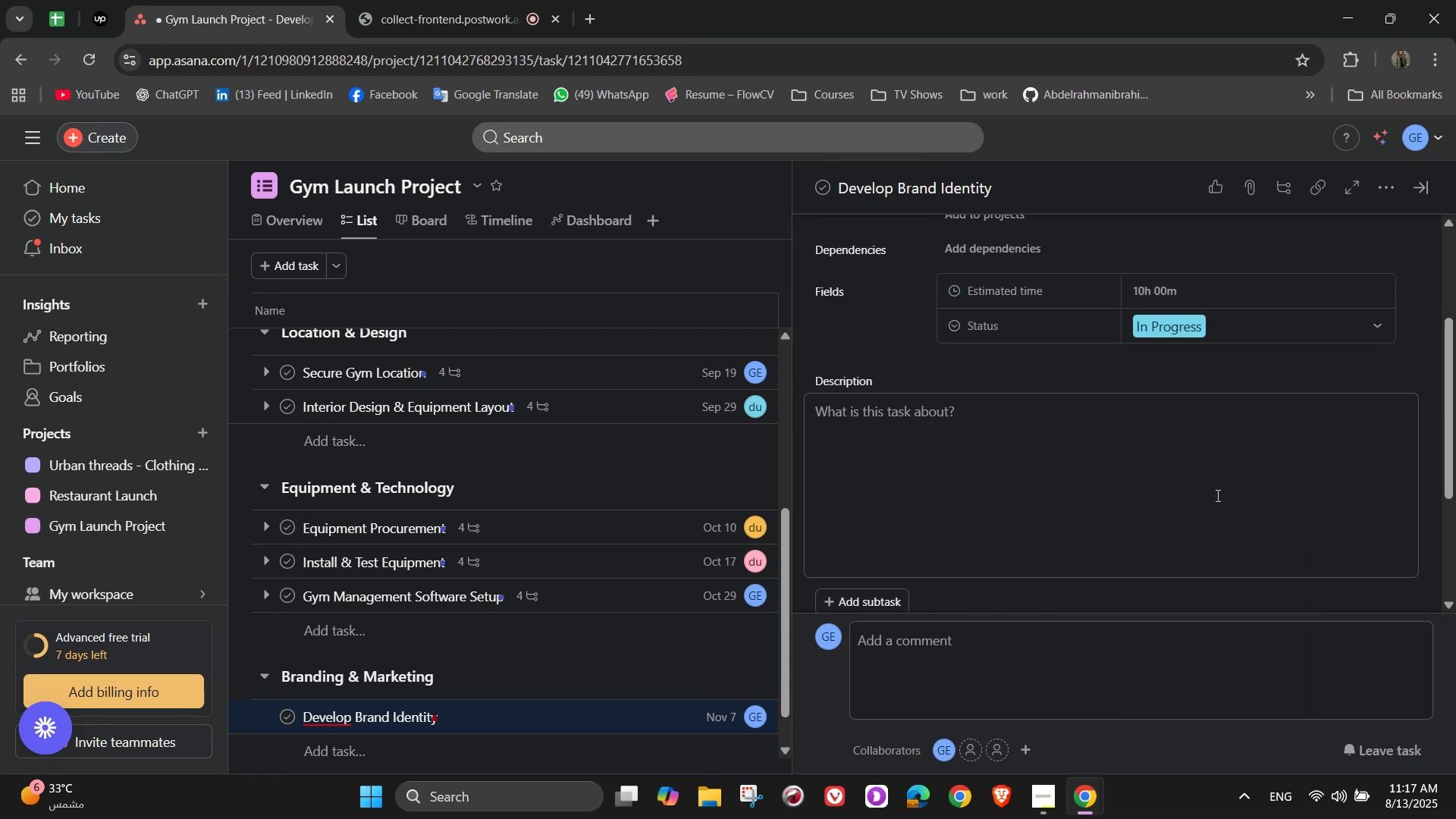 
scroll: coordinate [1215, 494], scroll_direction: none, amount: 0.0
 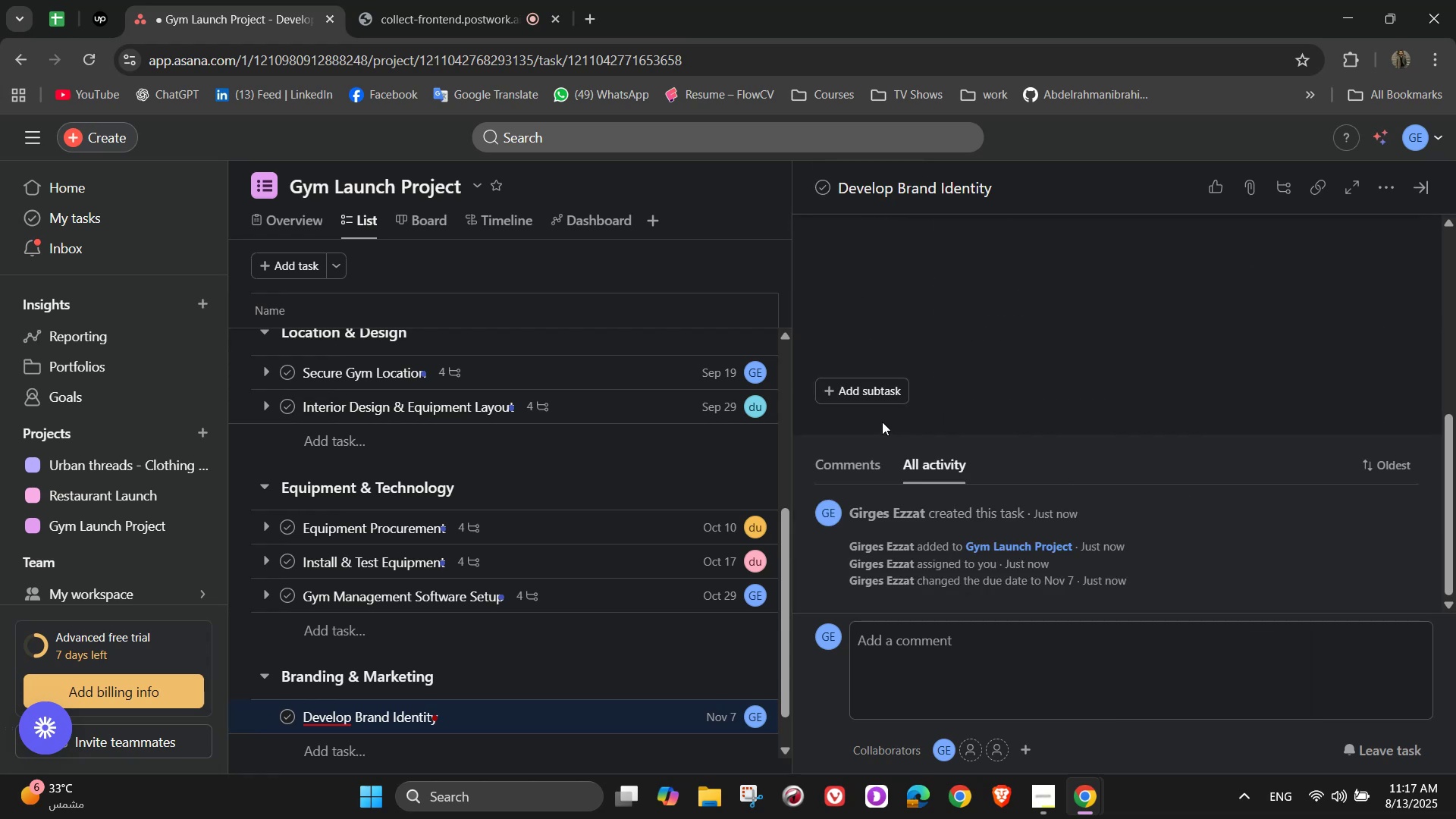 
left_click([839, 385])
 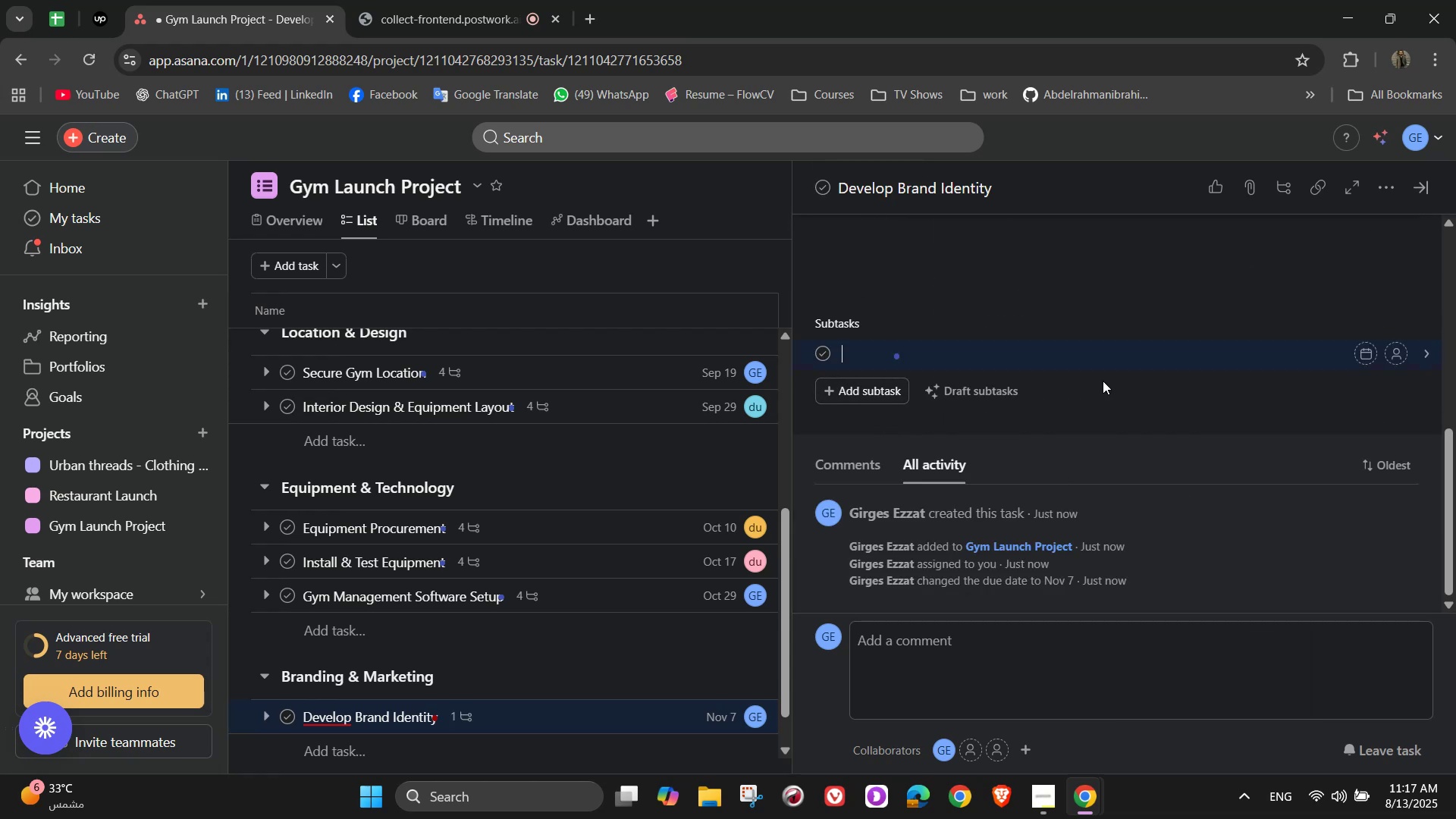 
scroll: coordinate [1153, 399], scroll_direction: up, amount: 4.0
 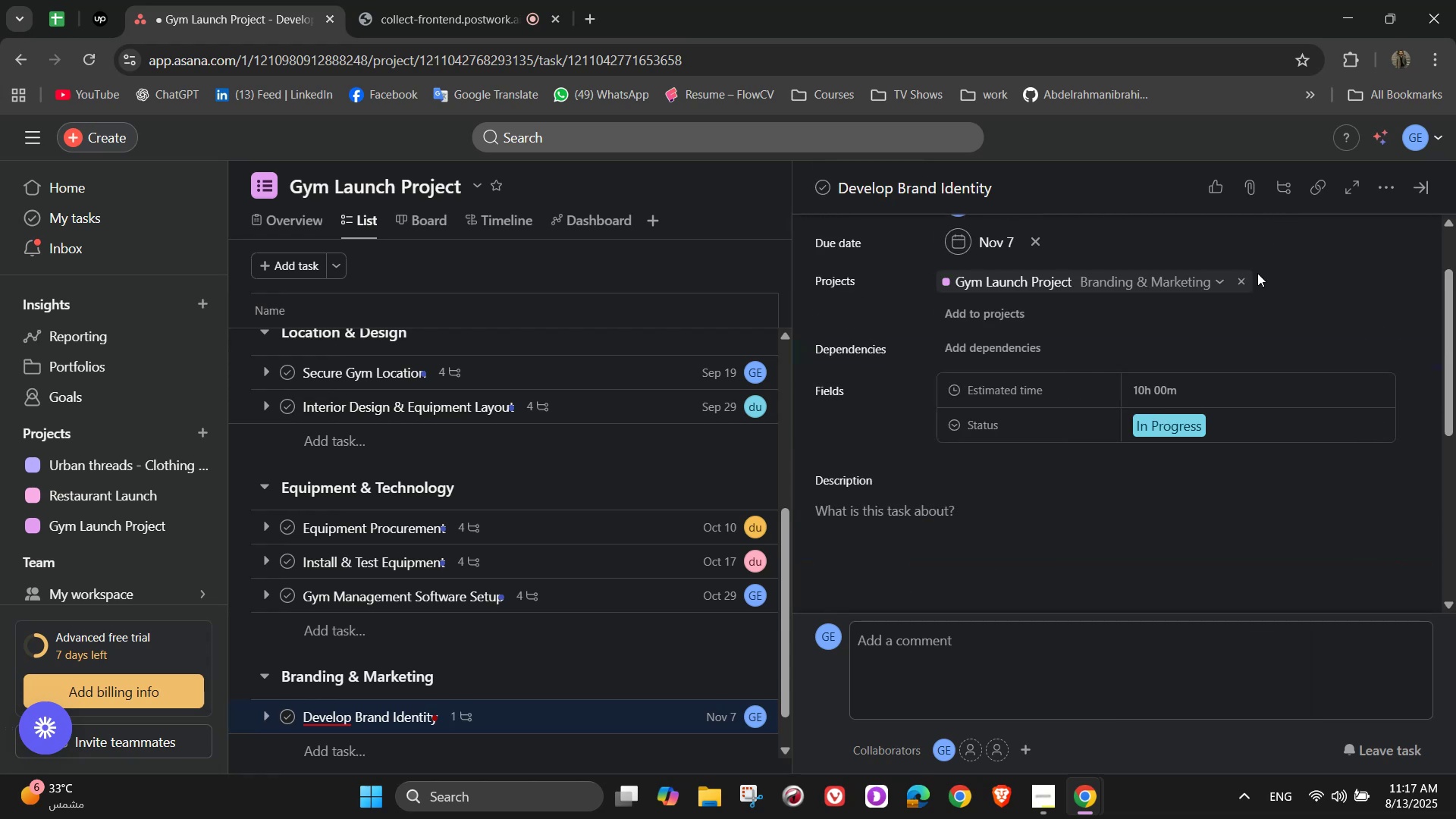 
scroll: coordinate [1249, 278], scroll_direction: down, amount: 6.0
 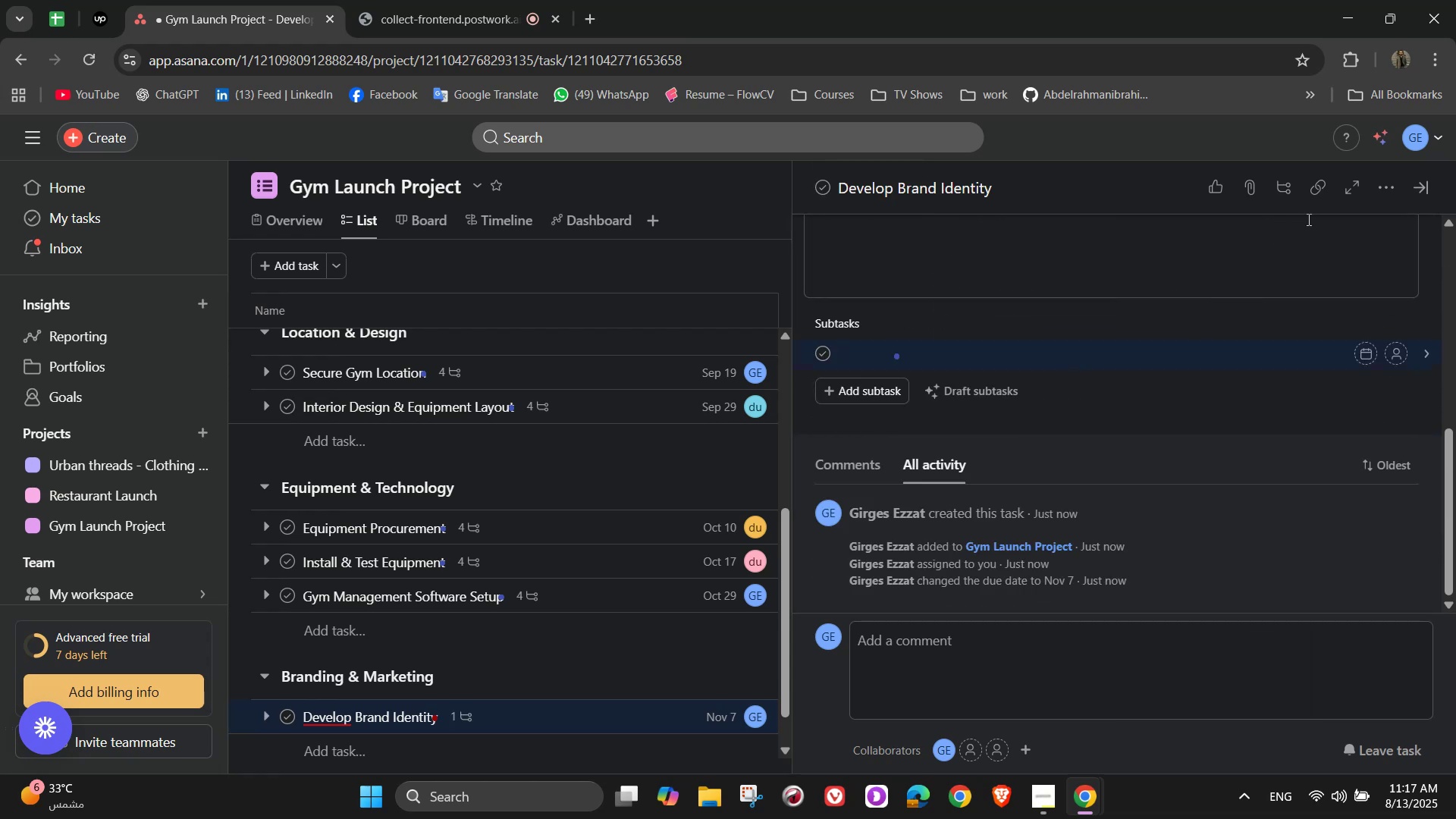 
scroll: coordinate [1345, 300], scroll_direction: up, amount: 3.0
 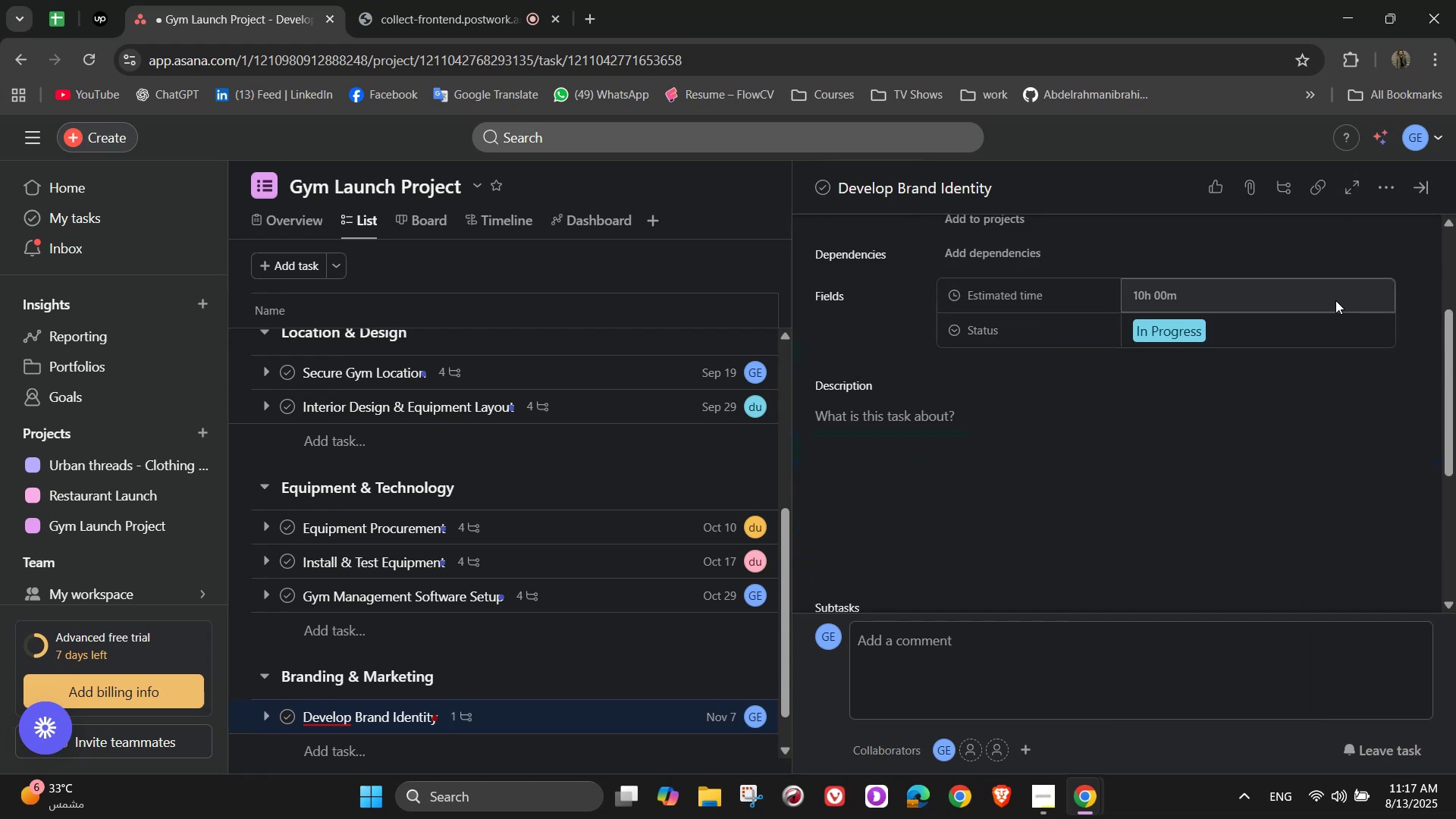 
scroll: coordinate [1334, 300], scroll_direction: down, amount: 4.0
 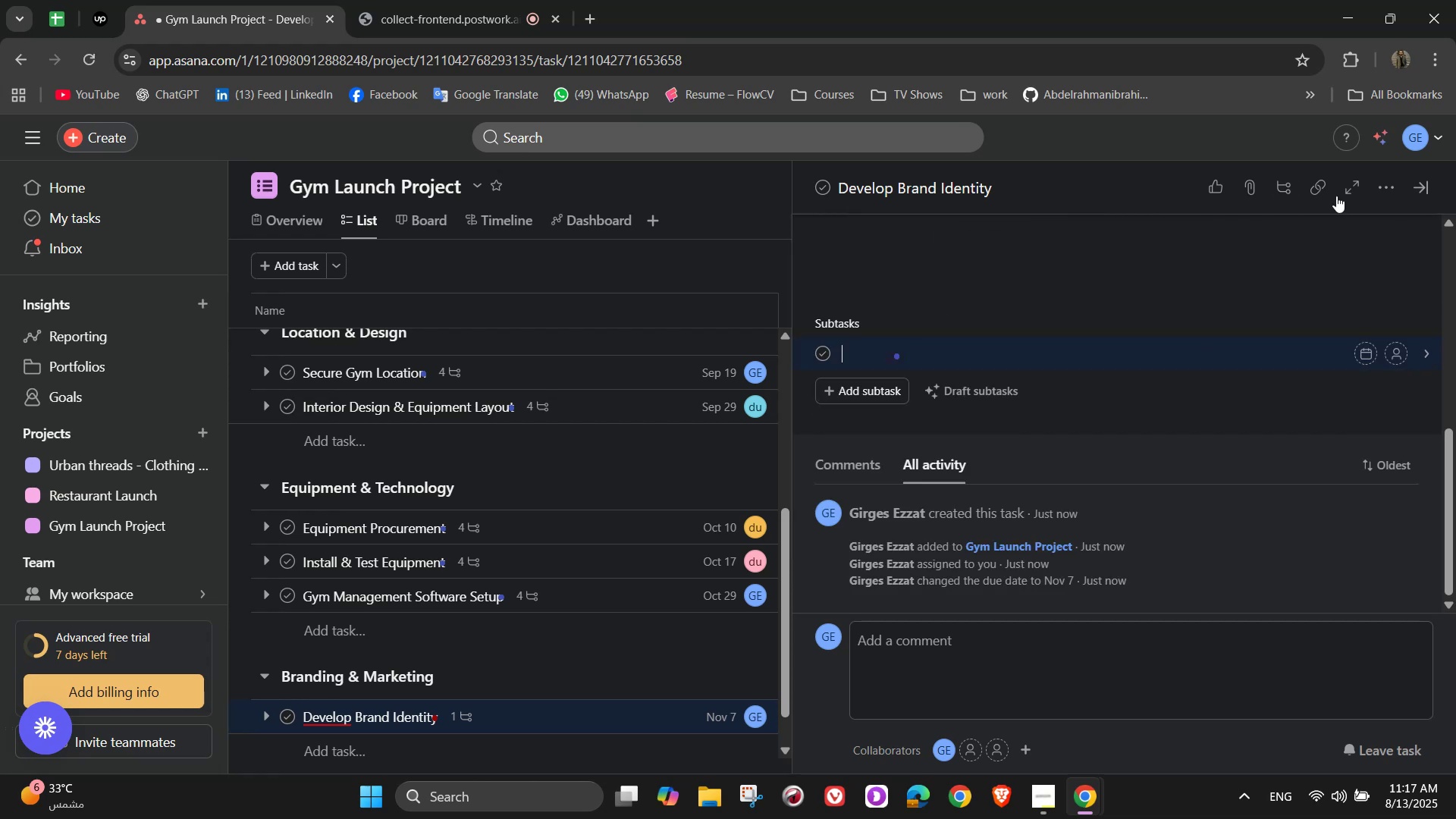 
left_click([1388, 191])
 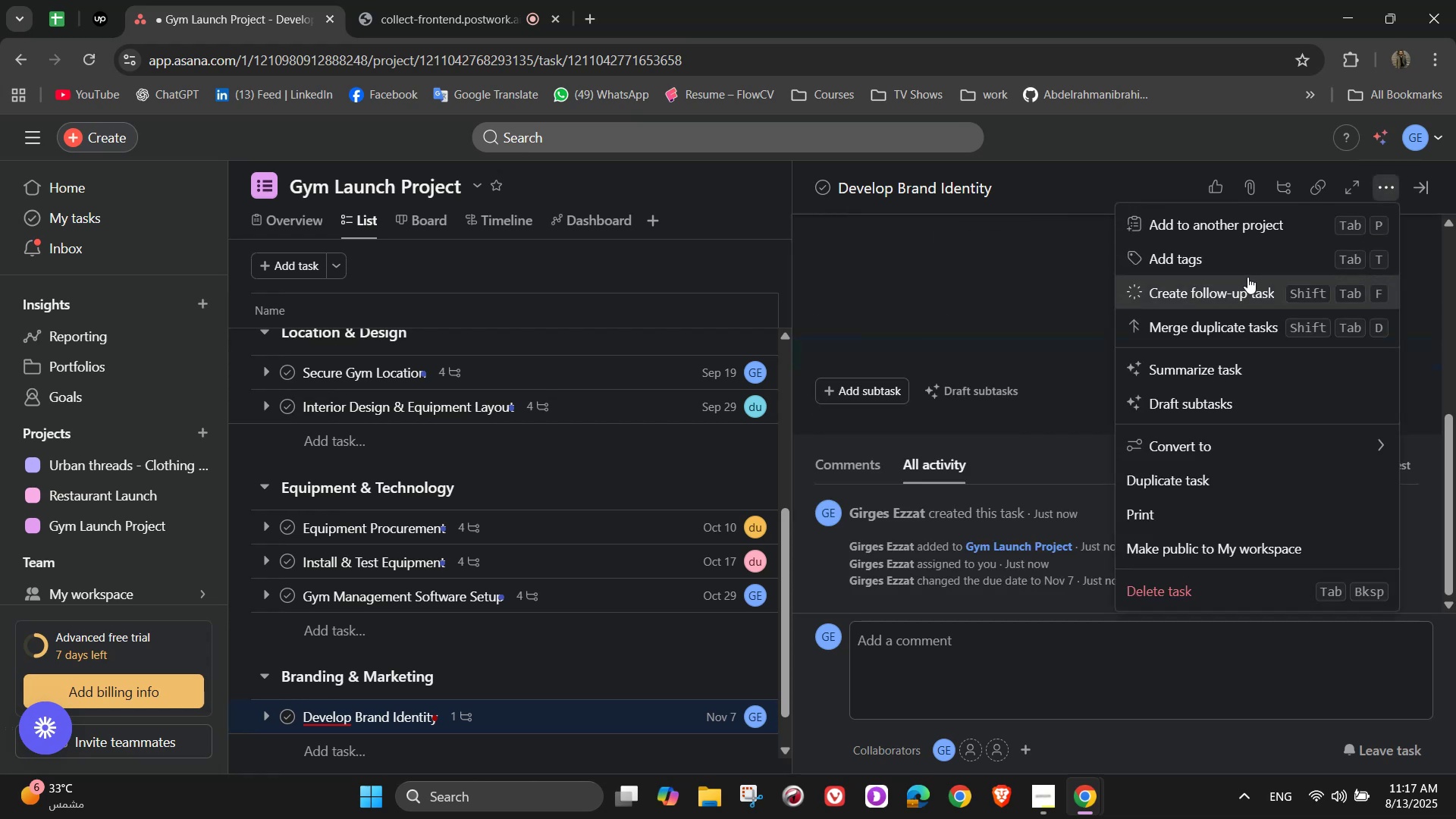 
left_click([1231, 261])
 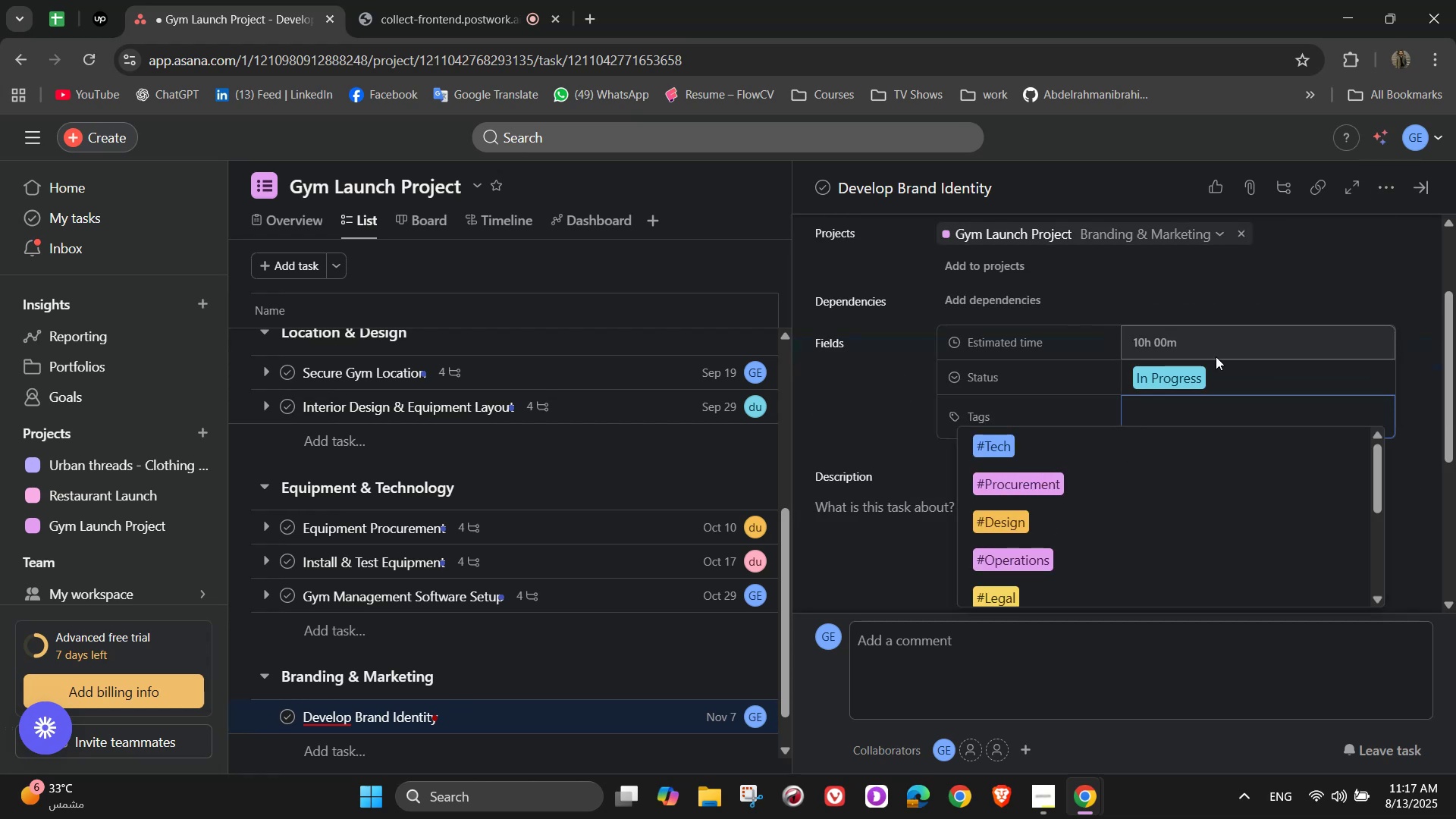 
wait(5.46)
 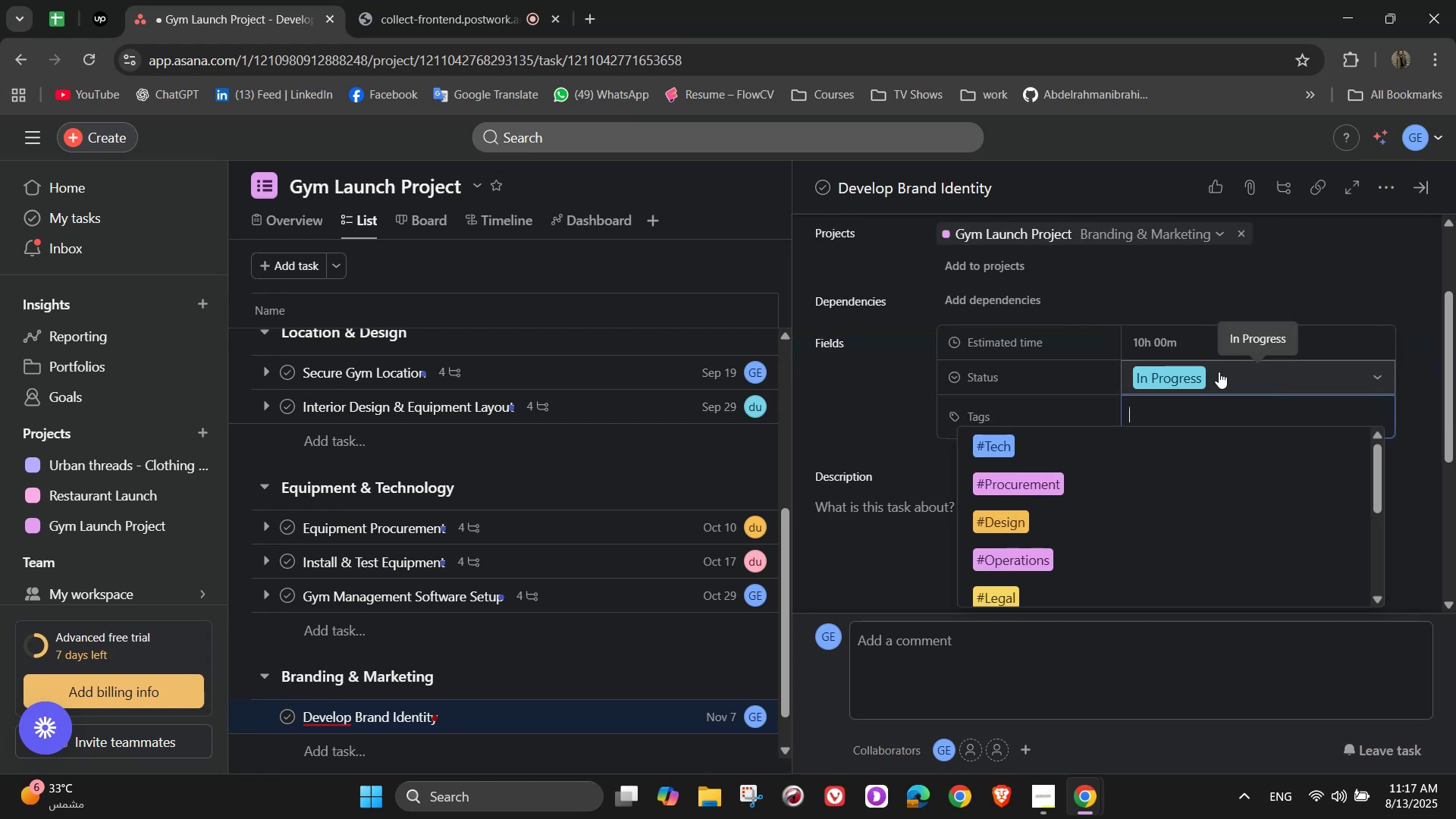 
mouse_move([1200, 373])
 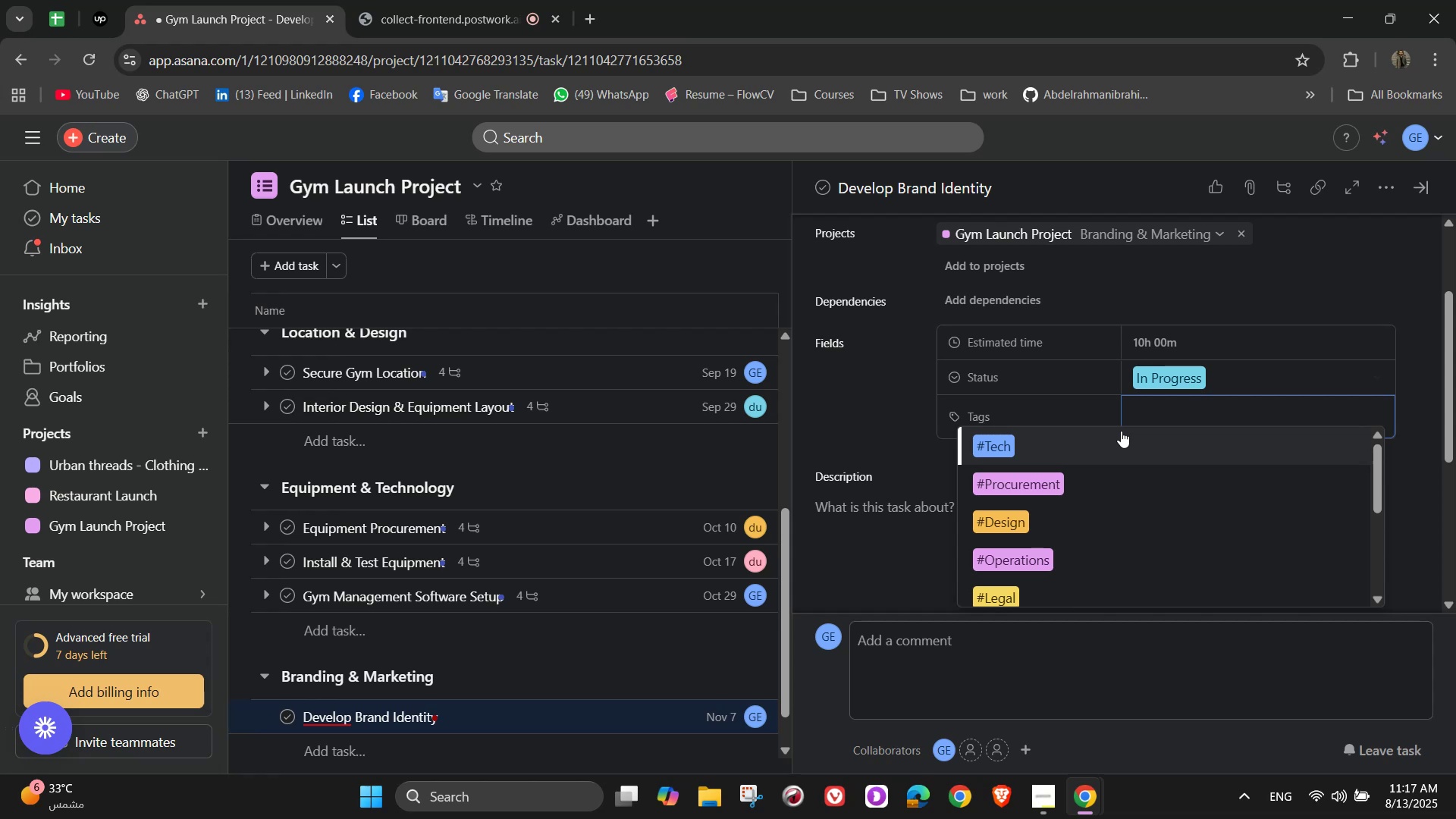 
key(B)
 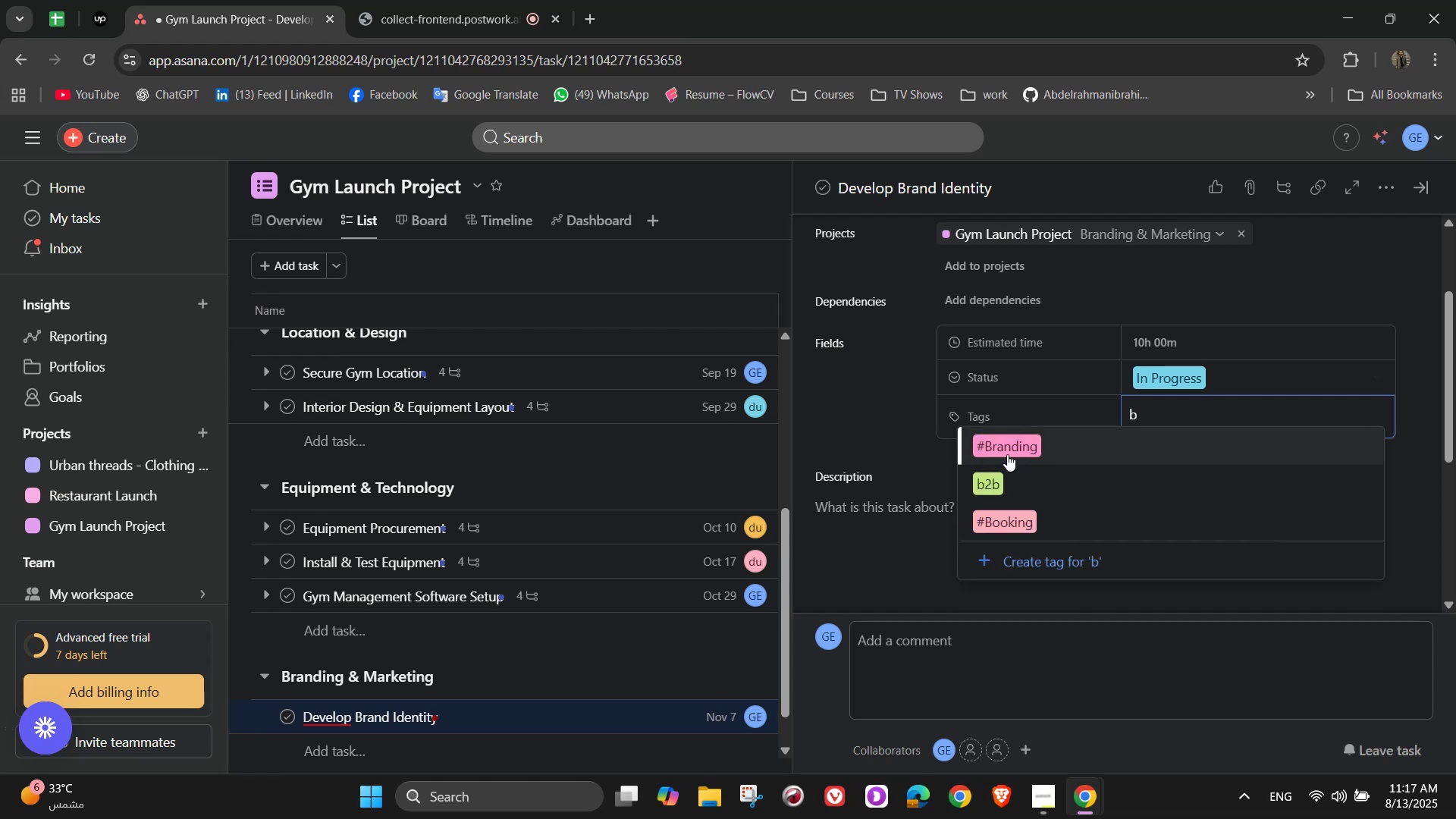 
left_click([1006, 453])
 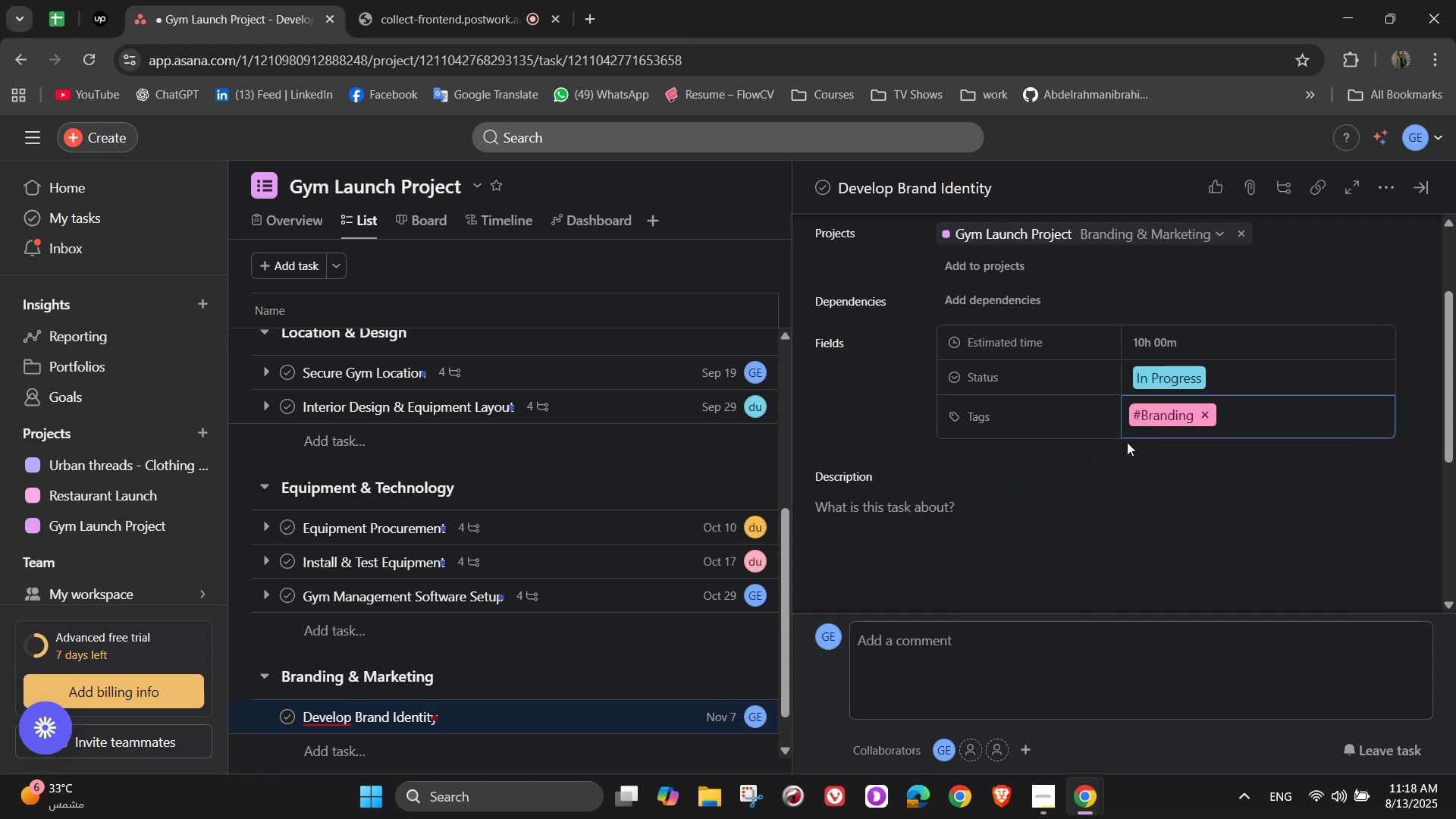 
key(D)
 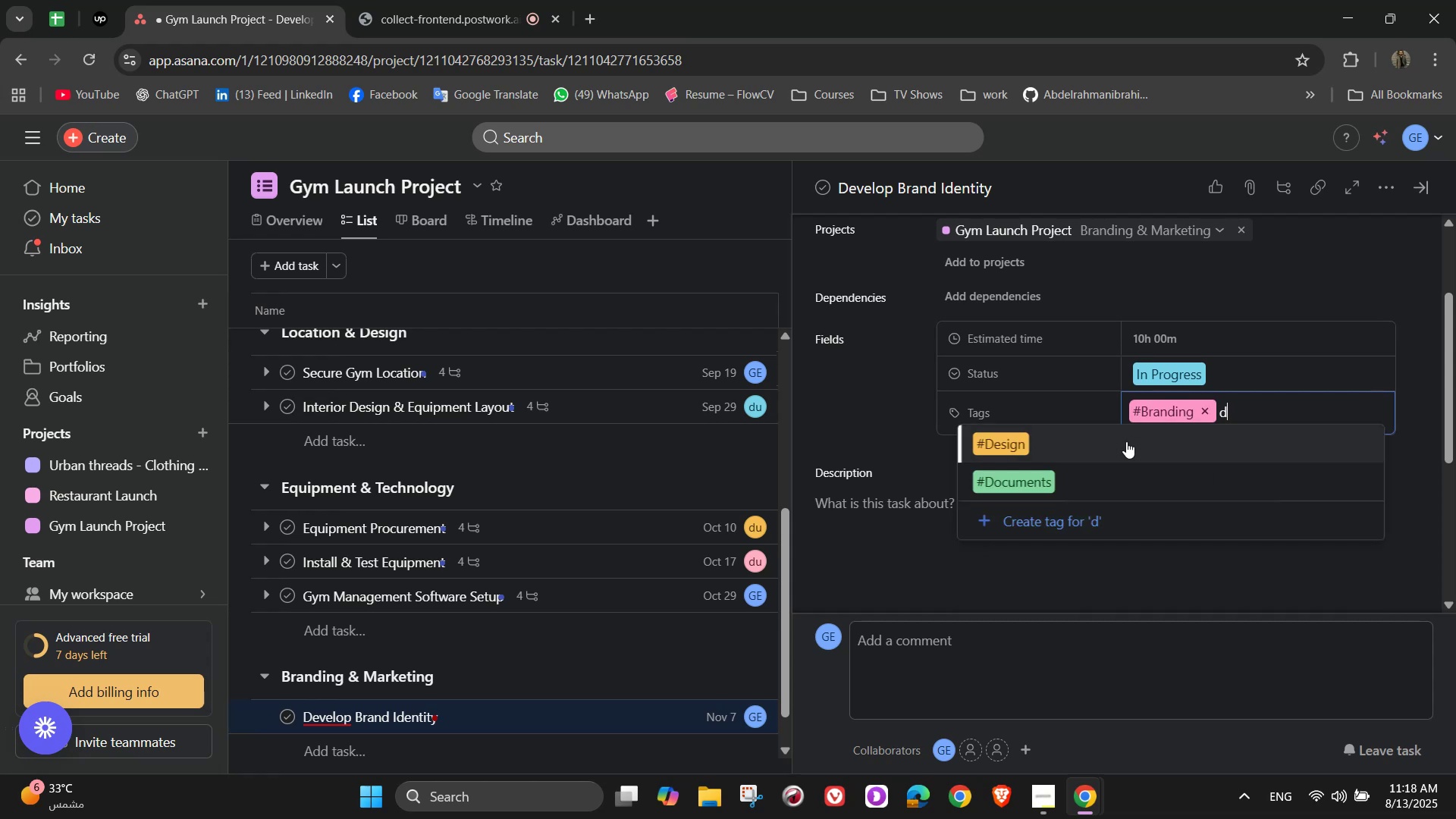 
left_click([1124, 441])
 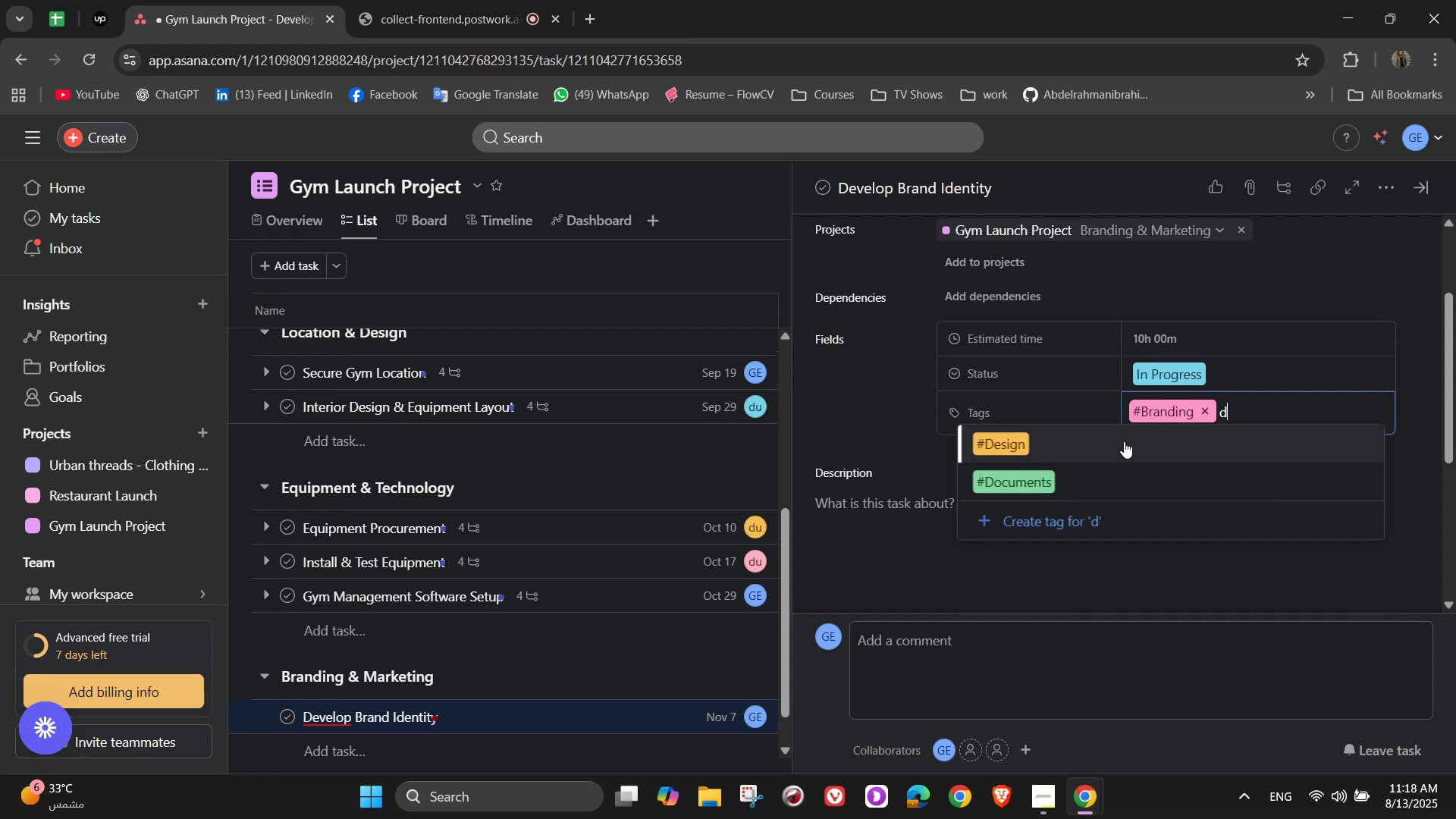 
scroll: coordinate [1125, 447], scroll_direction: down, amount: 3.0
 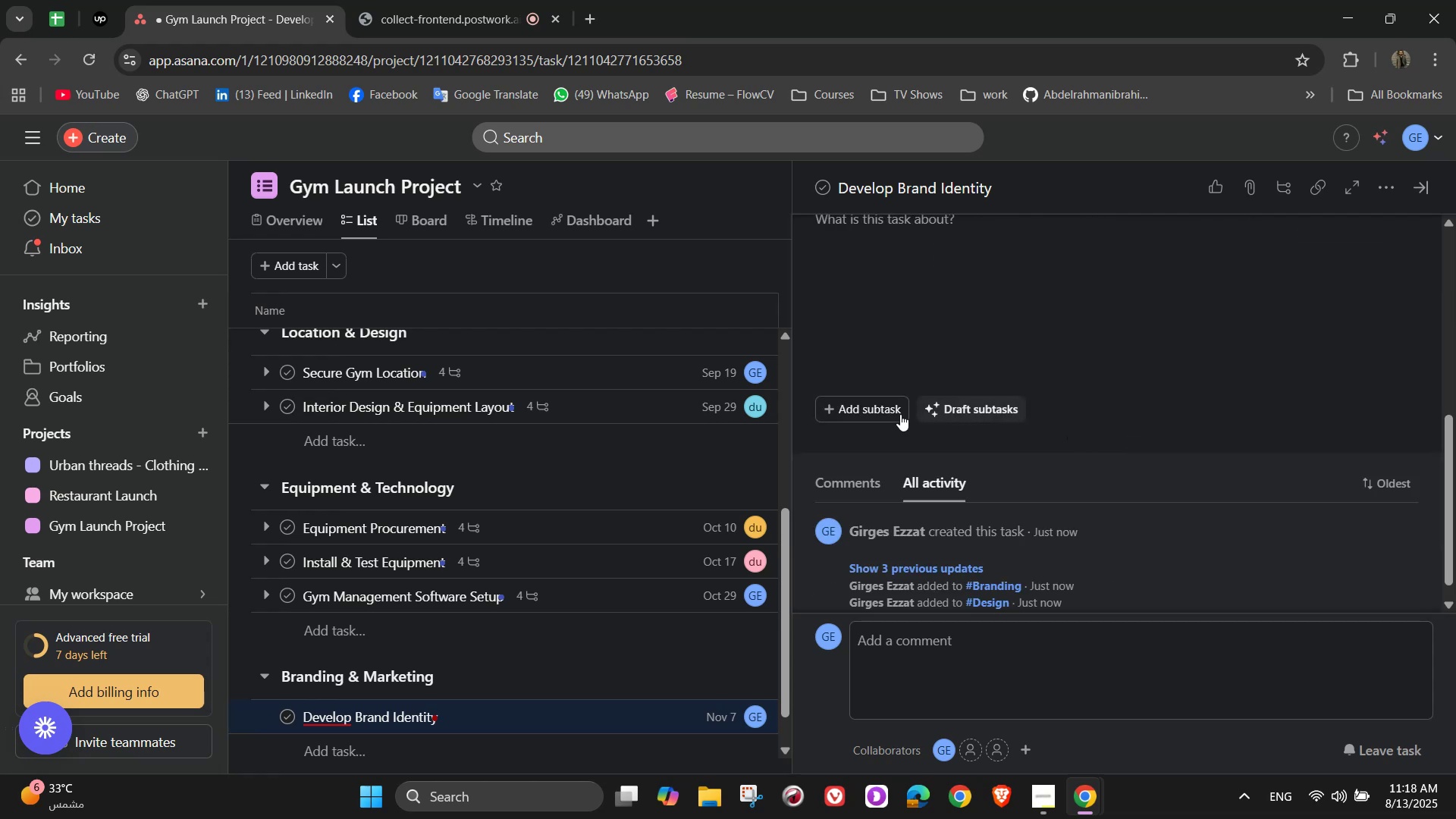 
left_click([890, 414])
 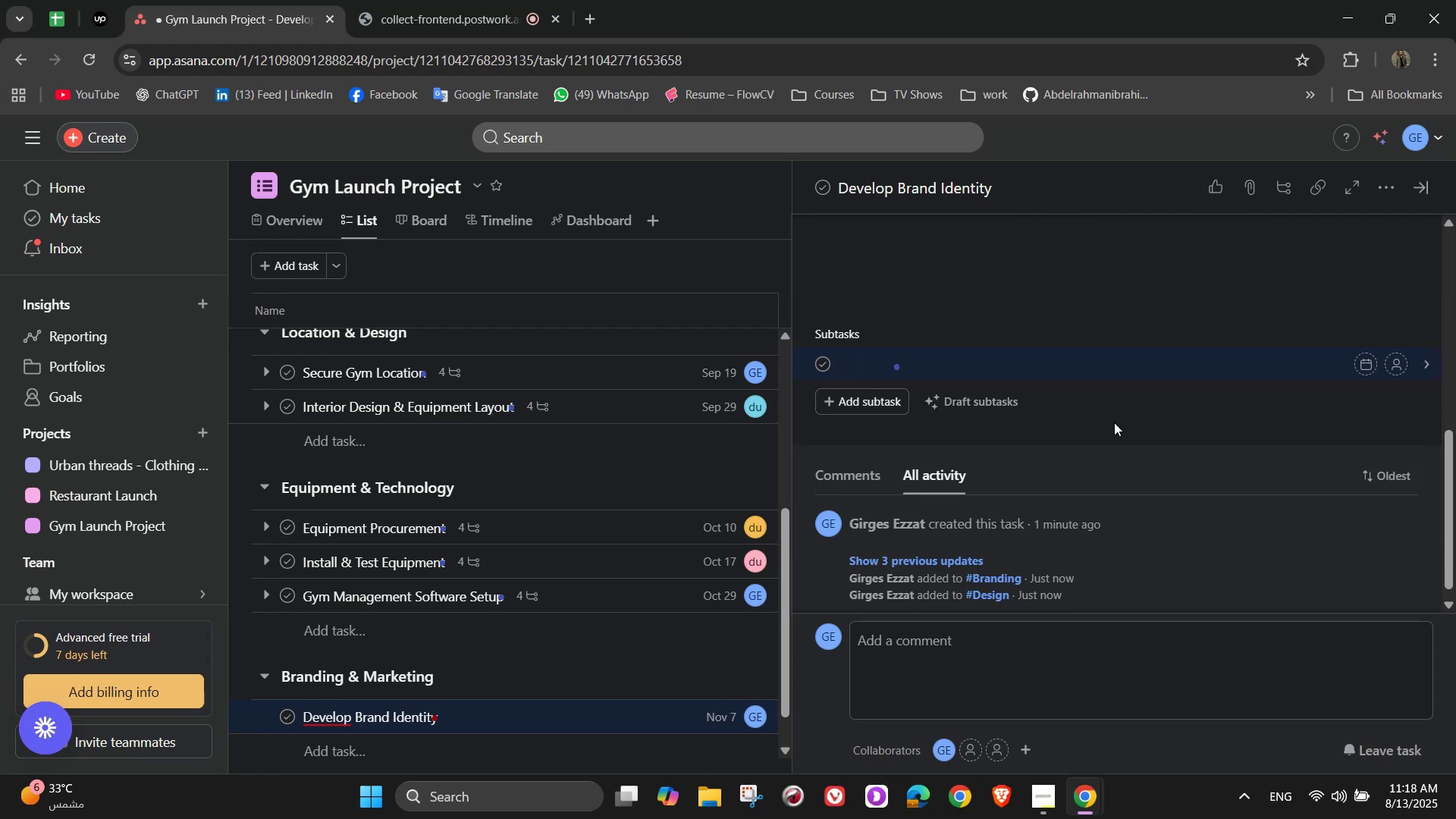 
type(Design logo and choose cpo)
key(Backspace)
key(Backspace)
type(olor pala)
key(Backspace)
type(ette)
 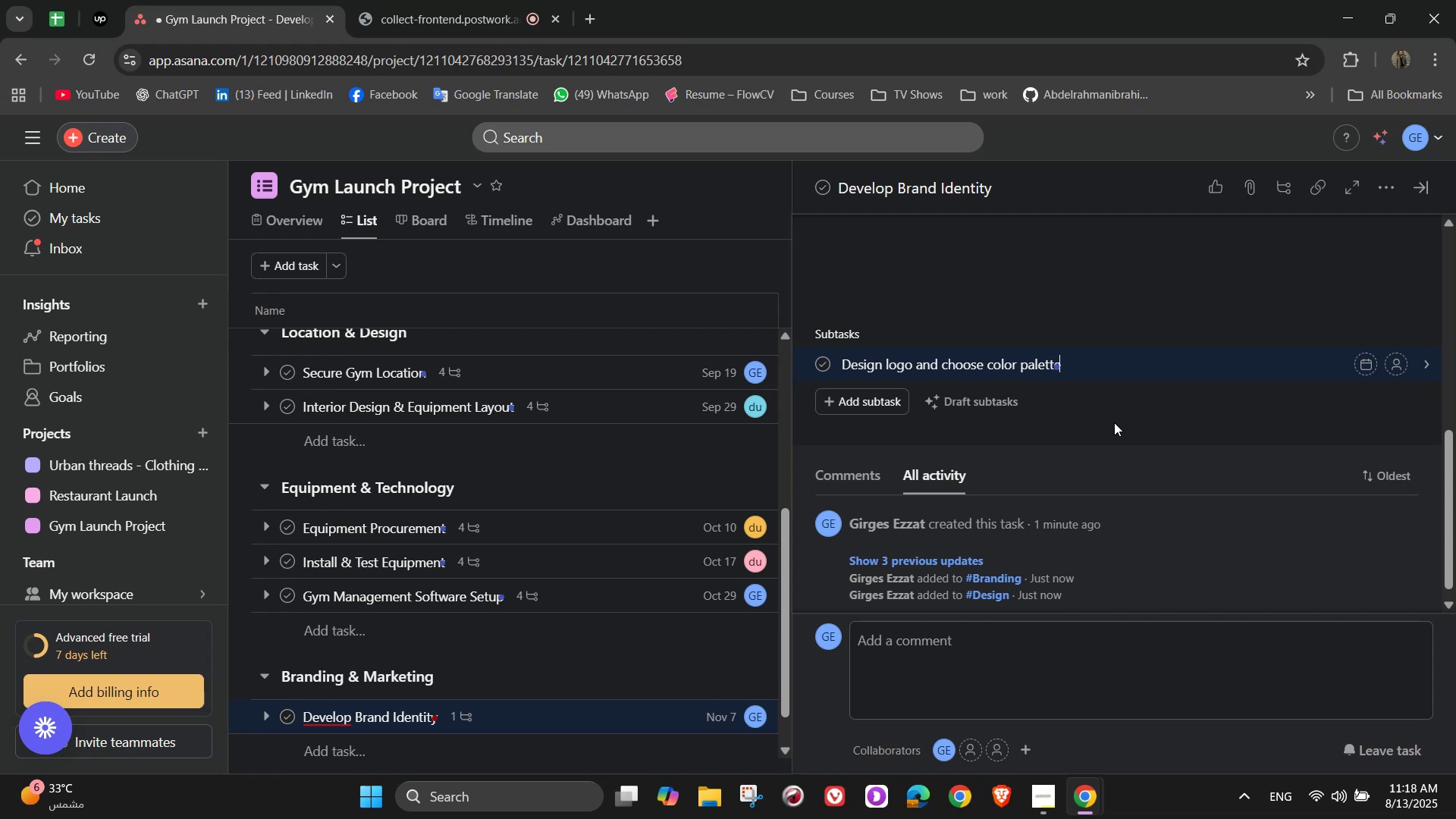 
key(Enter)
 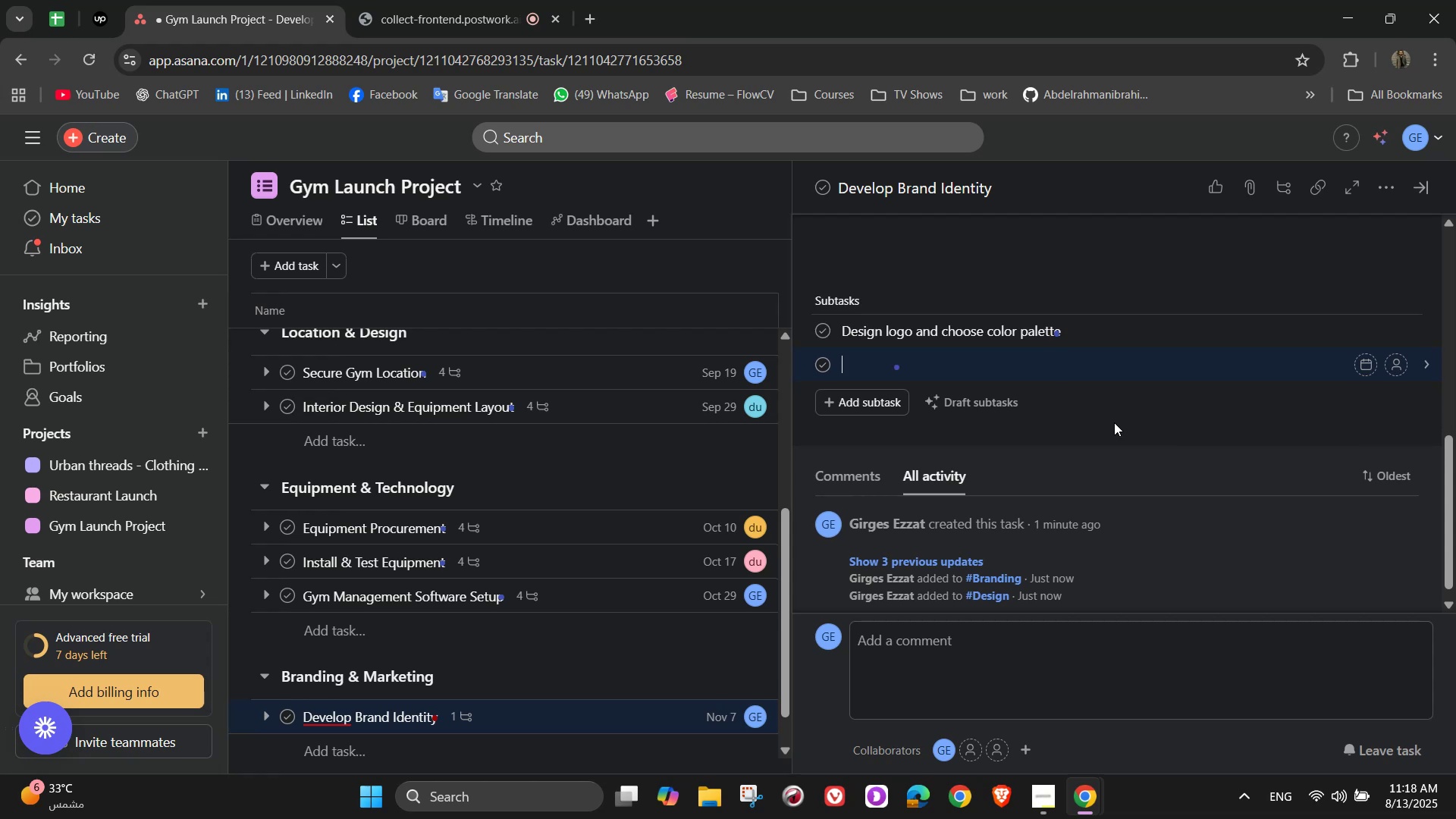 
type(Create visual brand guidlines)
 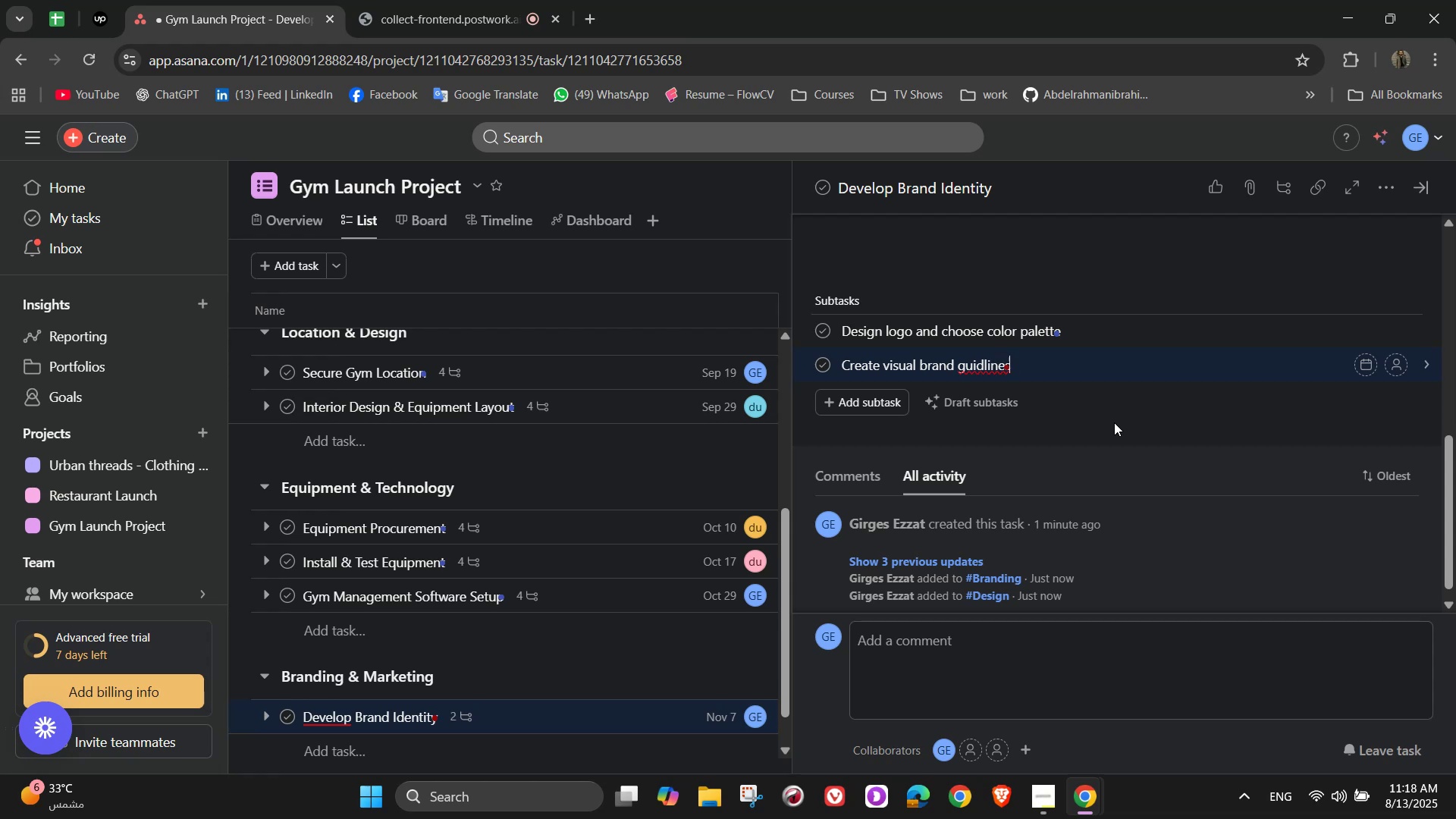 
key(Enter)
 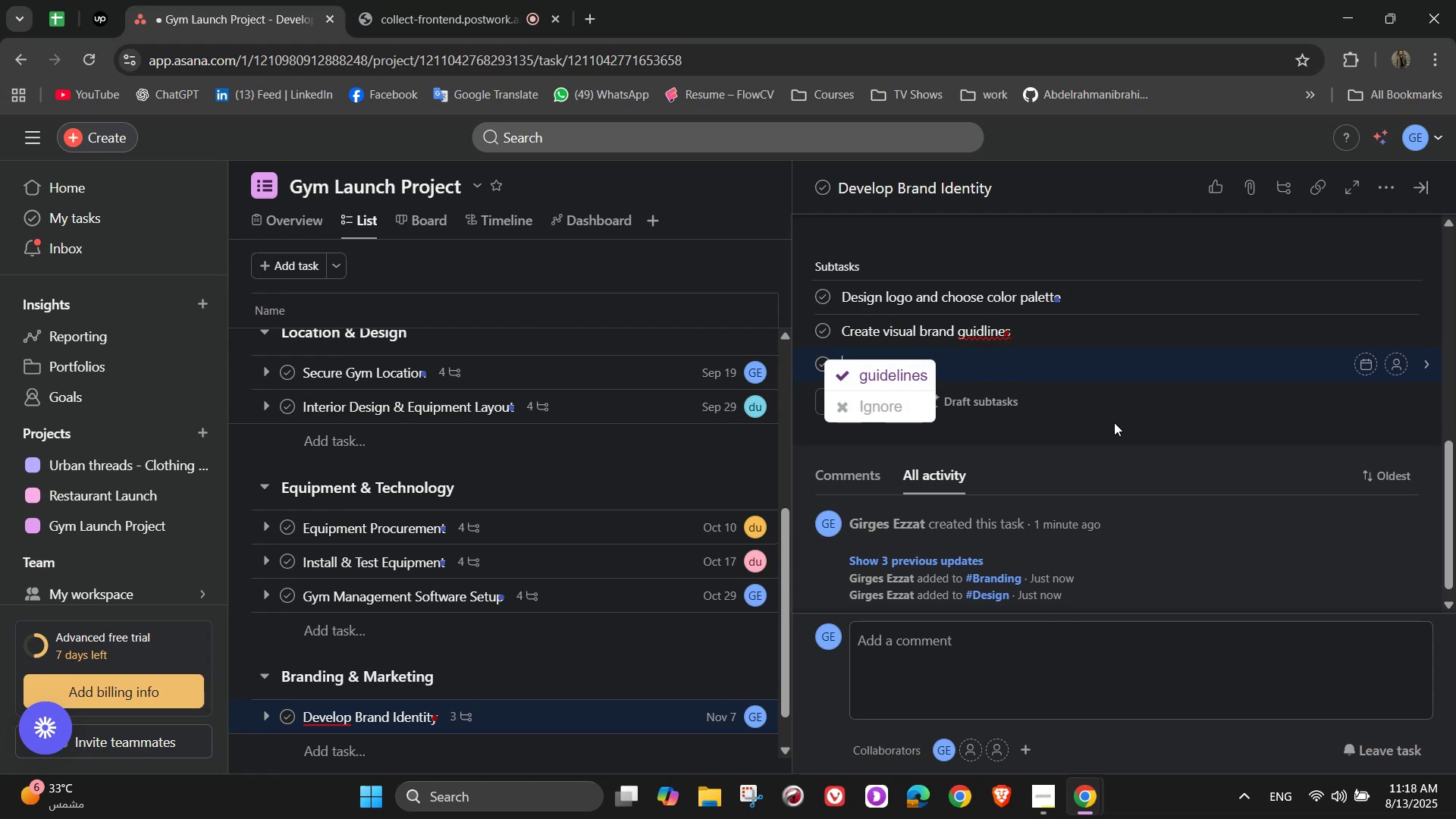 
left_click([935, 366])
 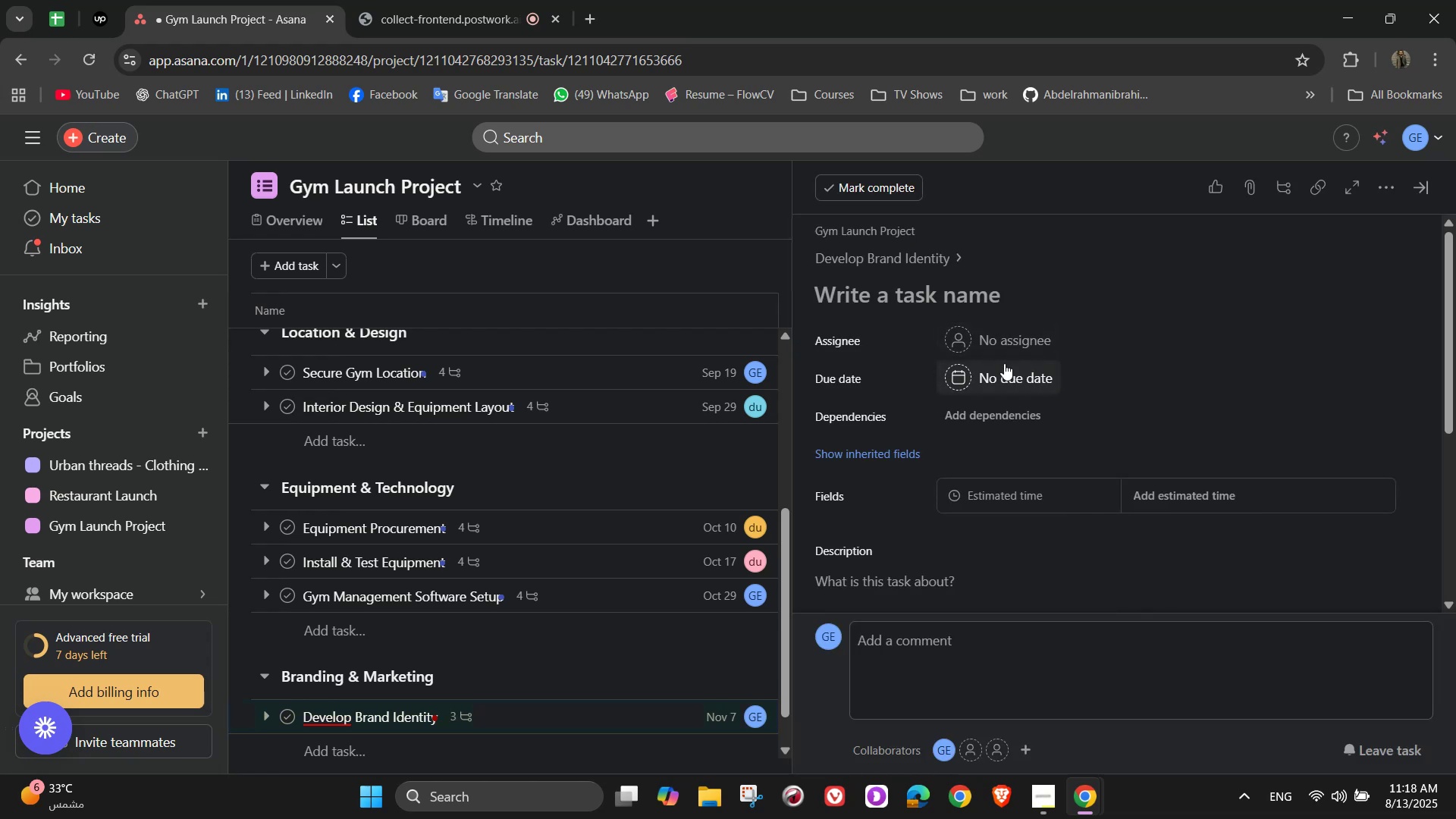 
left_click([930, 263])
 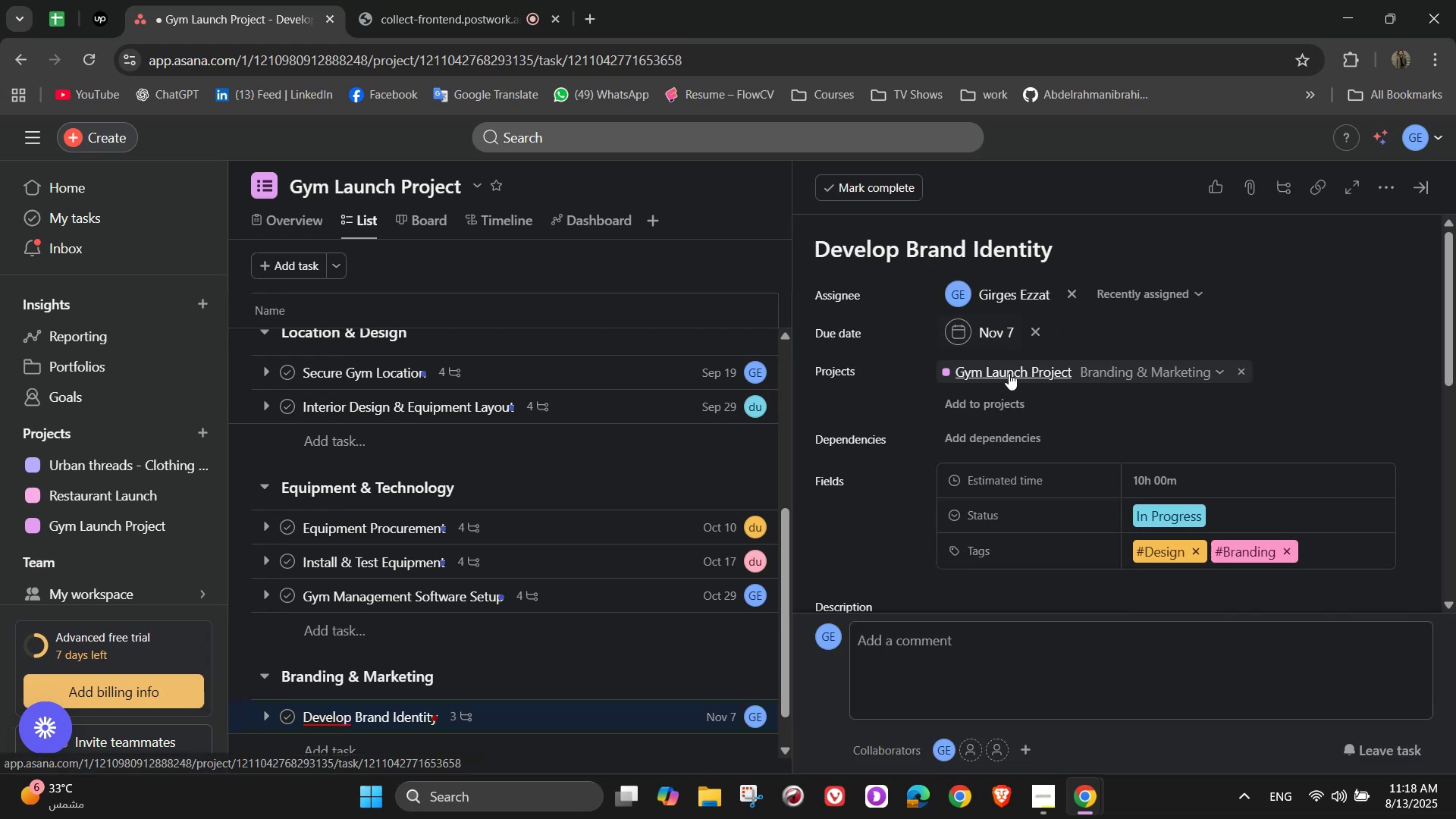 
scroll: coordinate [1048, 447], scroll_direction: down, amount: 6.0
 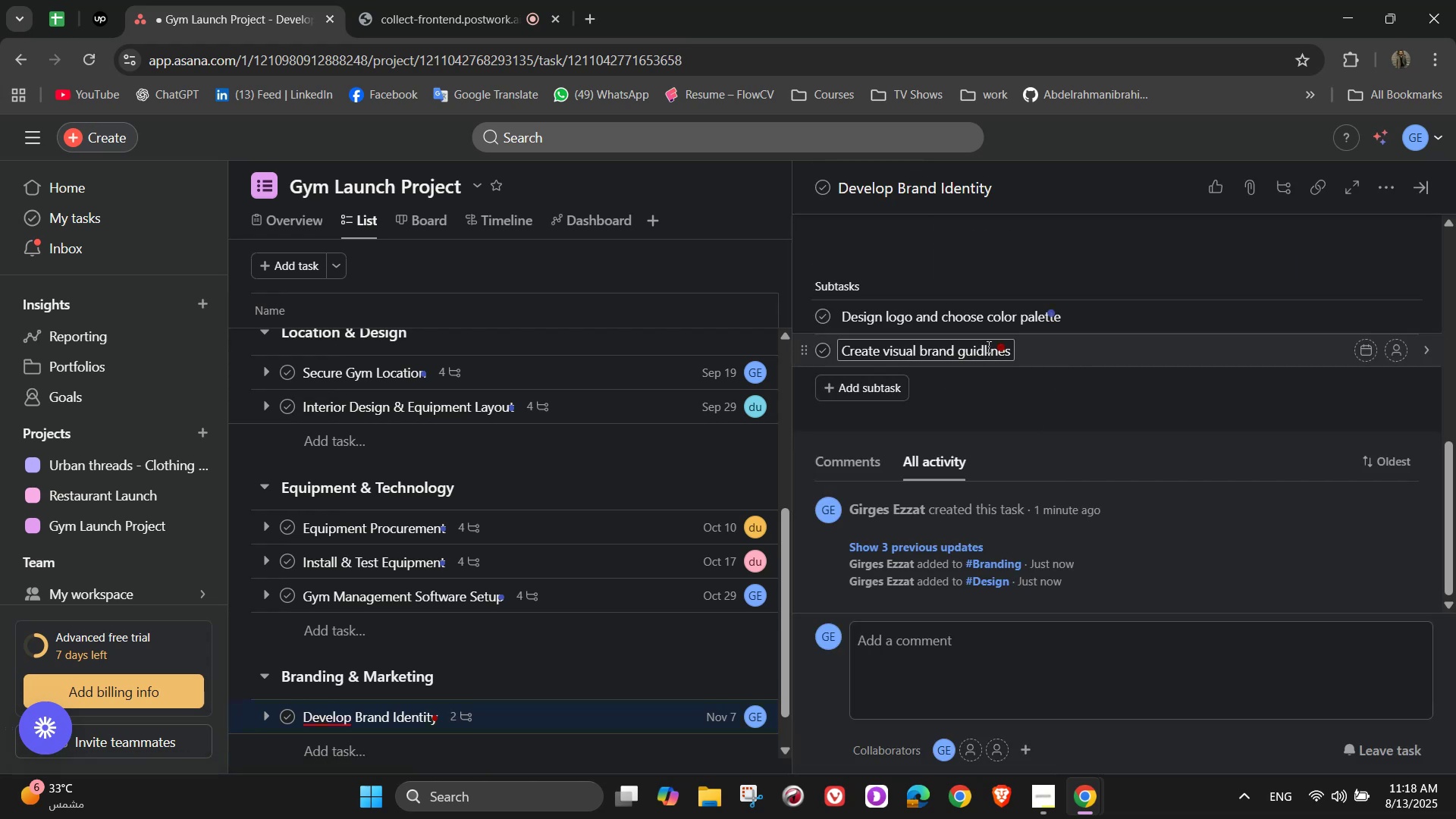 
key(E)
 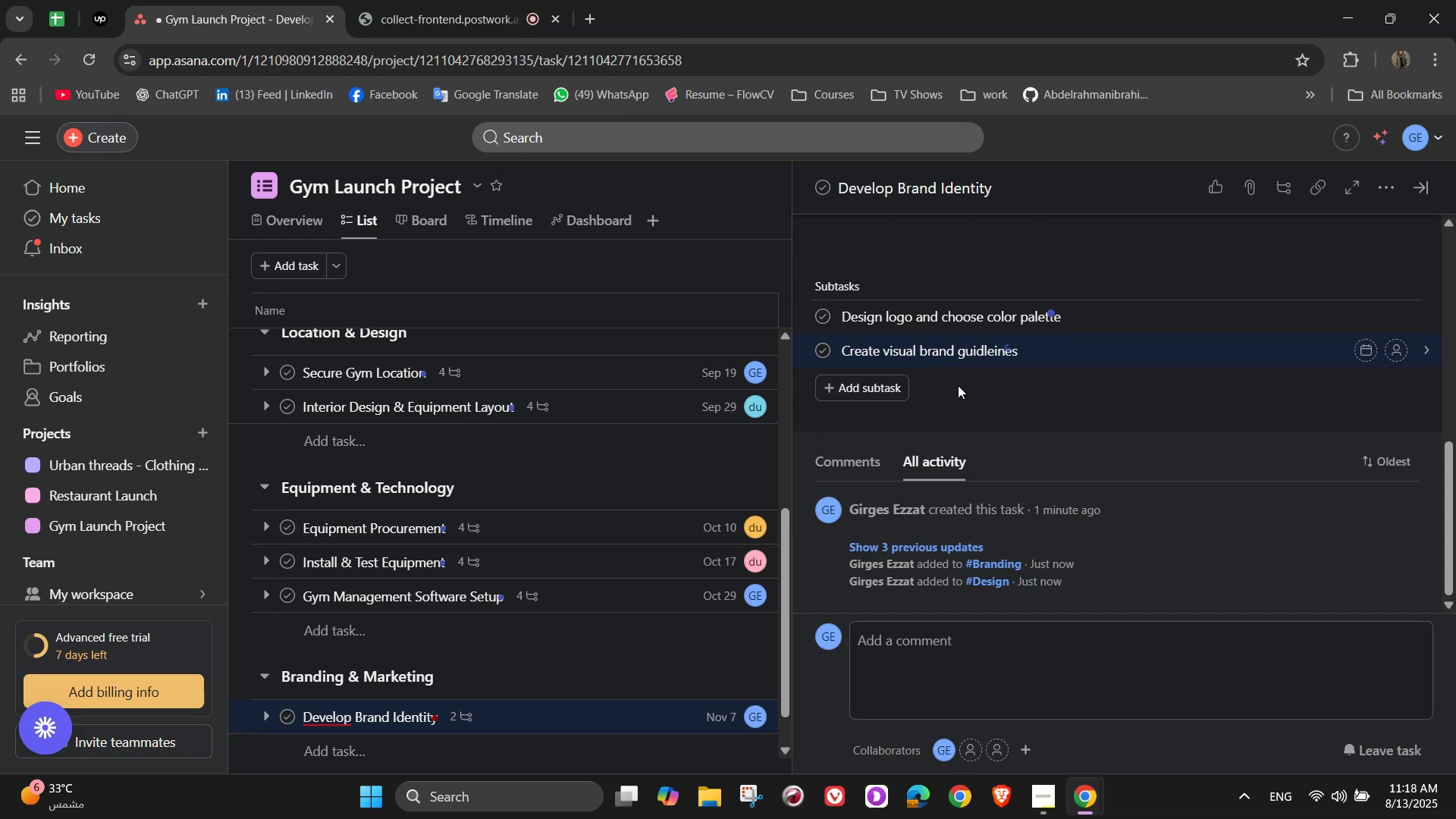 
left_click([903, 385])
 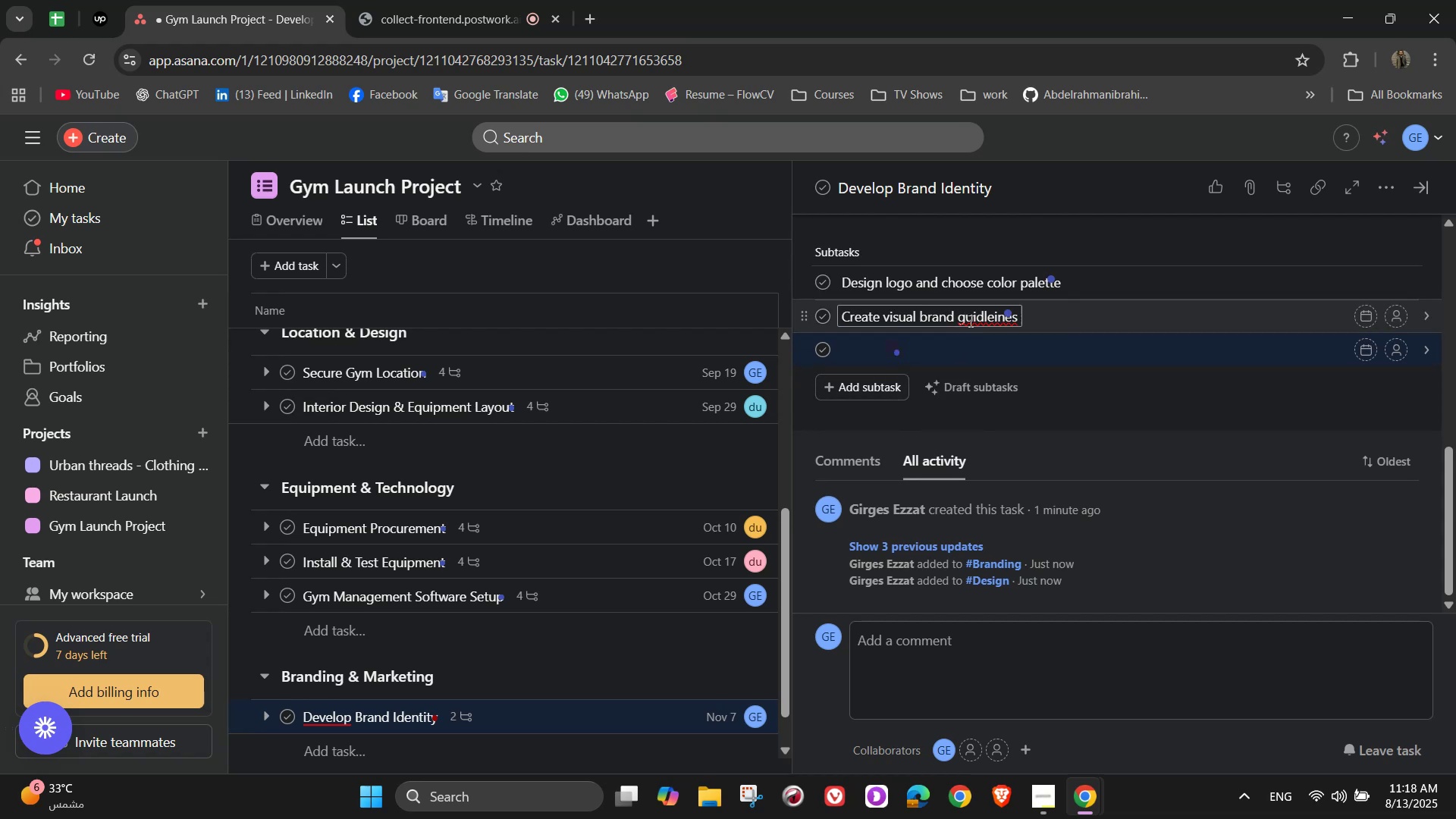 
left_click([969, 318])
 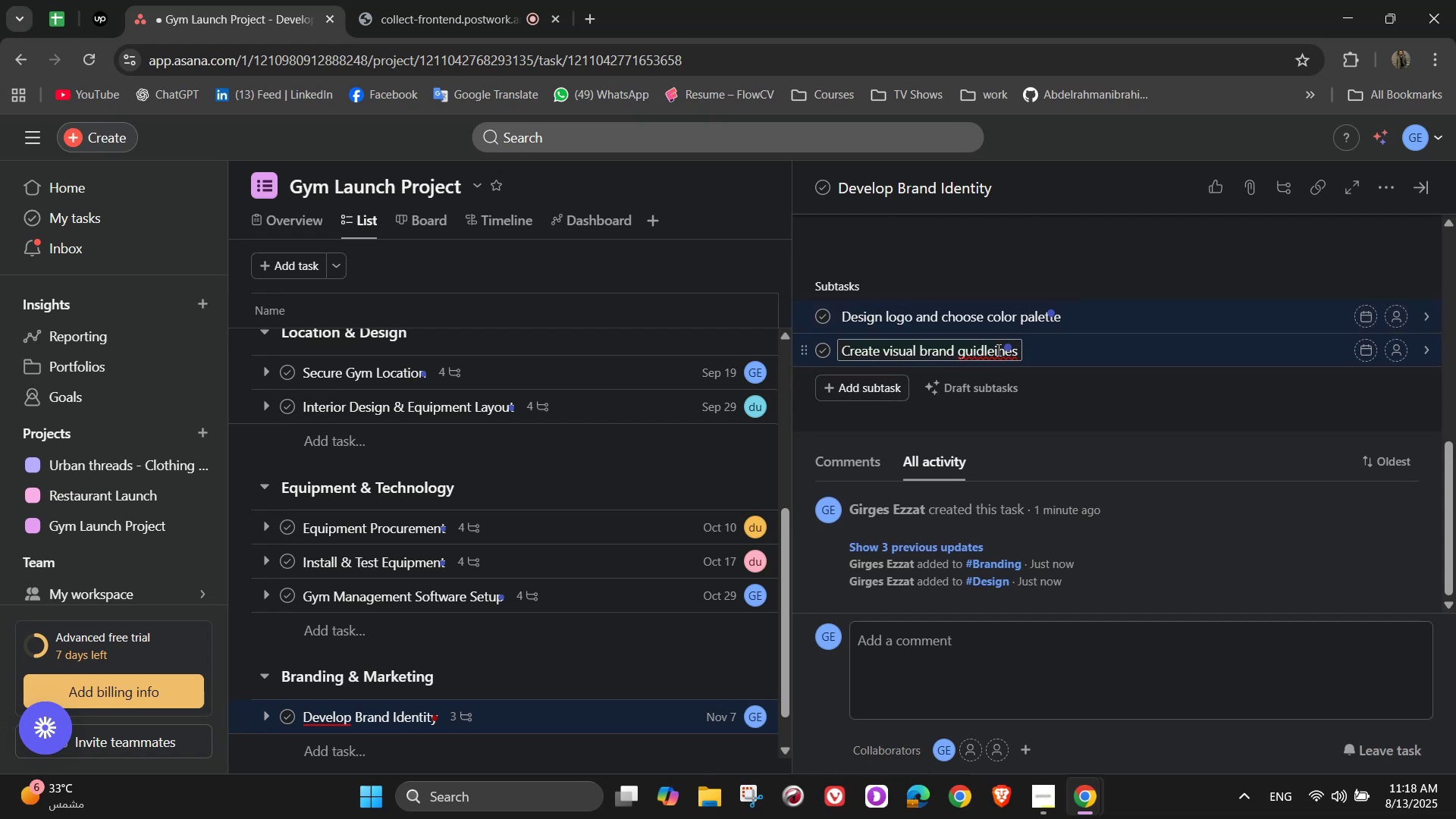 
left_click([991, 350])
 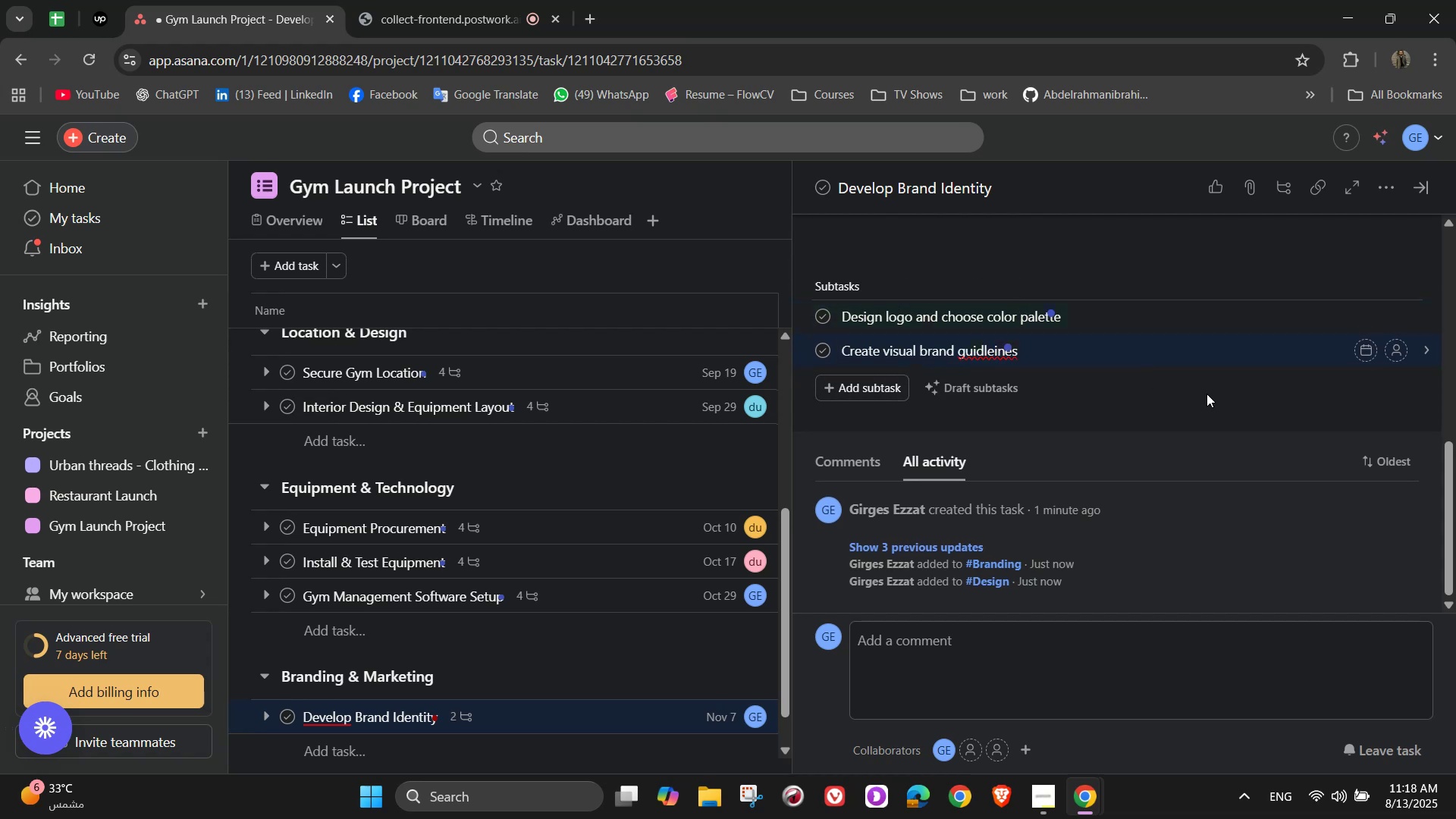 
key(Backspace)
 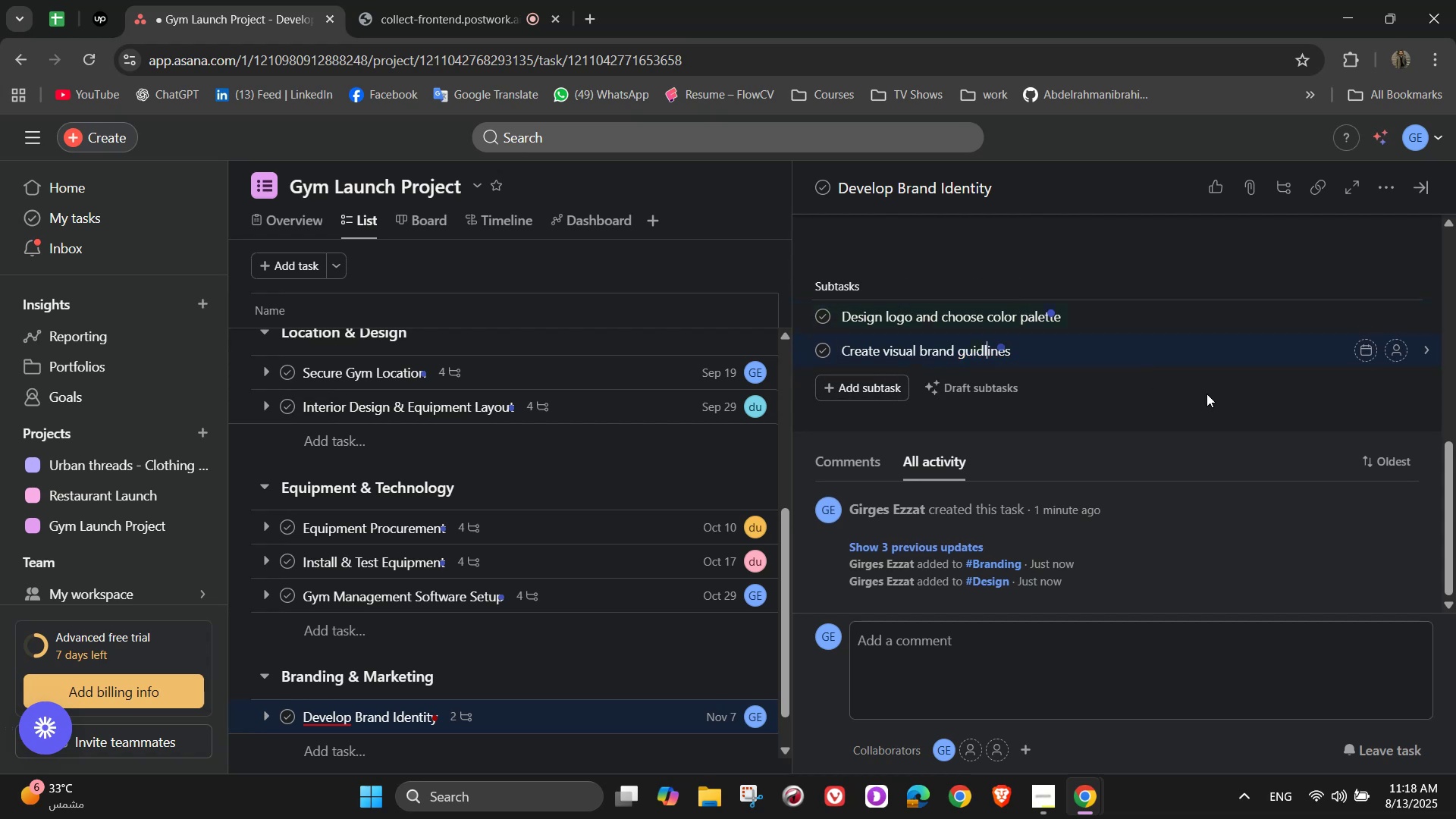 
key(ArrowLeft)
 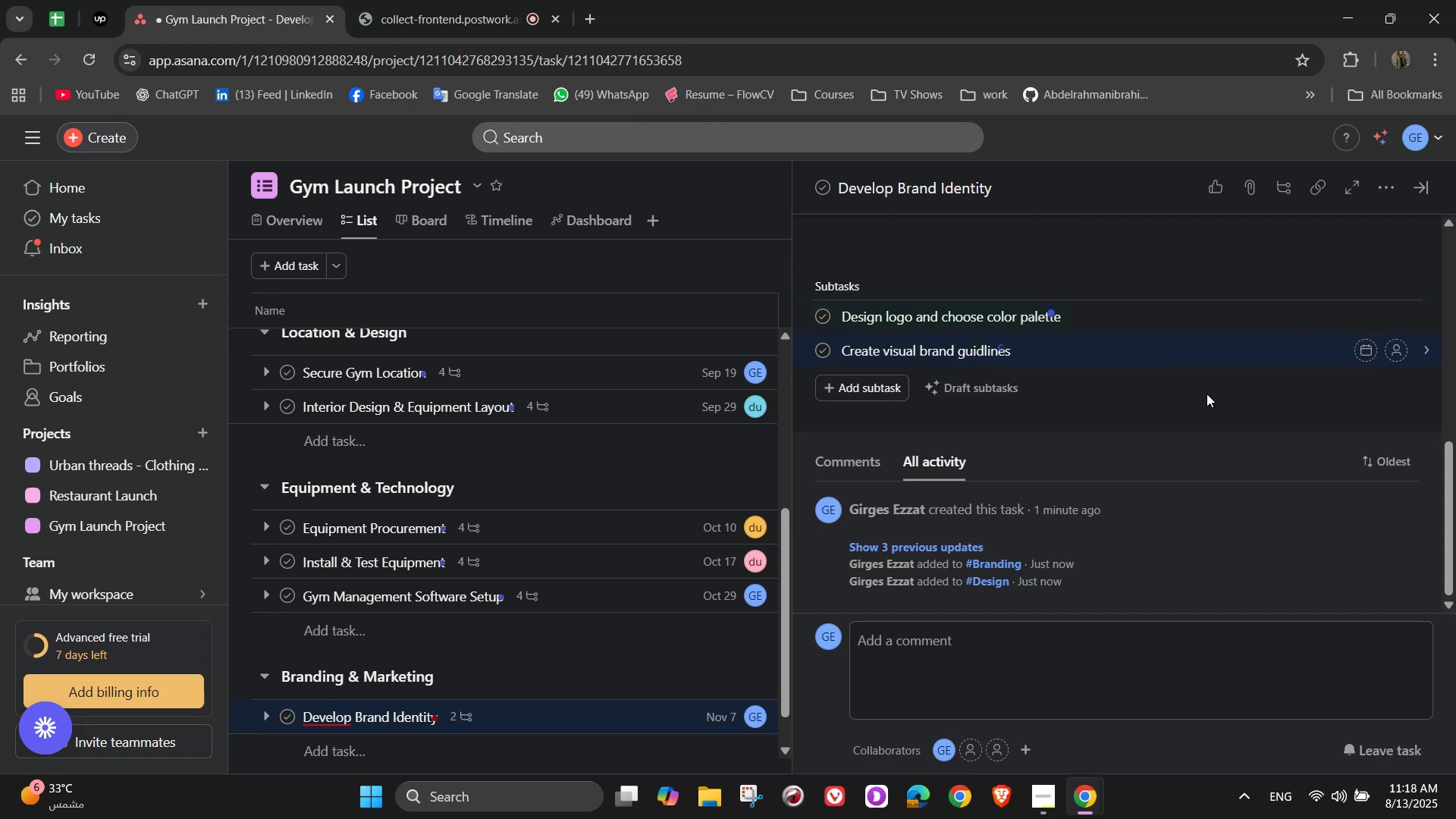 
key(E)
 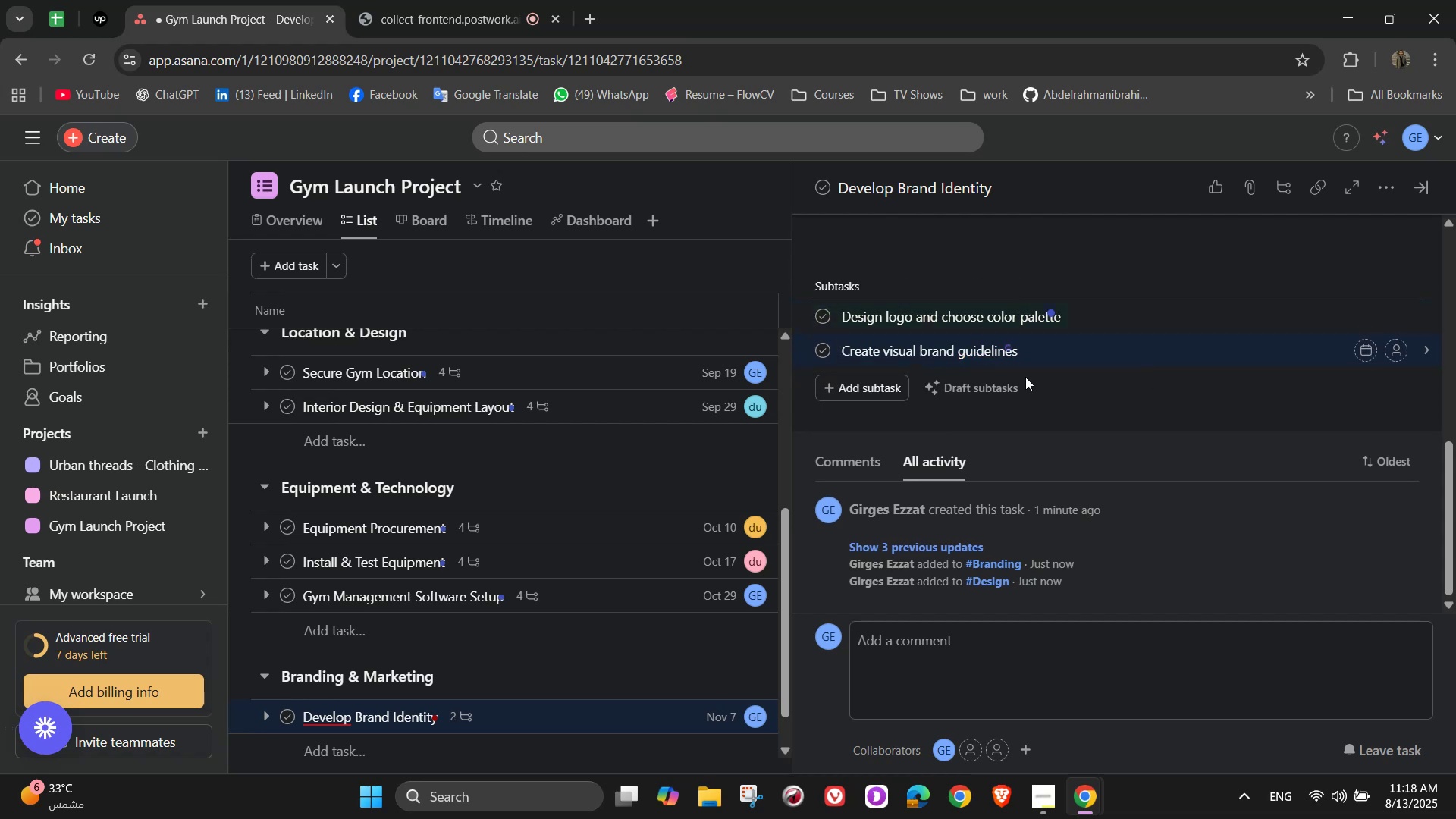 
left_click([897, 391])
 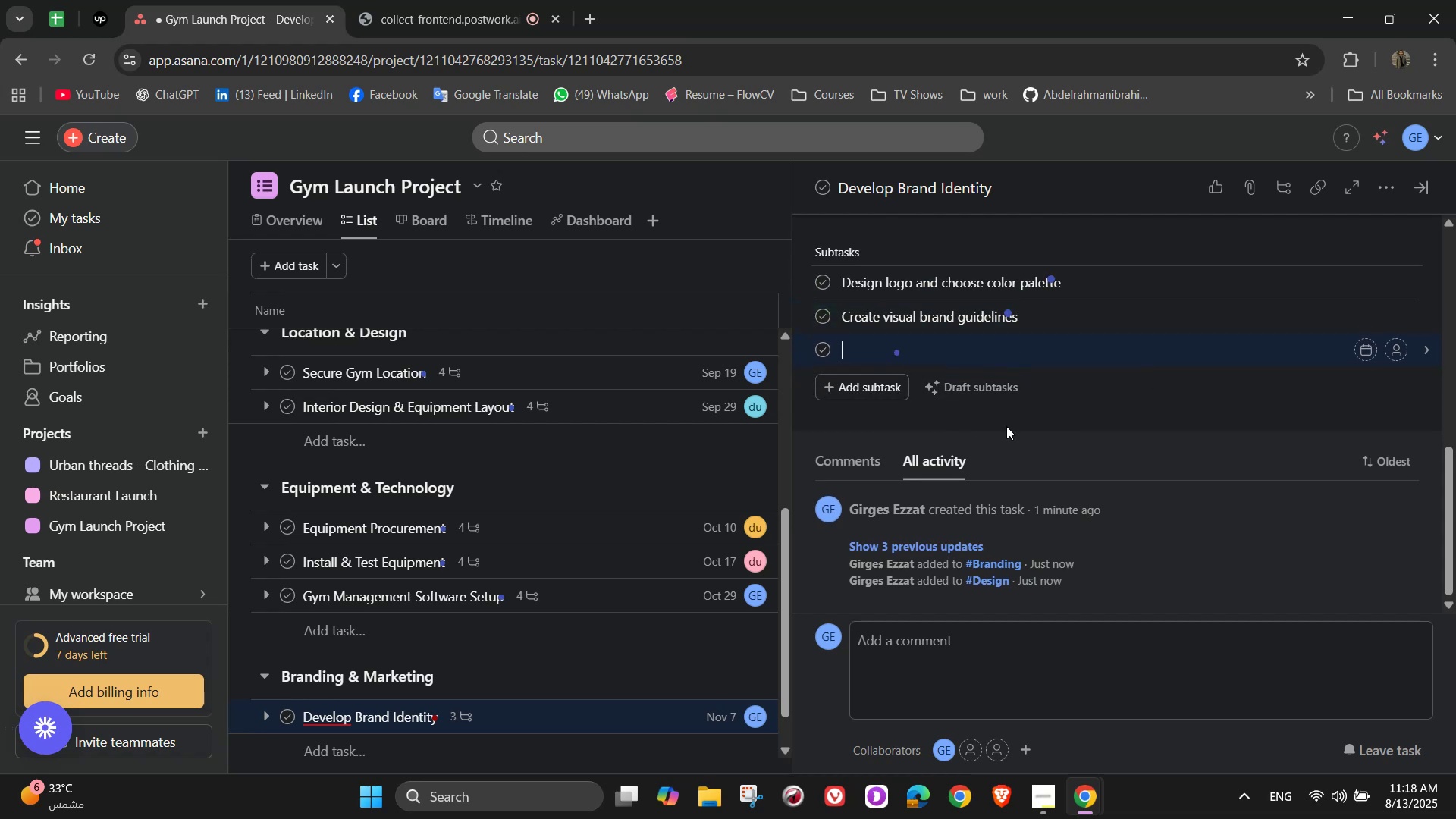 
type(Approve typography and style assets)
 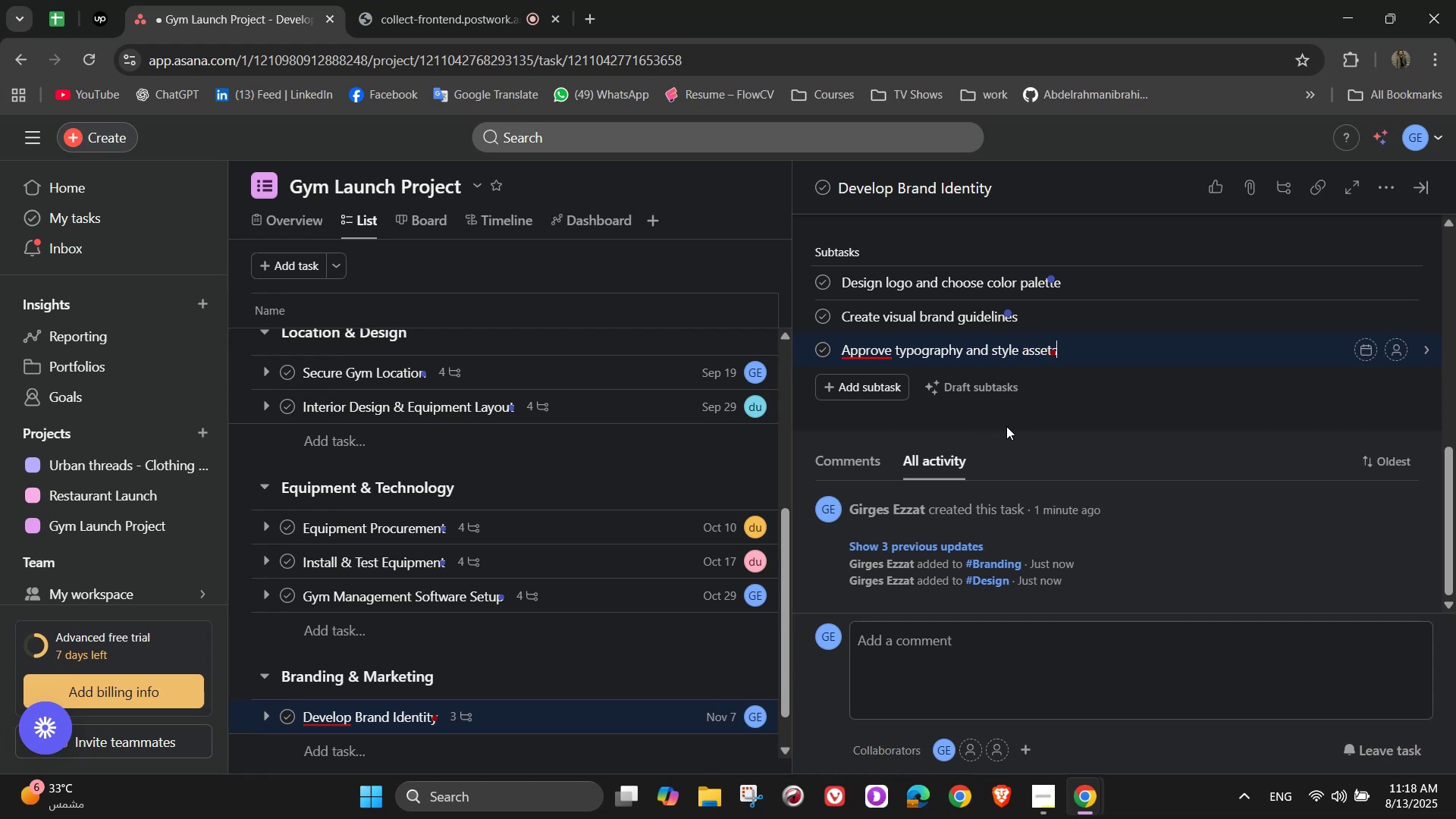 
key(Enter)
 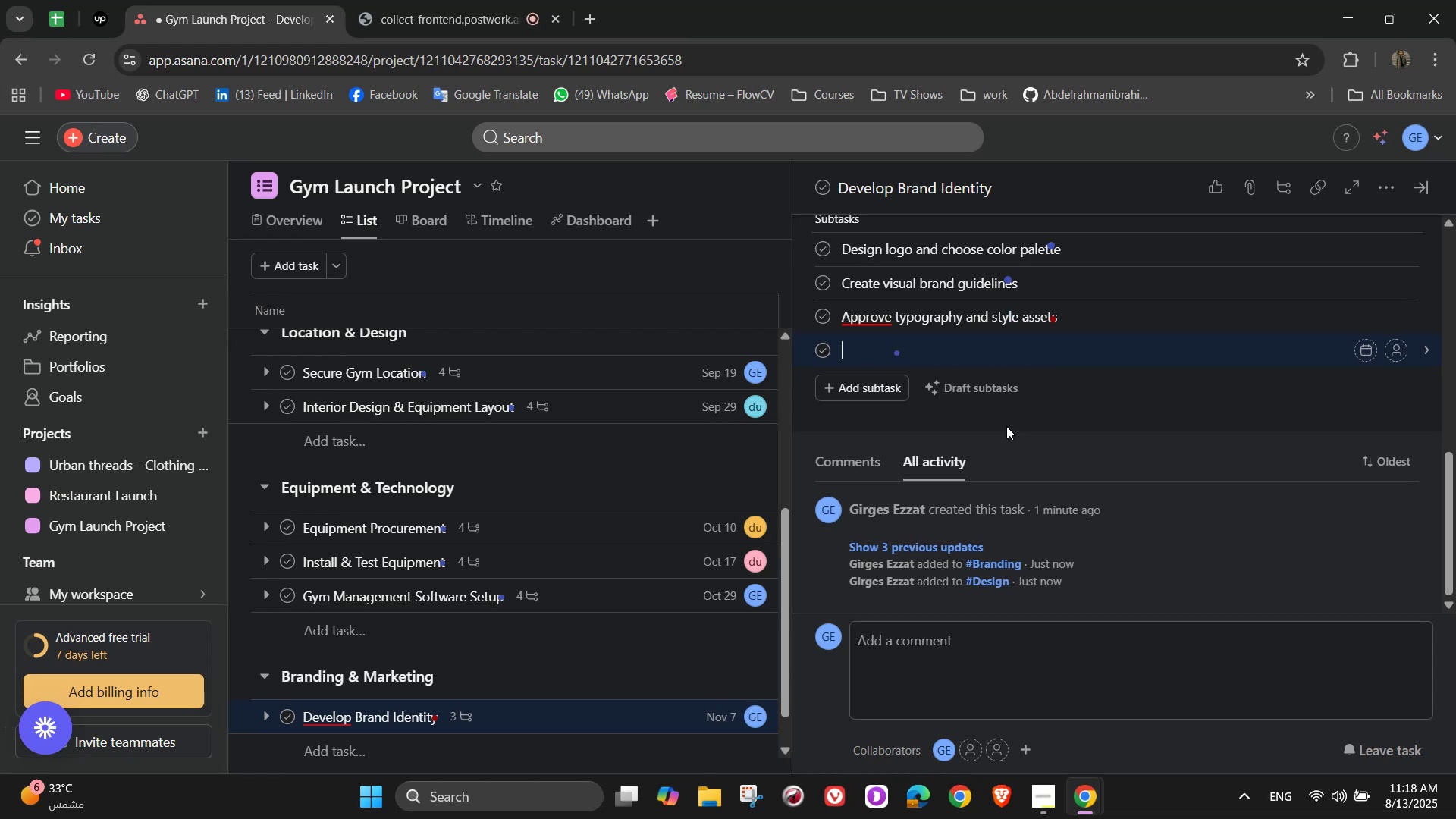 
type(Prepae signage designs)
 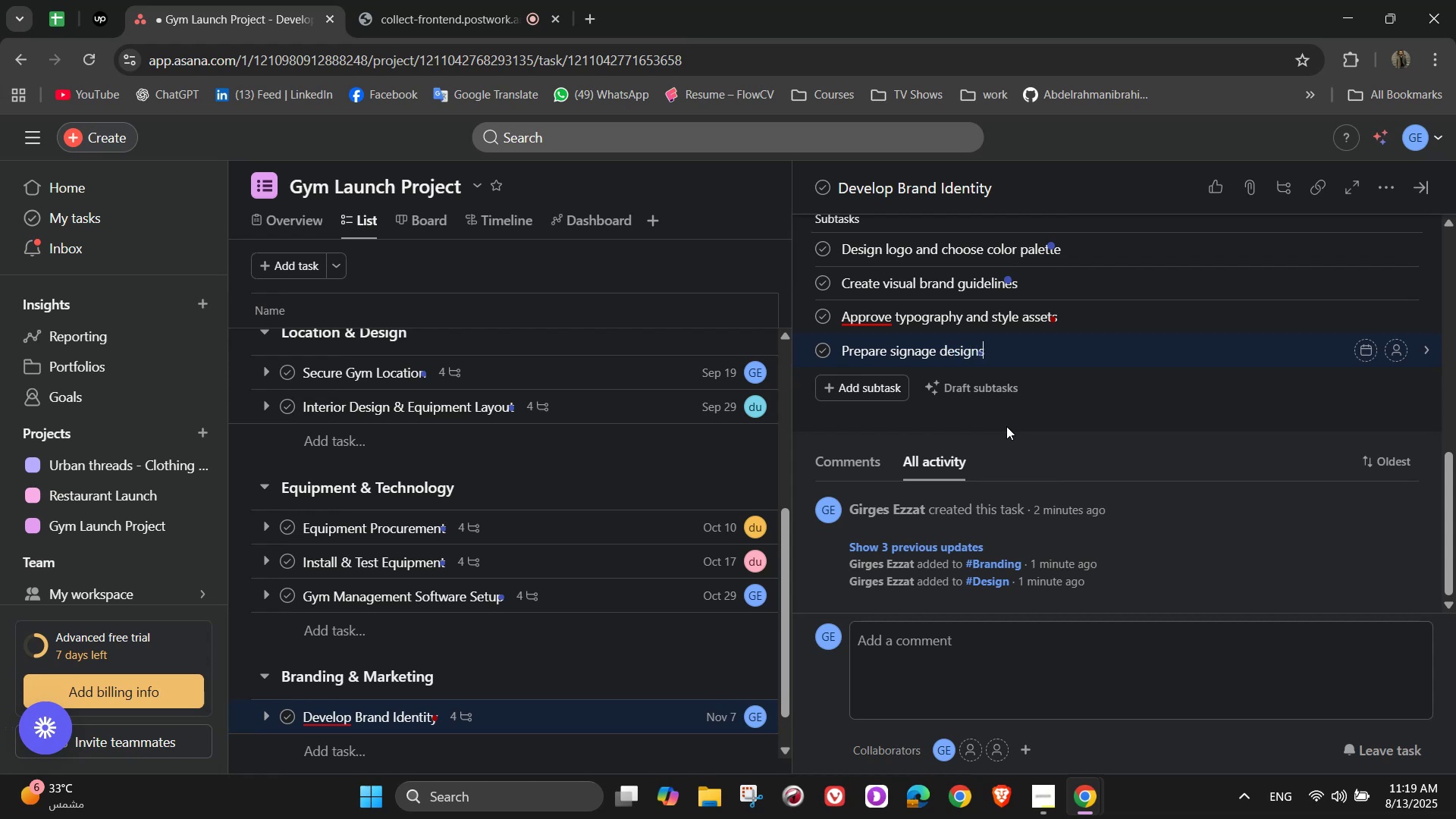 
scroll: coordinate [1006, 427], scroll_direction: up, amount: 1.0
 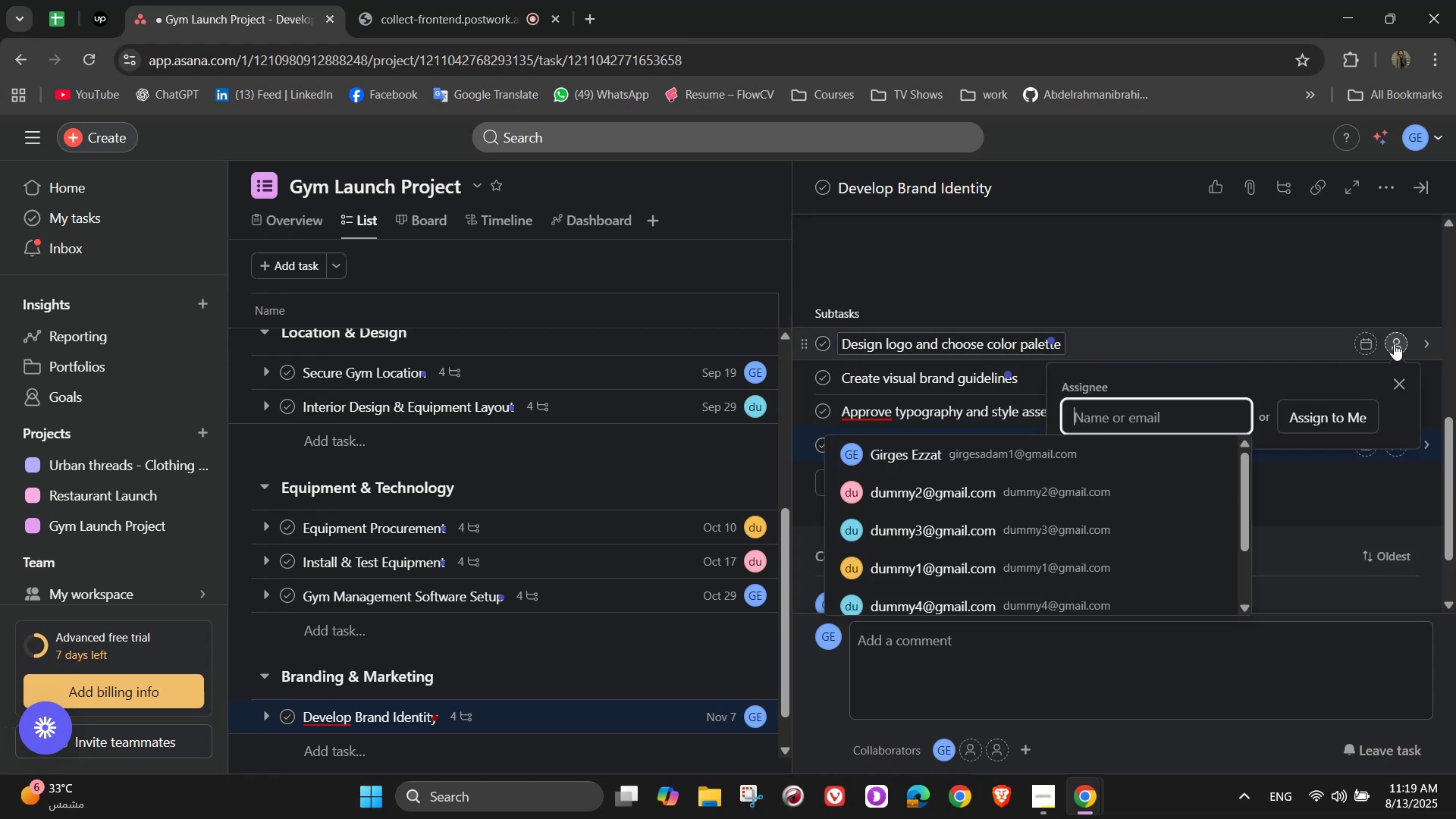 
left_click([1068, 511])
 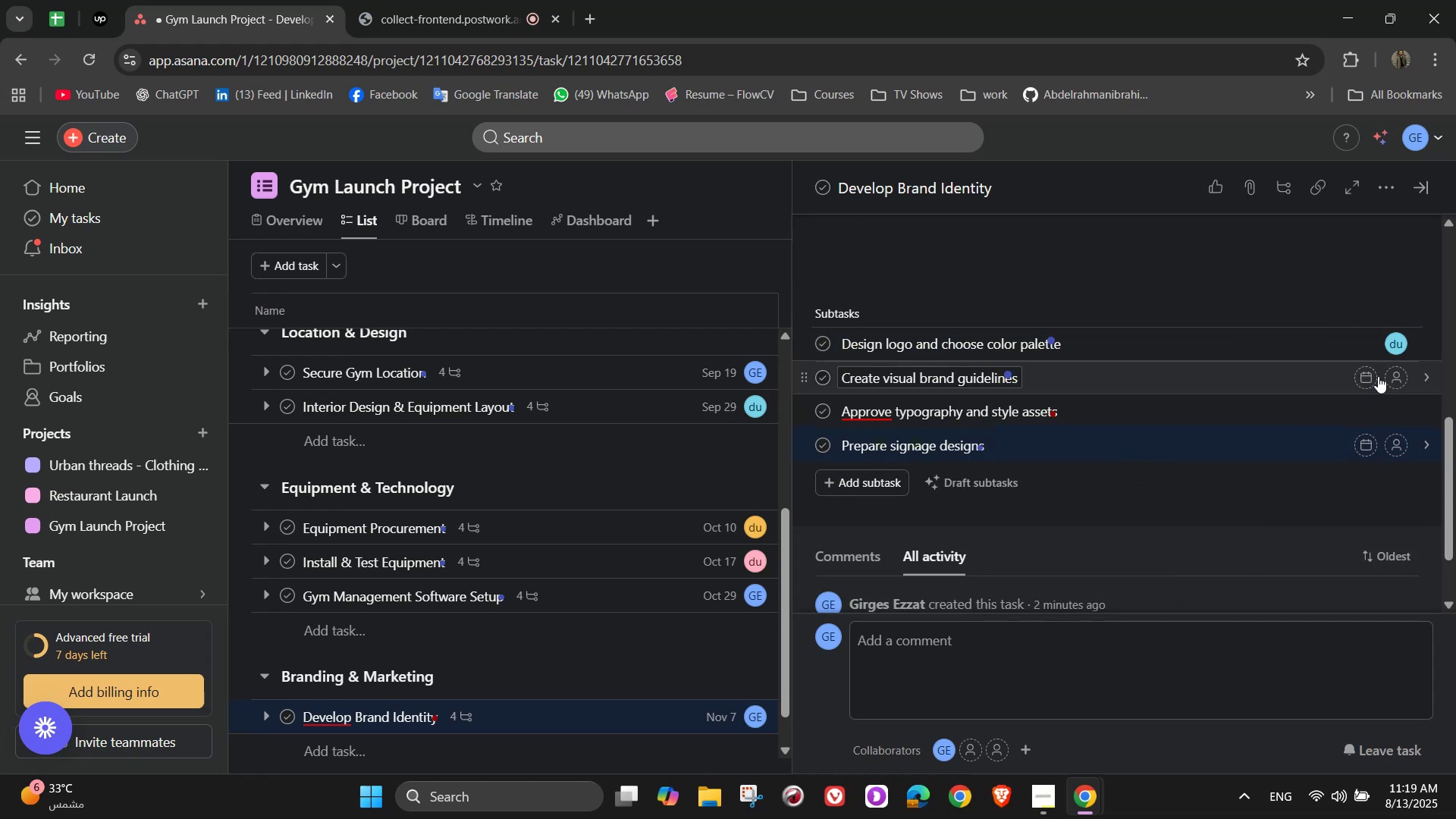 
left_click([1393, 378])
 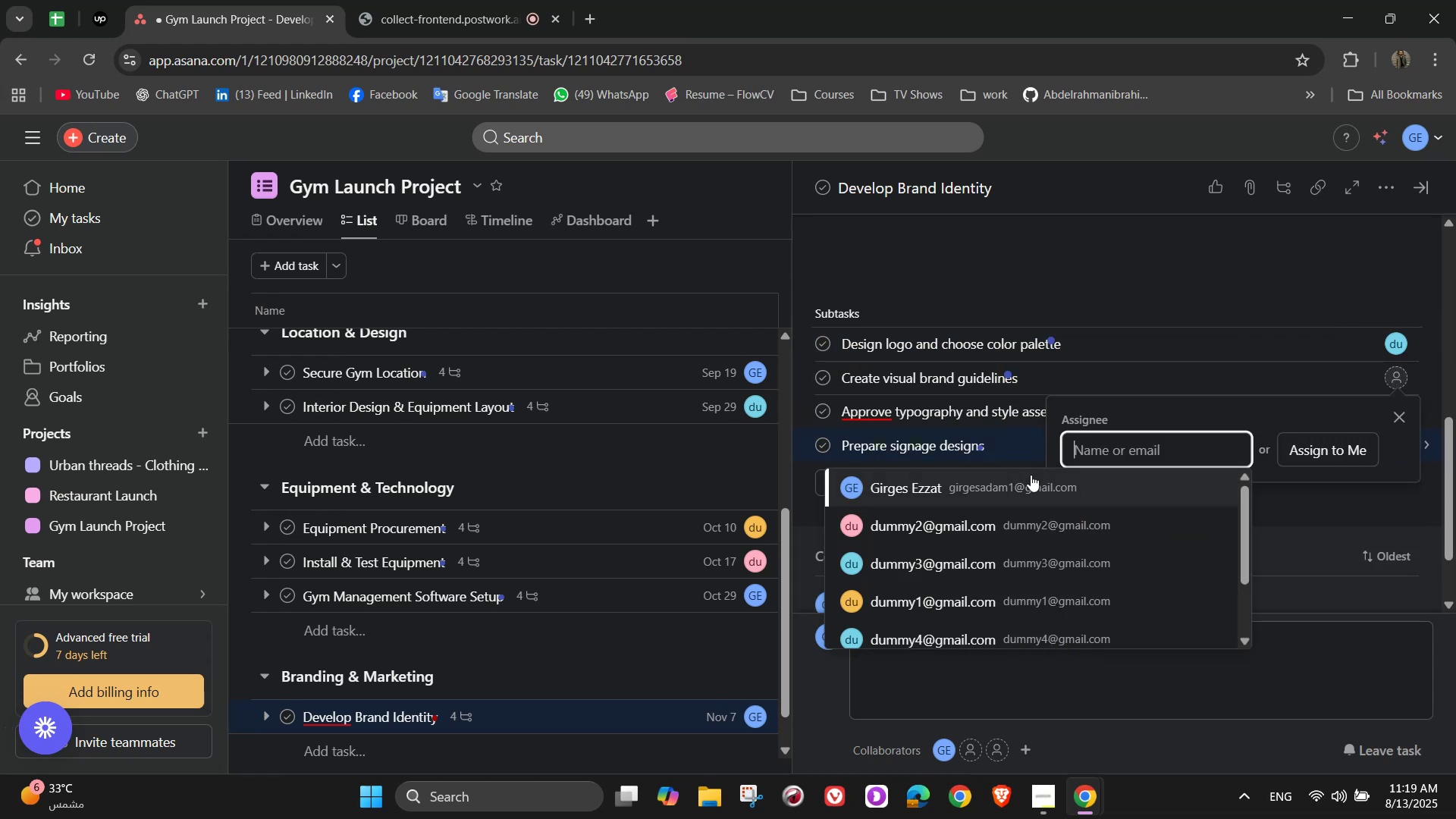 
left_click([1031, 475])
 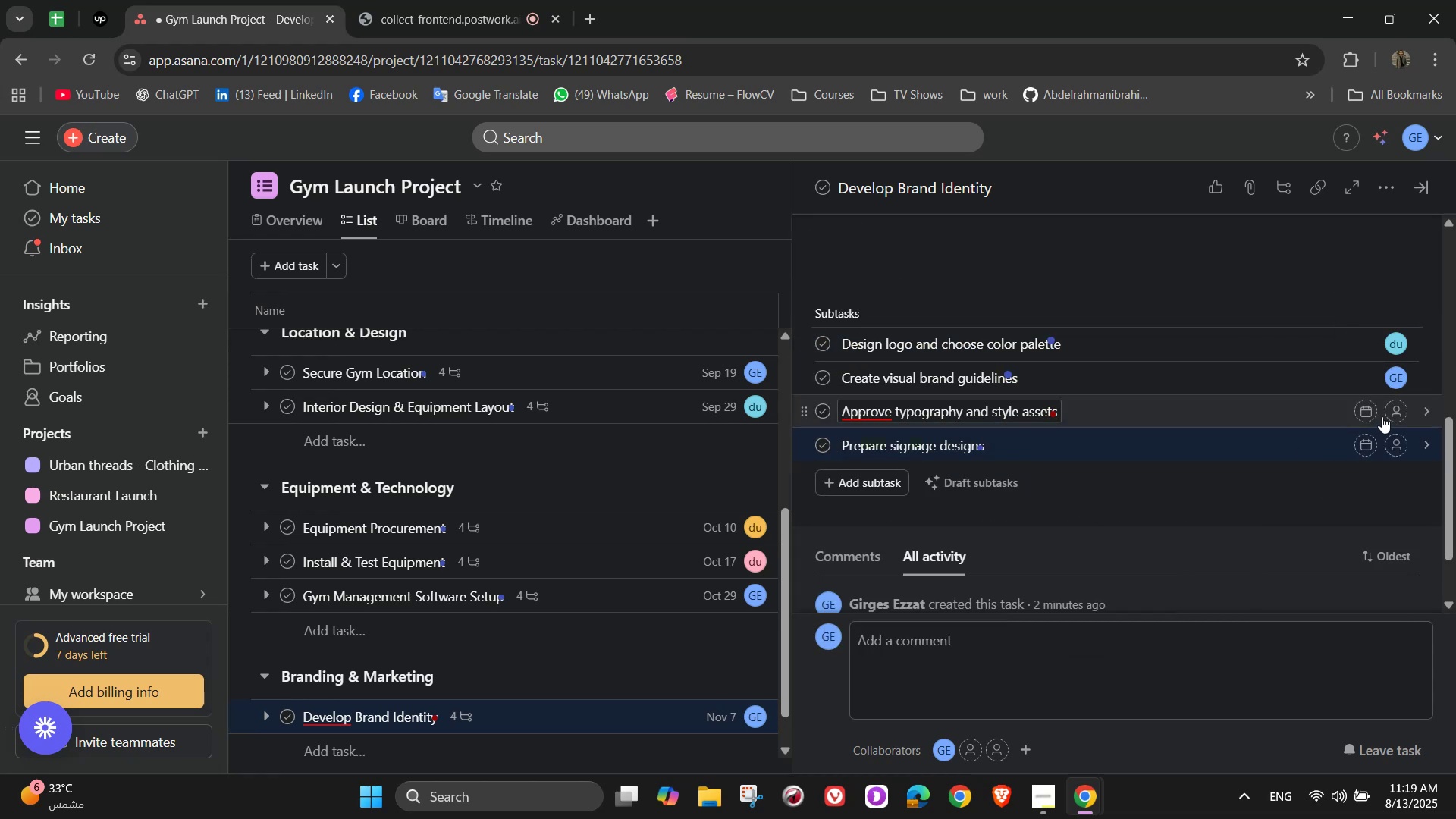 
left_click([1396, 410])
 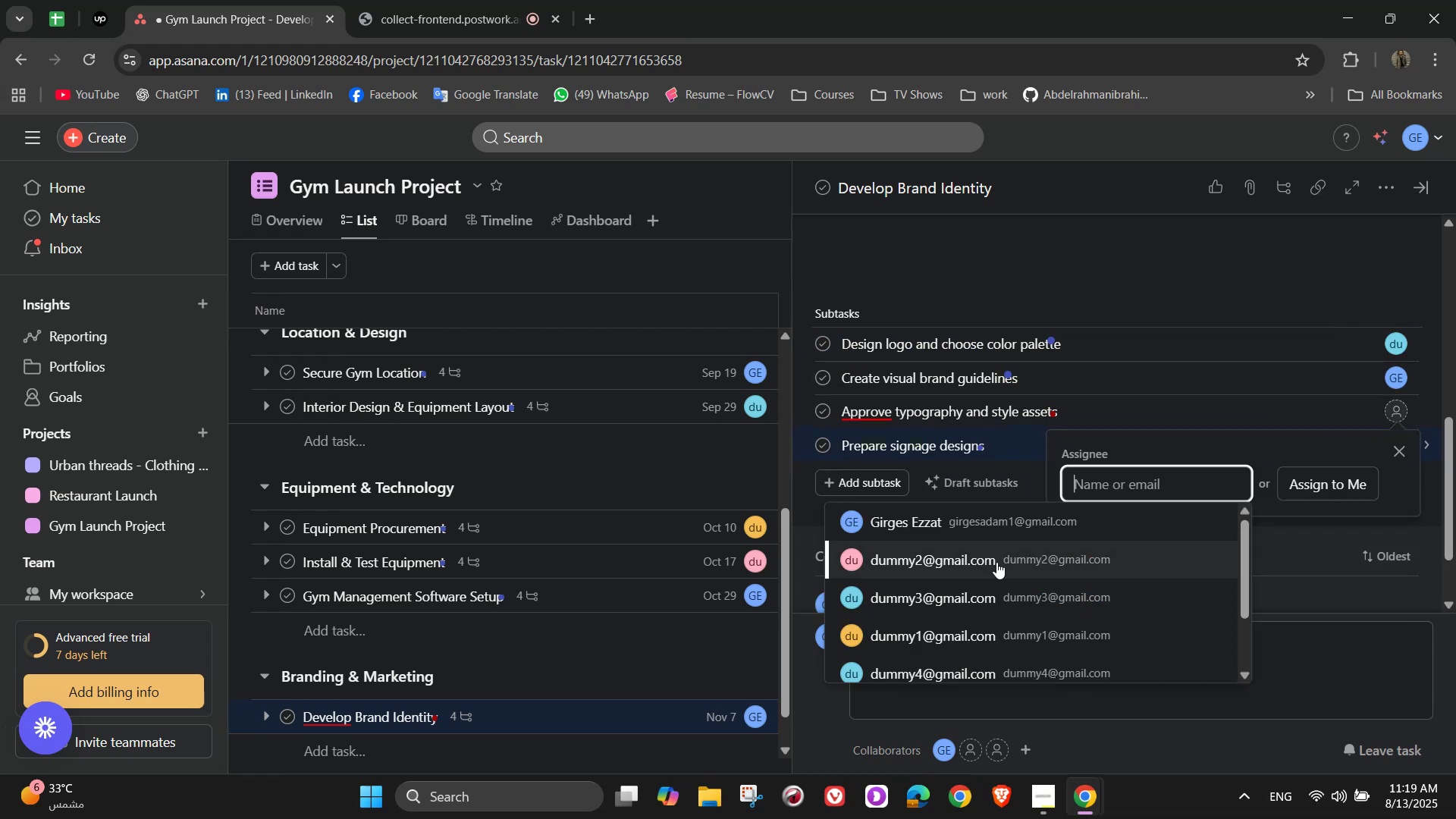 
left_click([987, 561])
 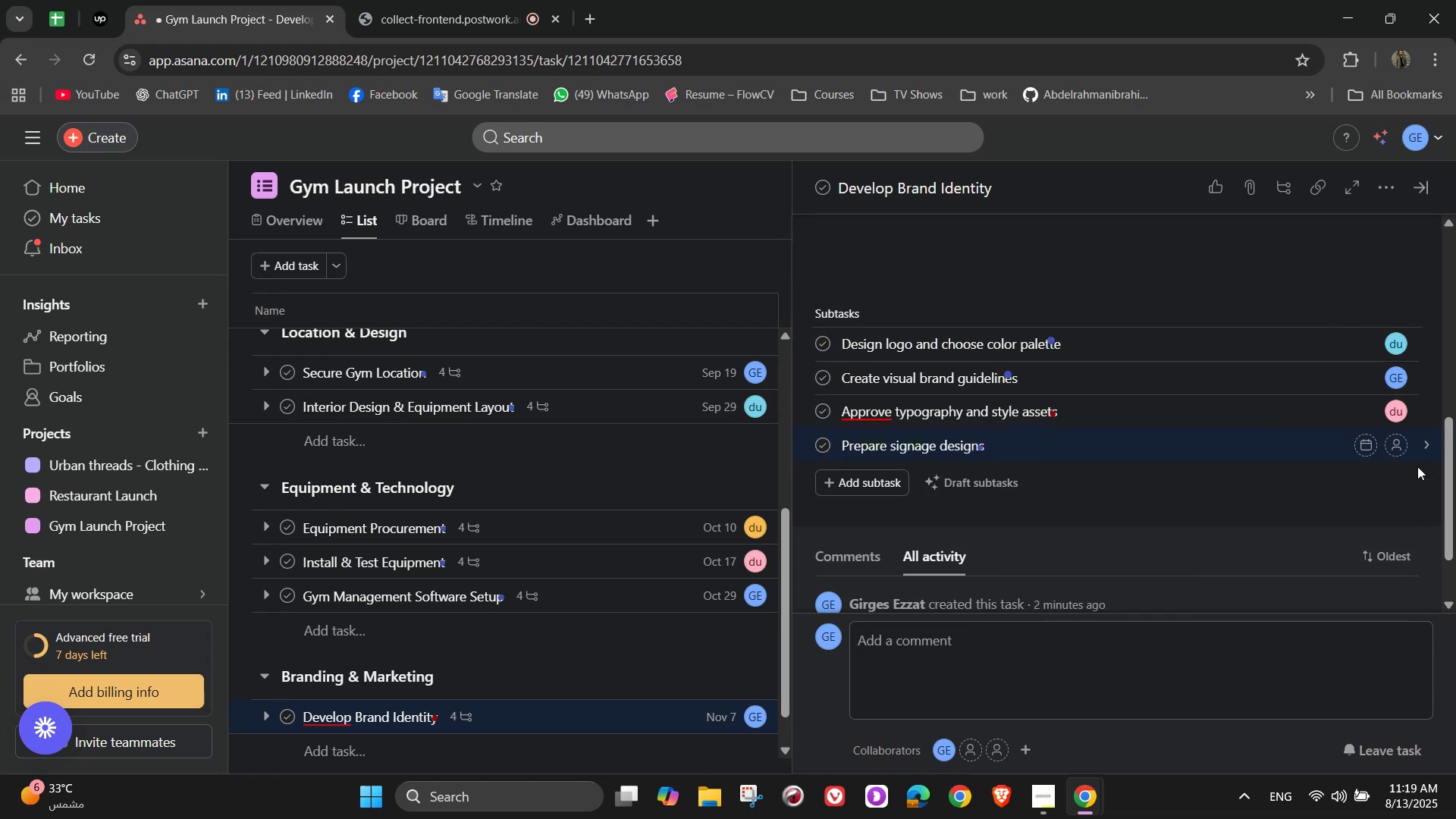 
left_click([1396, 451])
 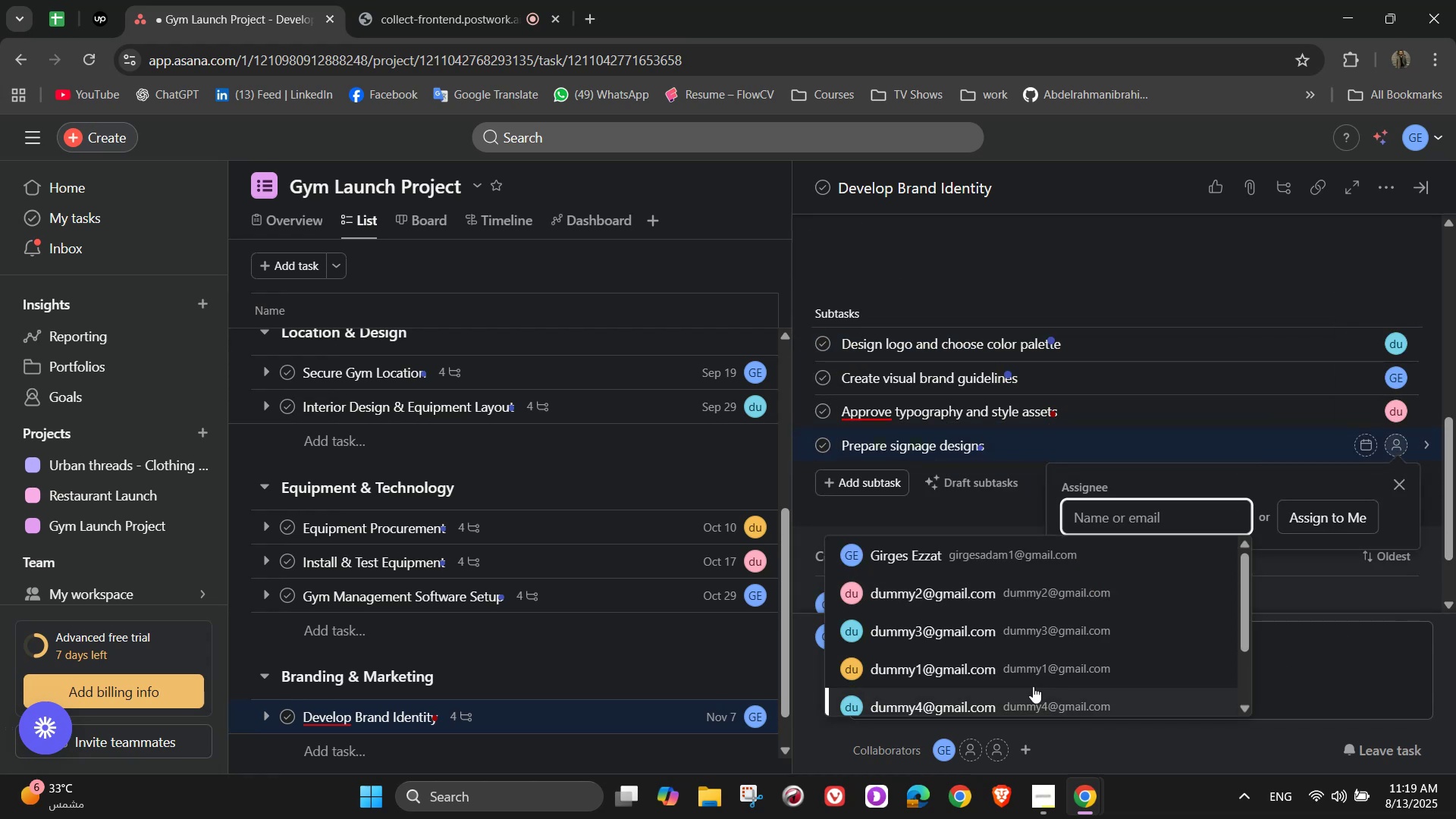 
left_click([1030, 676])
 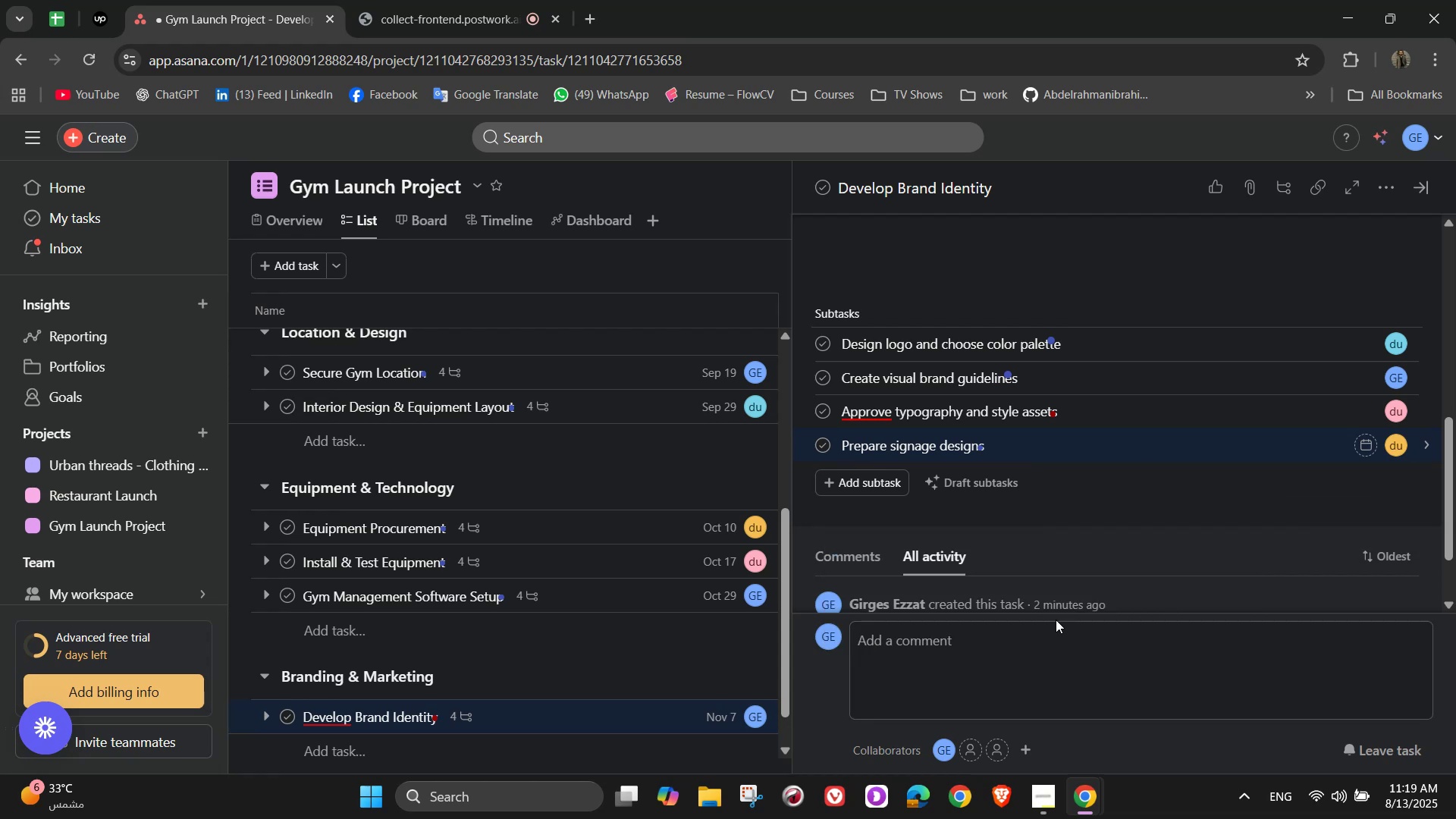 
scroll: coordinate [1221, 488], scroll_direction: up, amount: 8.0
 